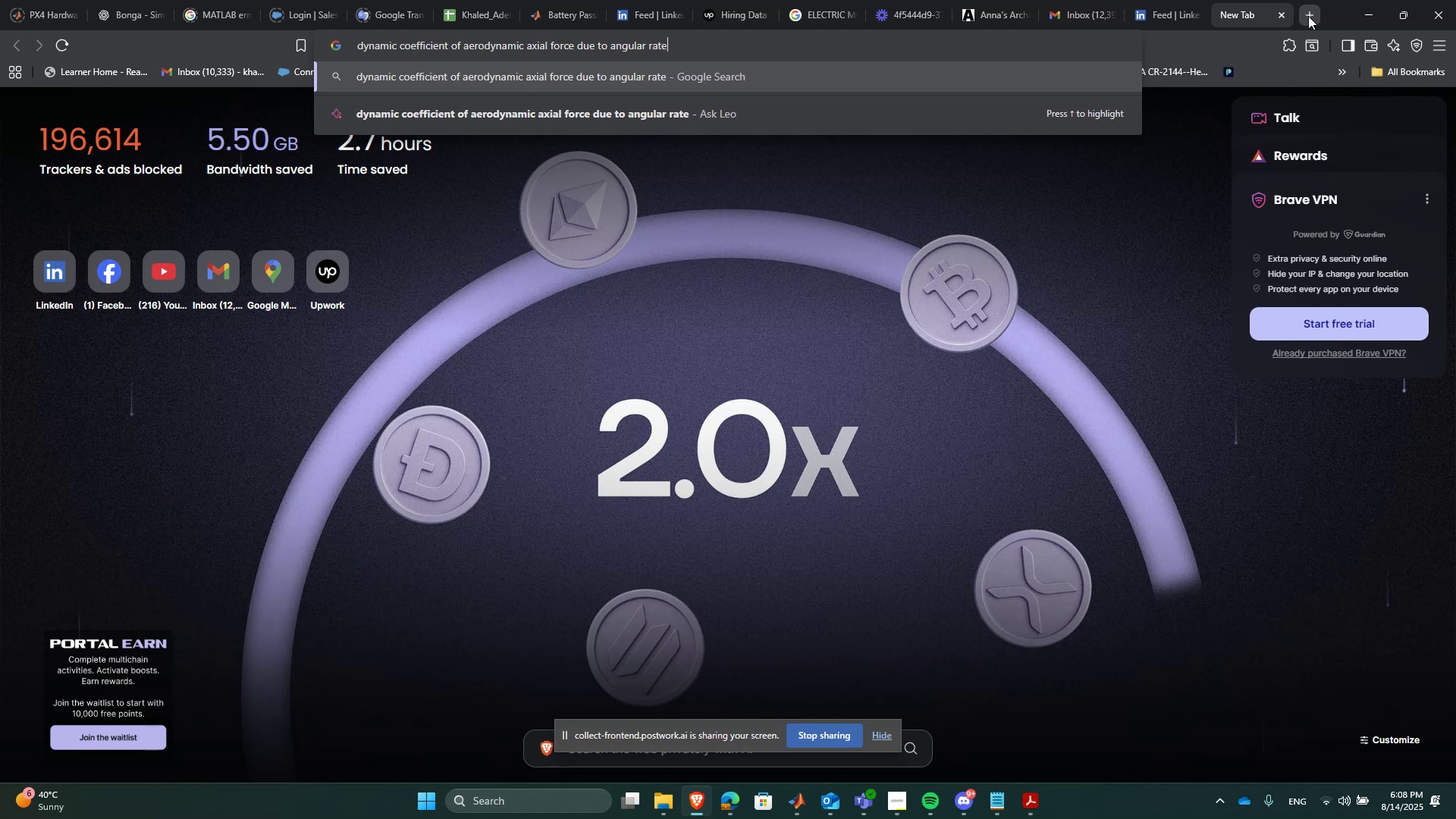 
key(Enter)
 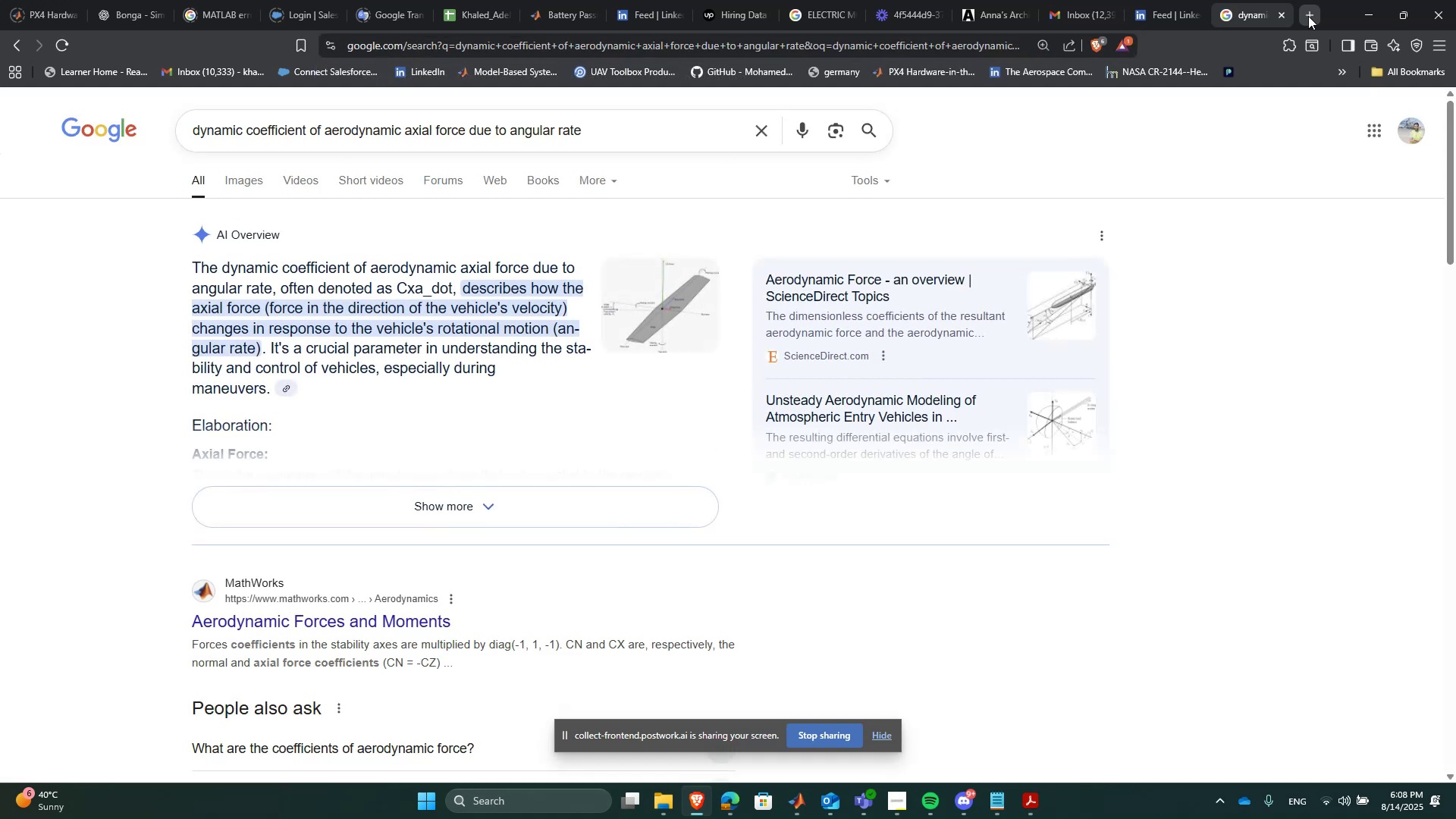 
wait(7.37)
 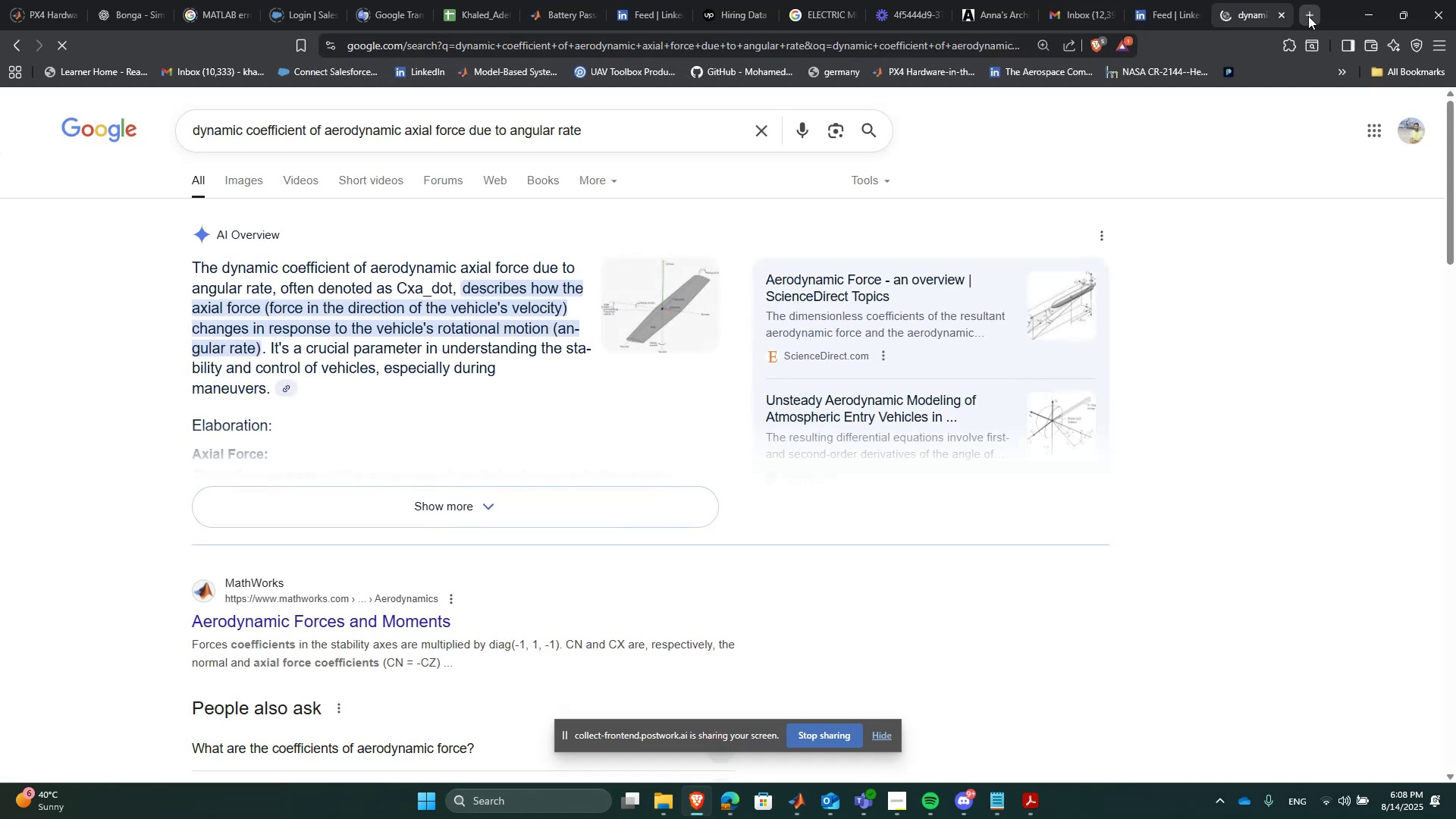 
left_click([468, 522])
 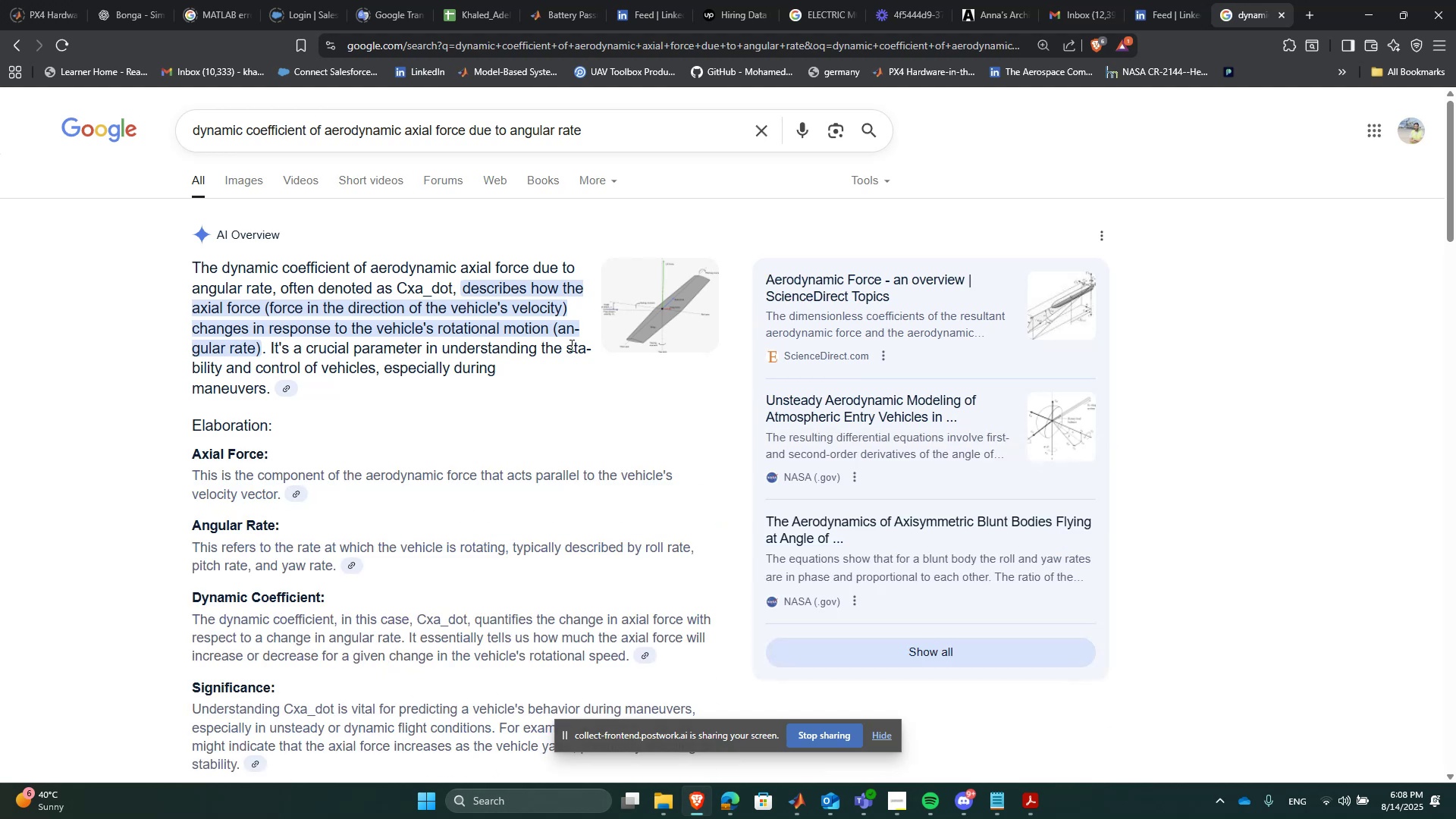 
scroll: coordinate [570, 359], scroll_direction: down, amount: 1.0
 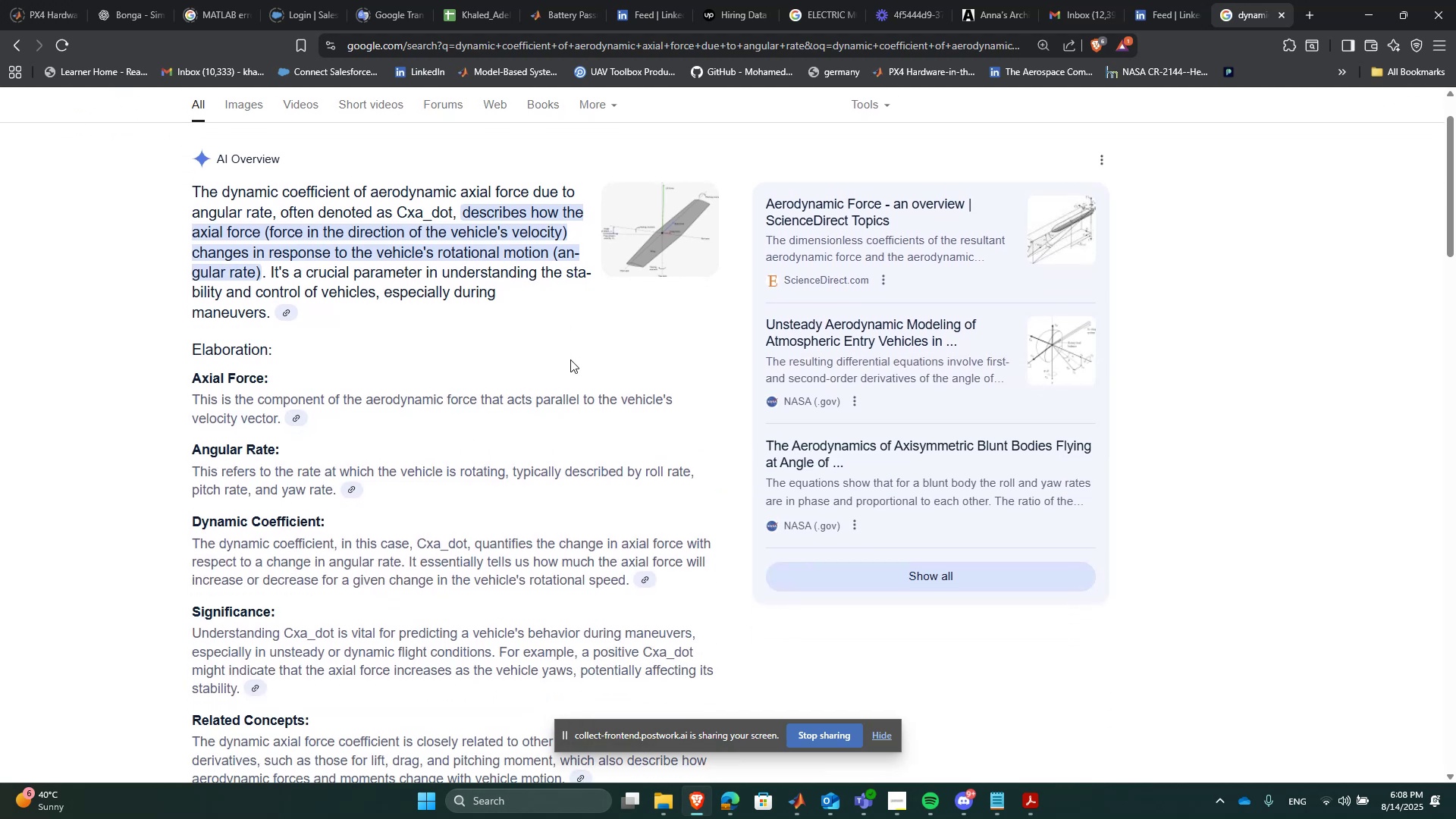 
scroll: coordinate [570, 359], scroll_direction: up, amount: 1.0
 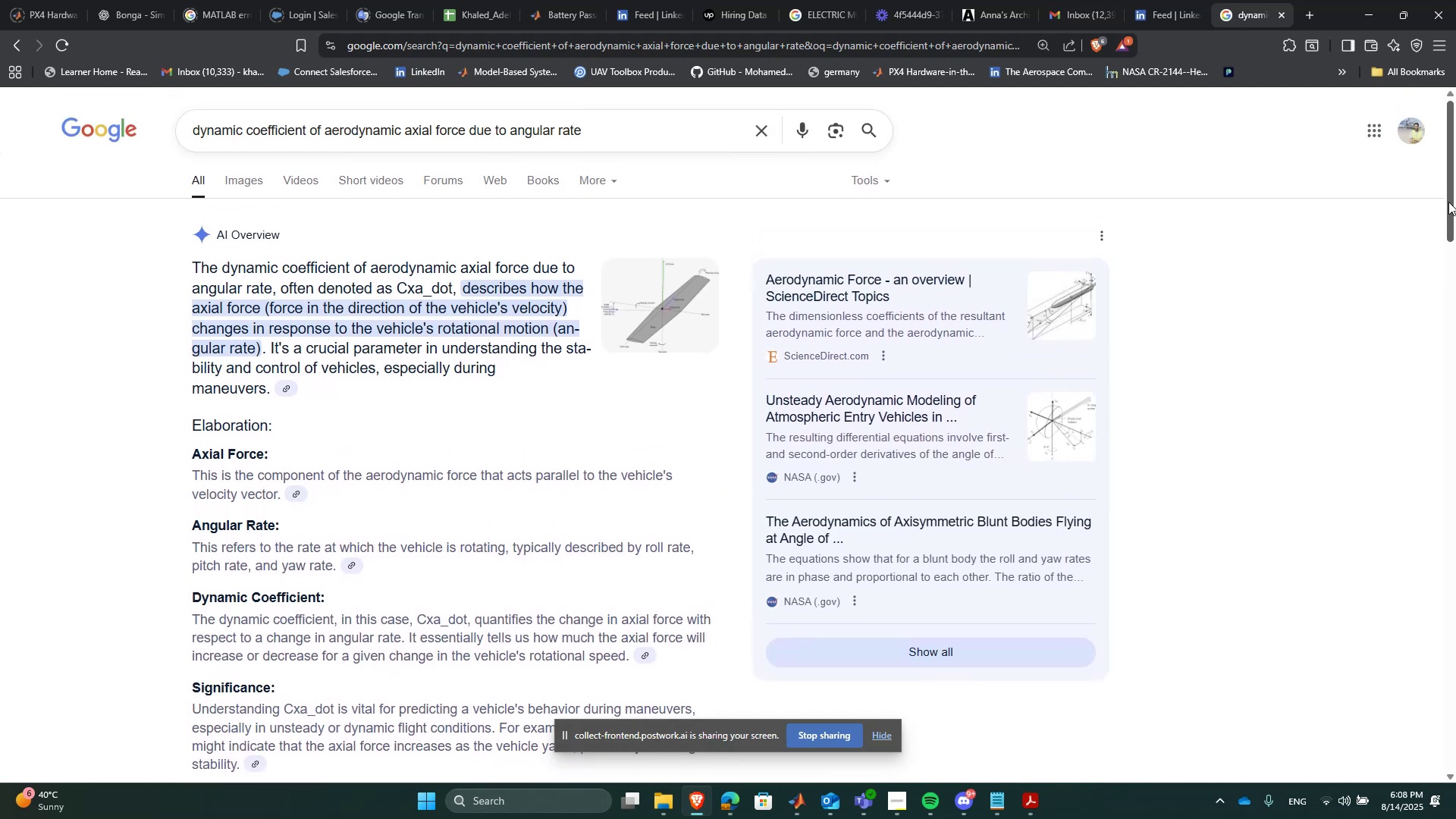 
left_click_drag(start_coordinate=[1455, 168], to_coordinate=[1455, 389])
 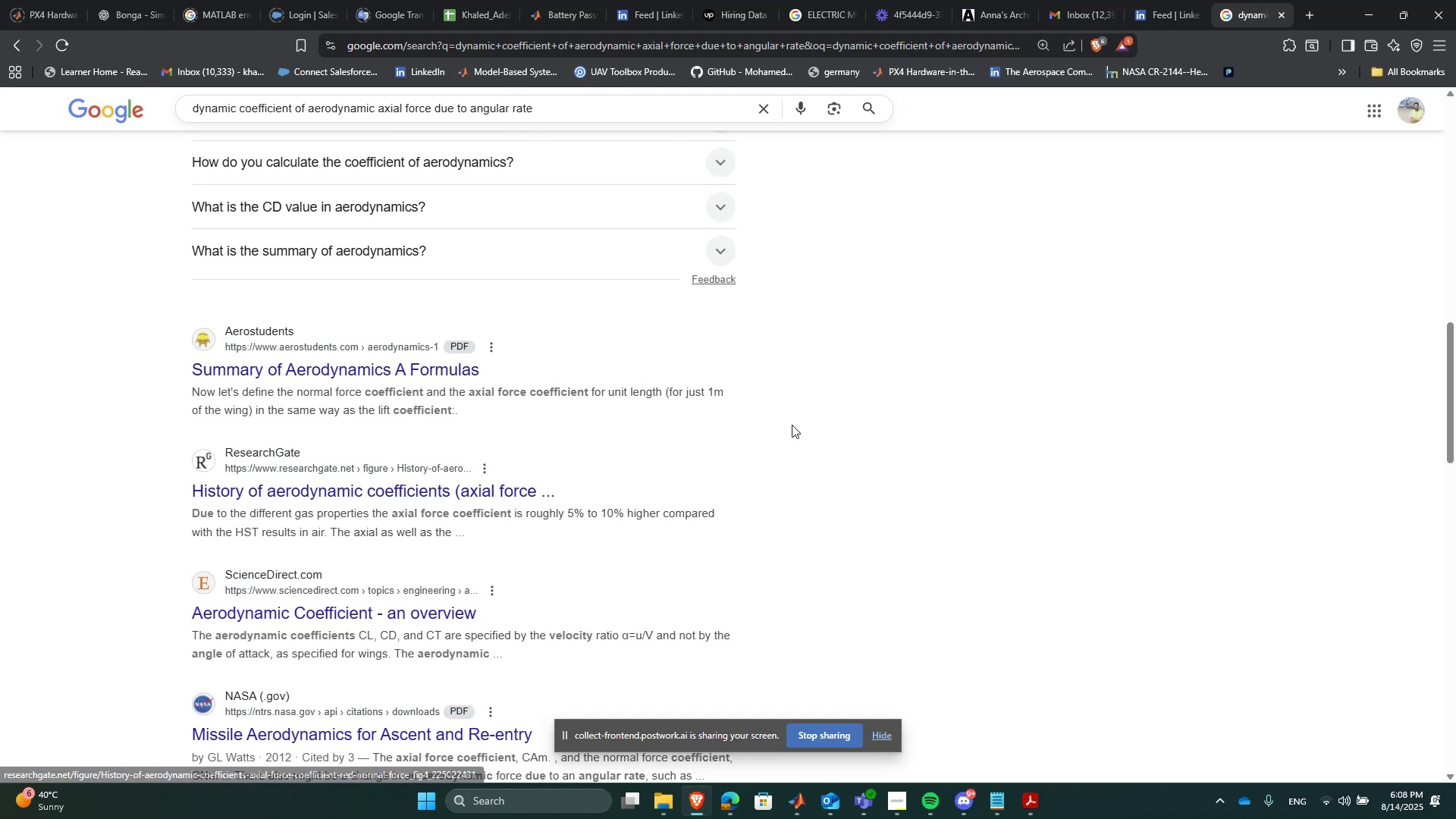 
scroll: coordinate [792, 426], scroll_direction: down, amount: 1.0
 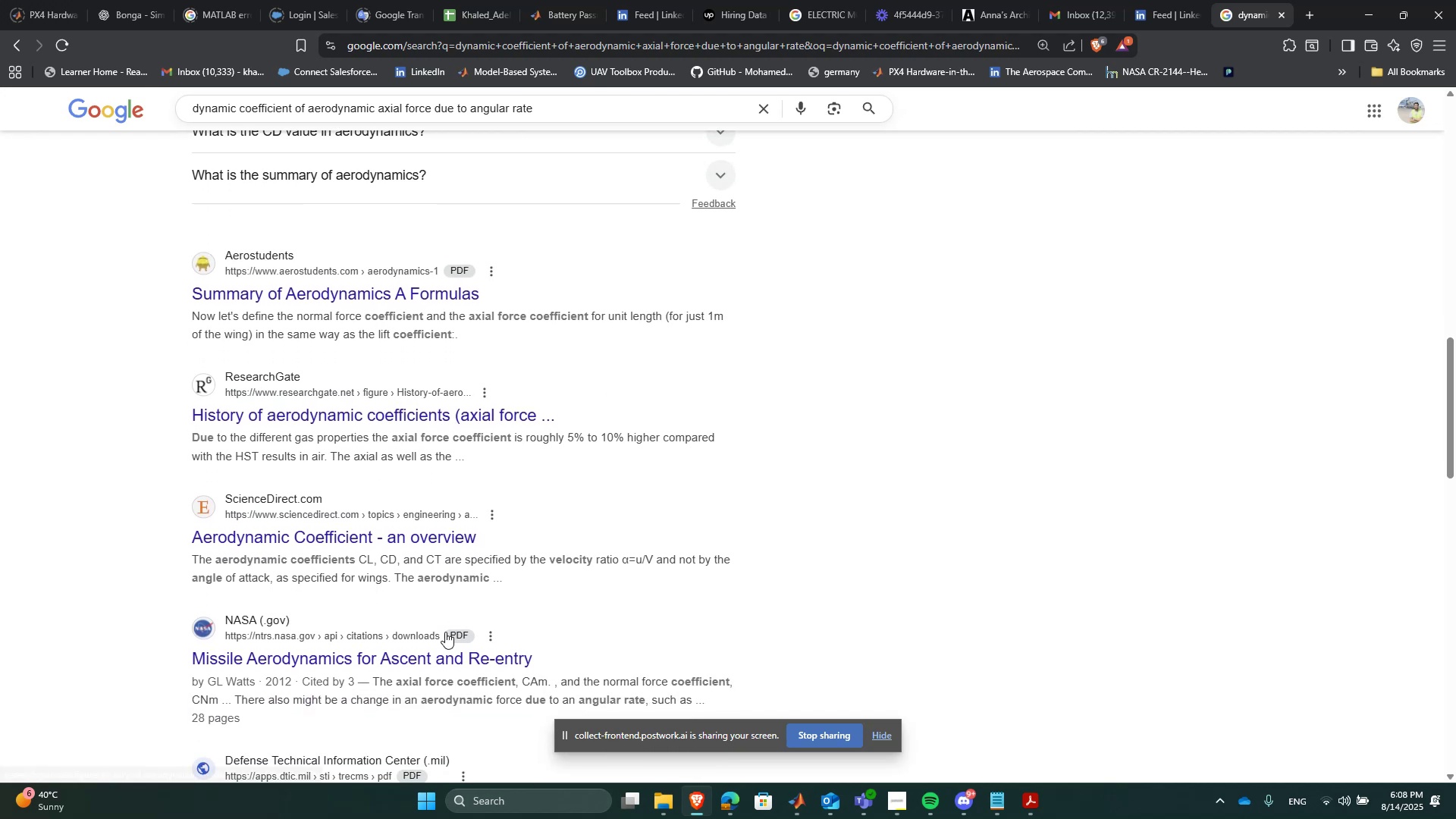 
left_click([456, 657])
 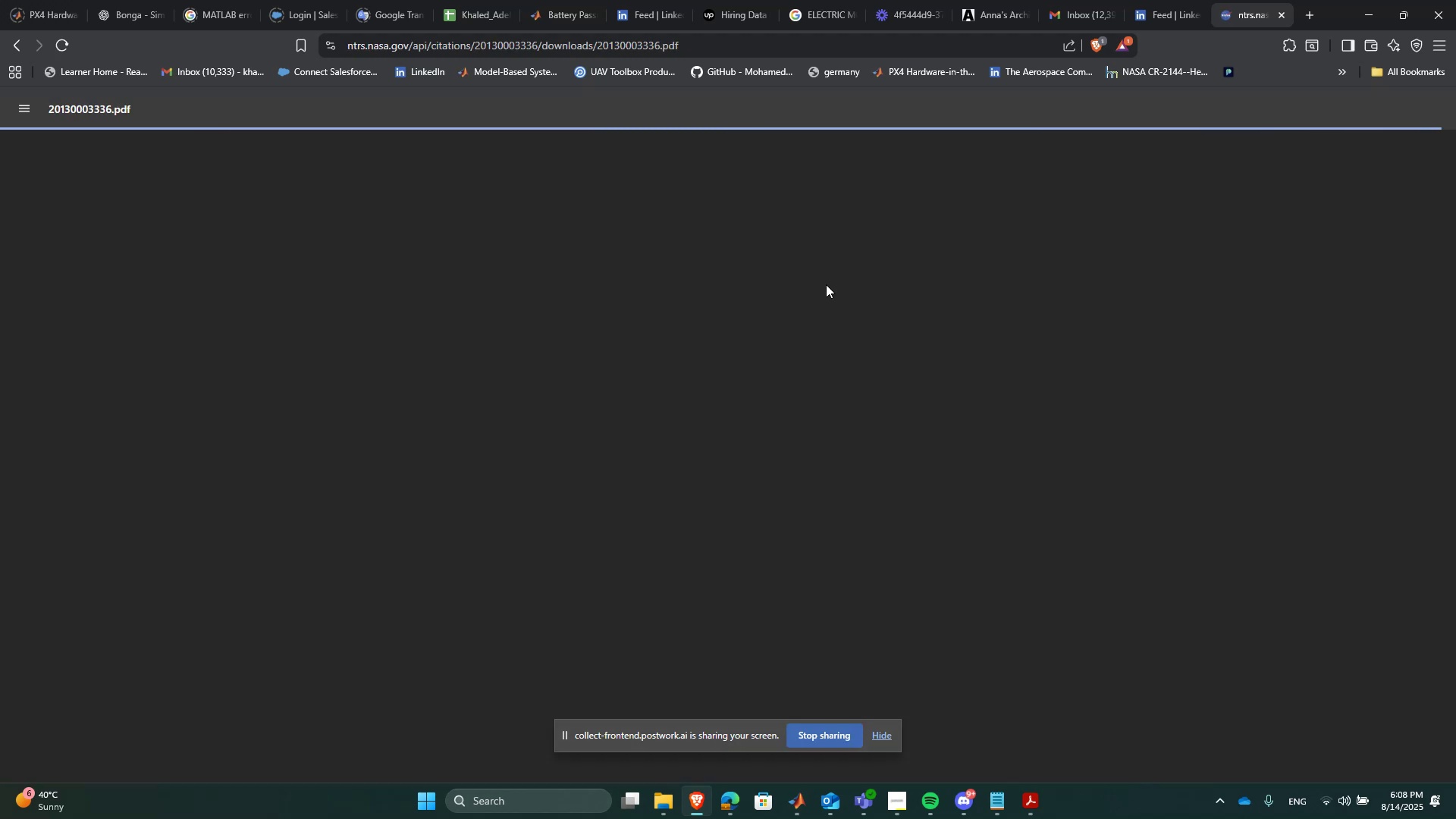 
left_click([808, 308])
 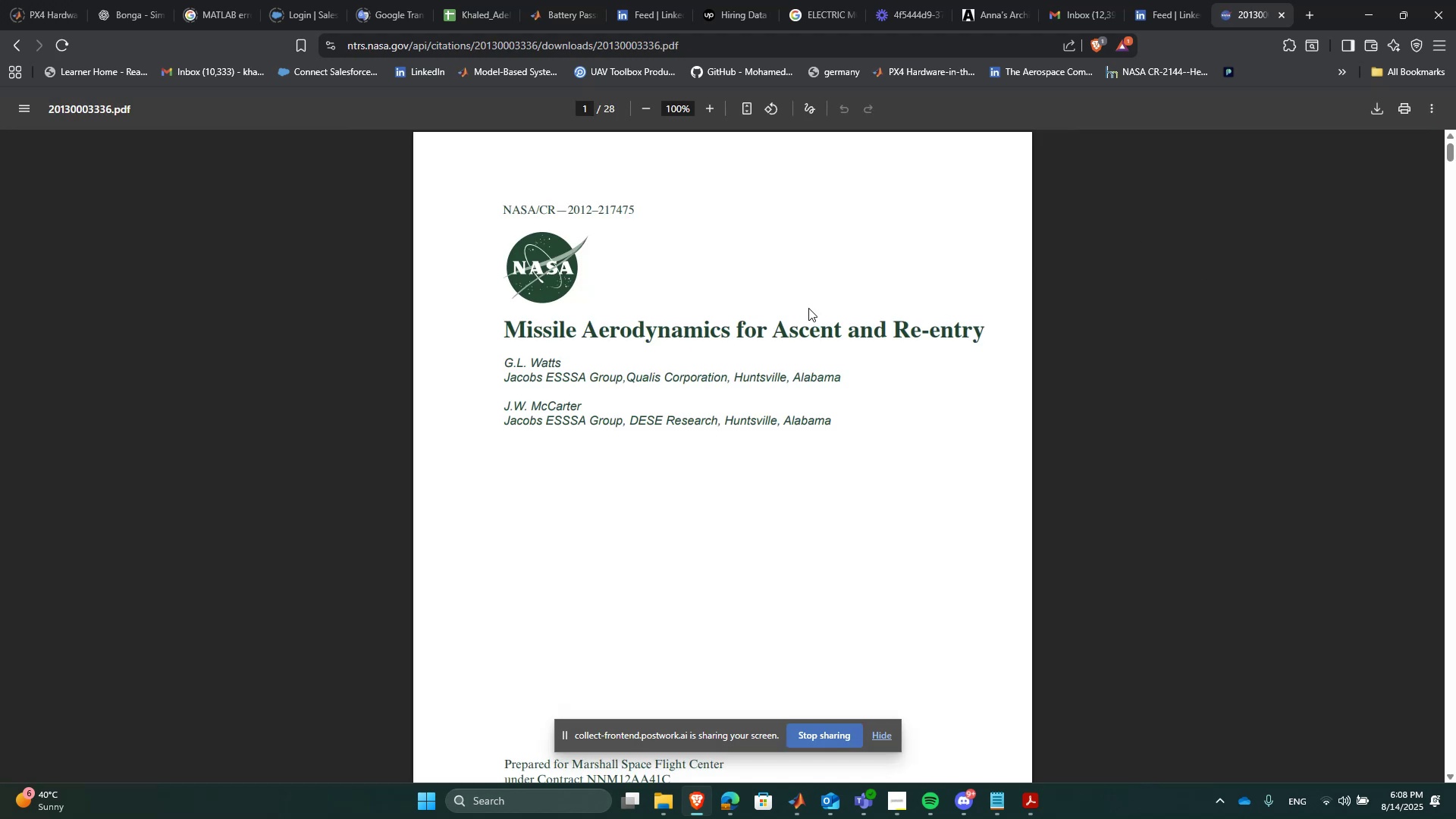 
key(PageDown)
 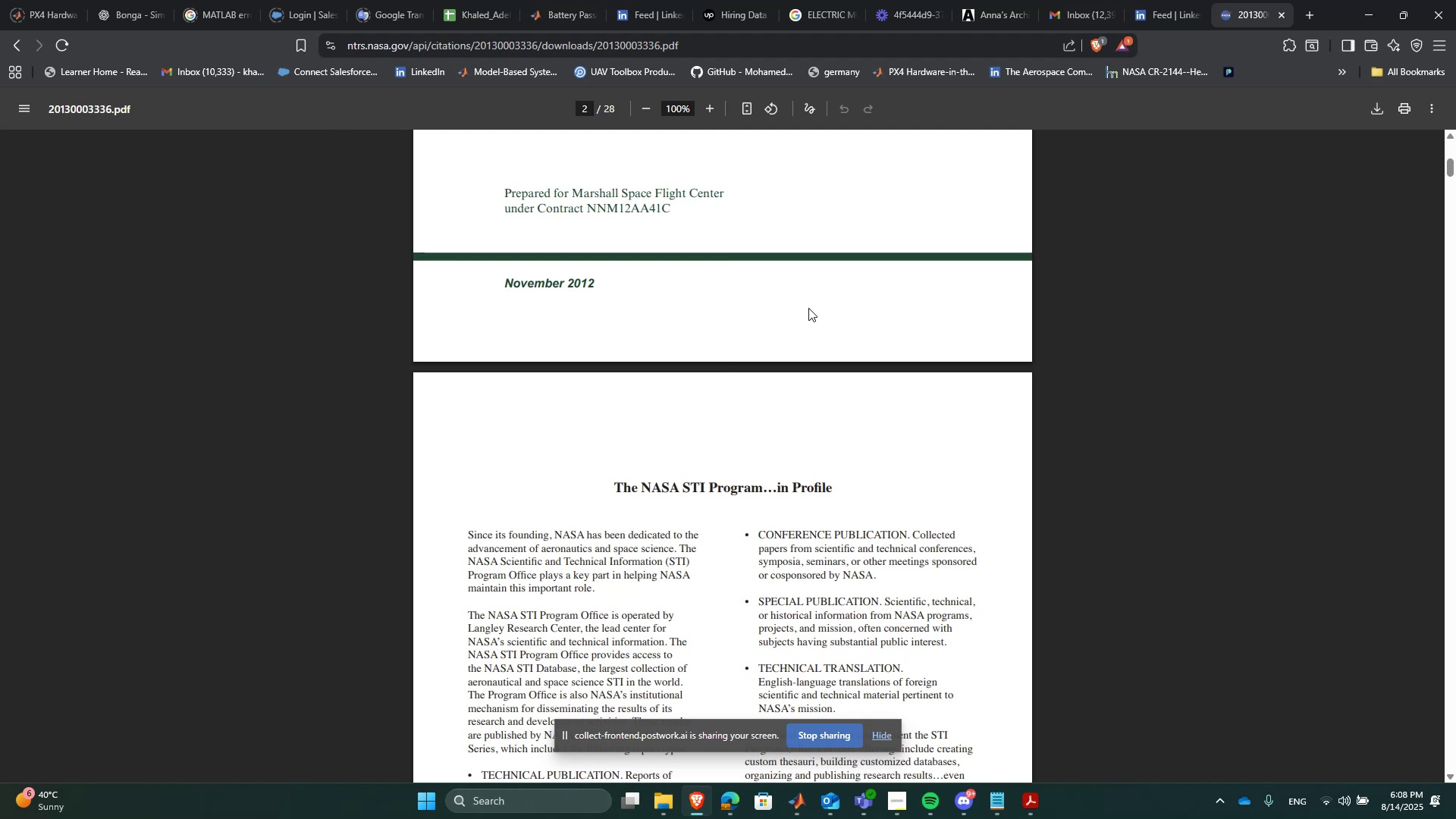 
key(PageDown)
 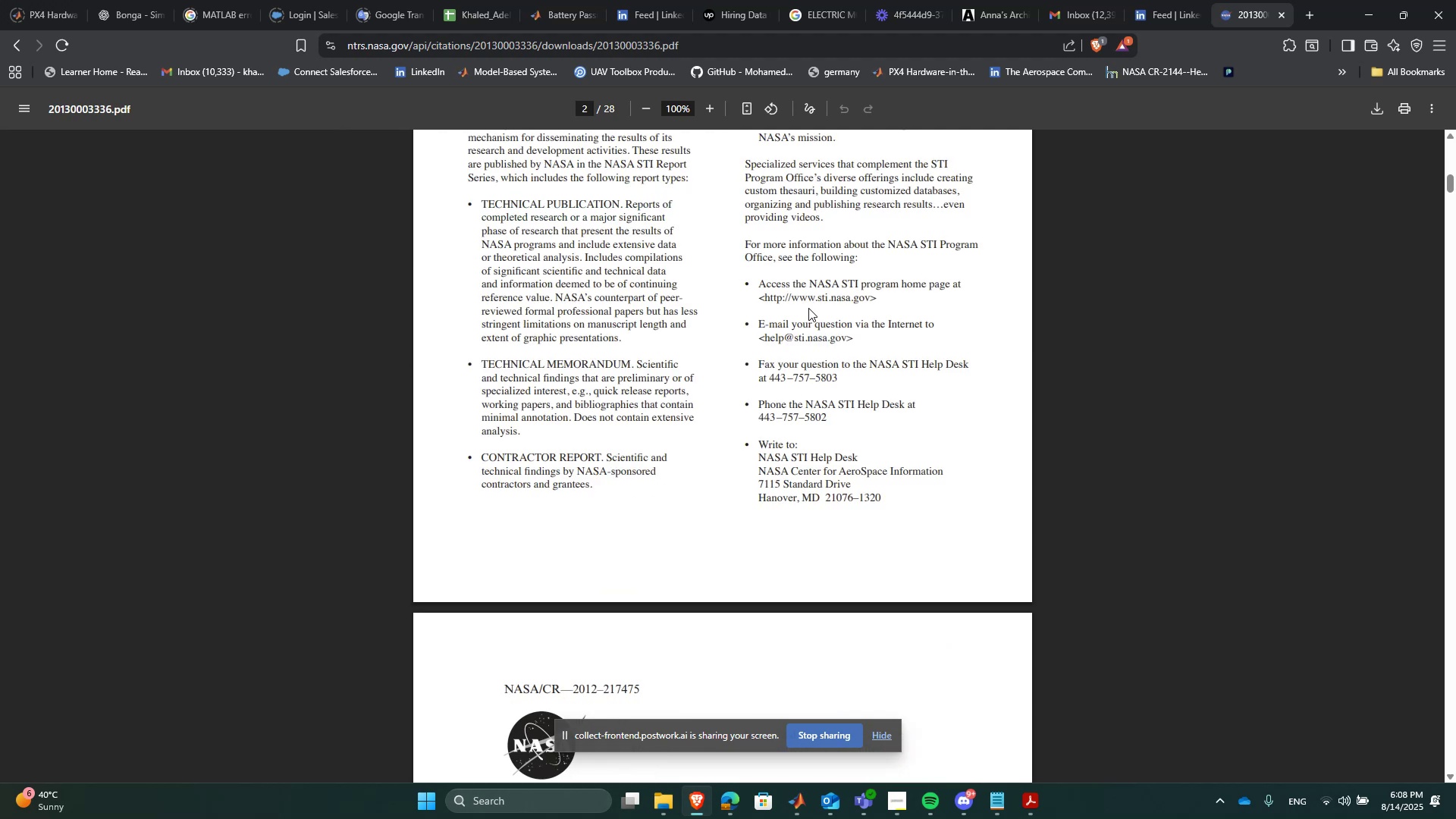 
key(PageDown)
 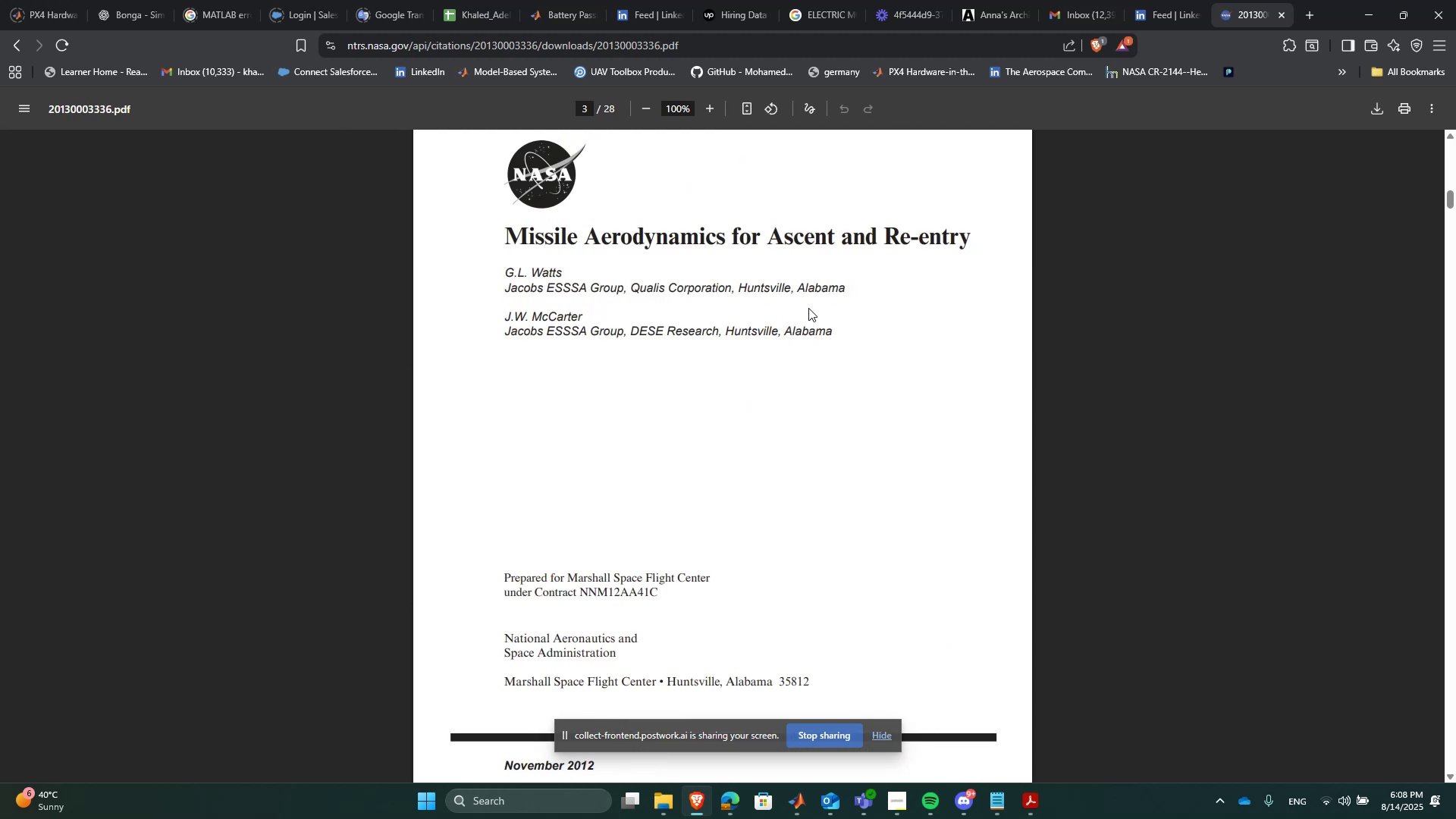 
key(PageDown)
 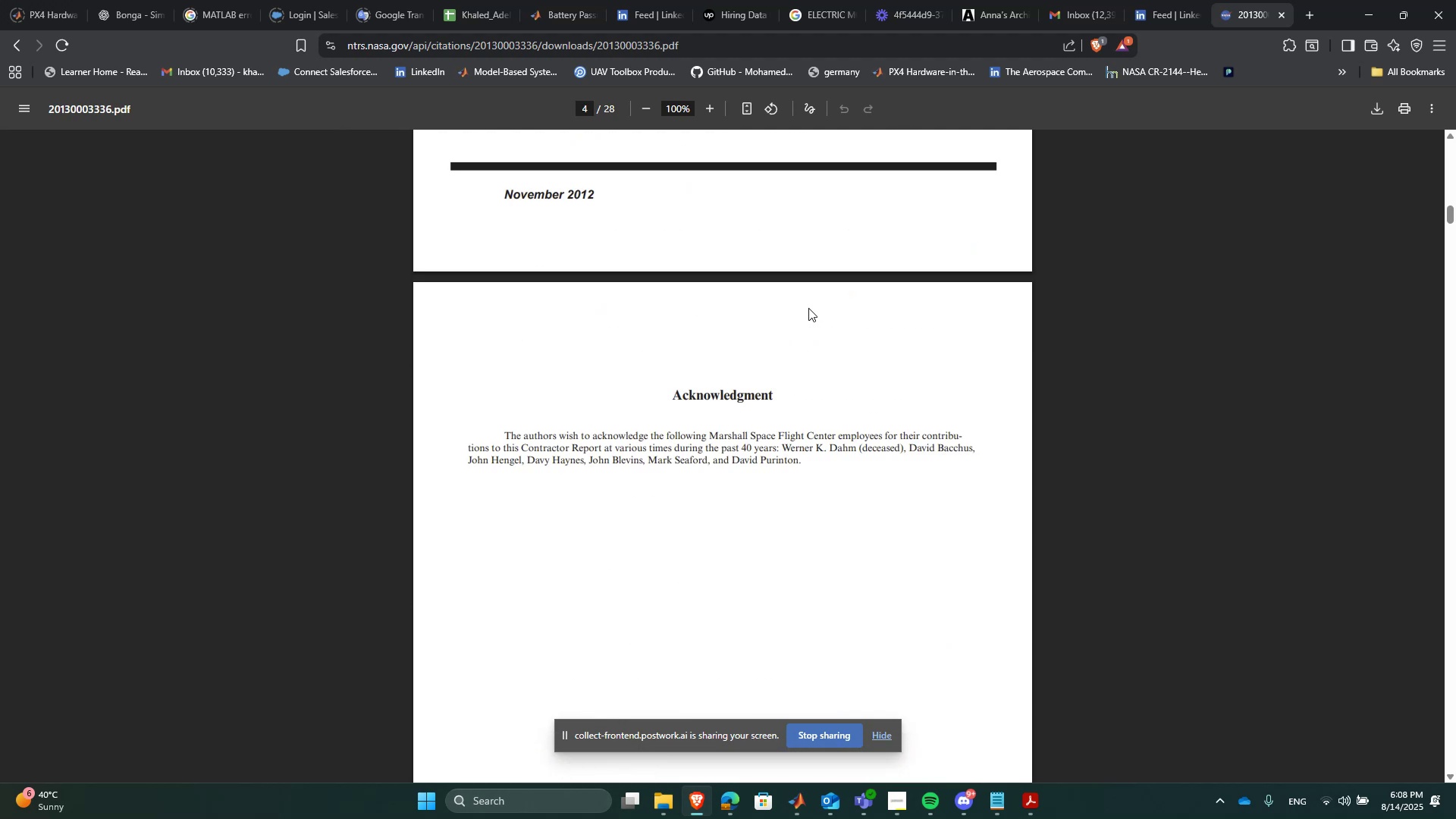 
key(PageDown)
 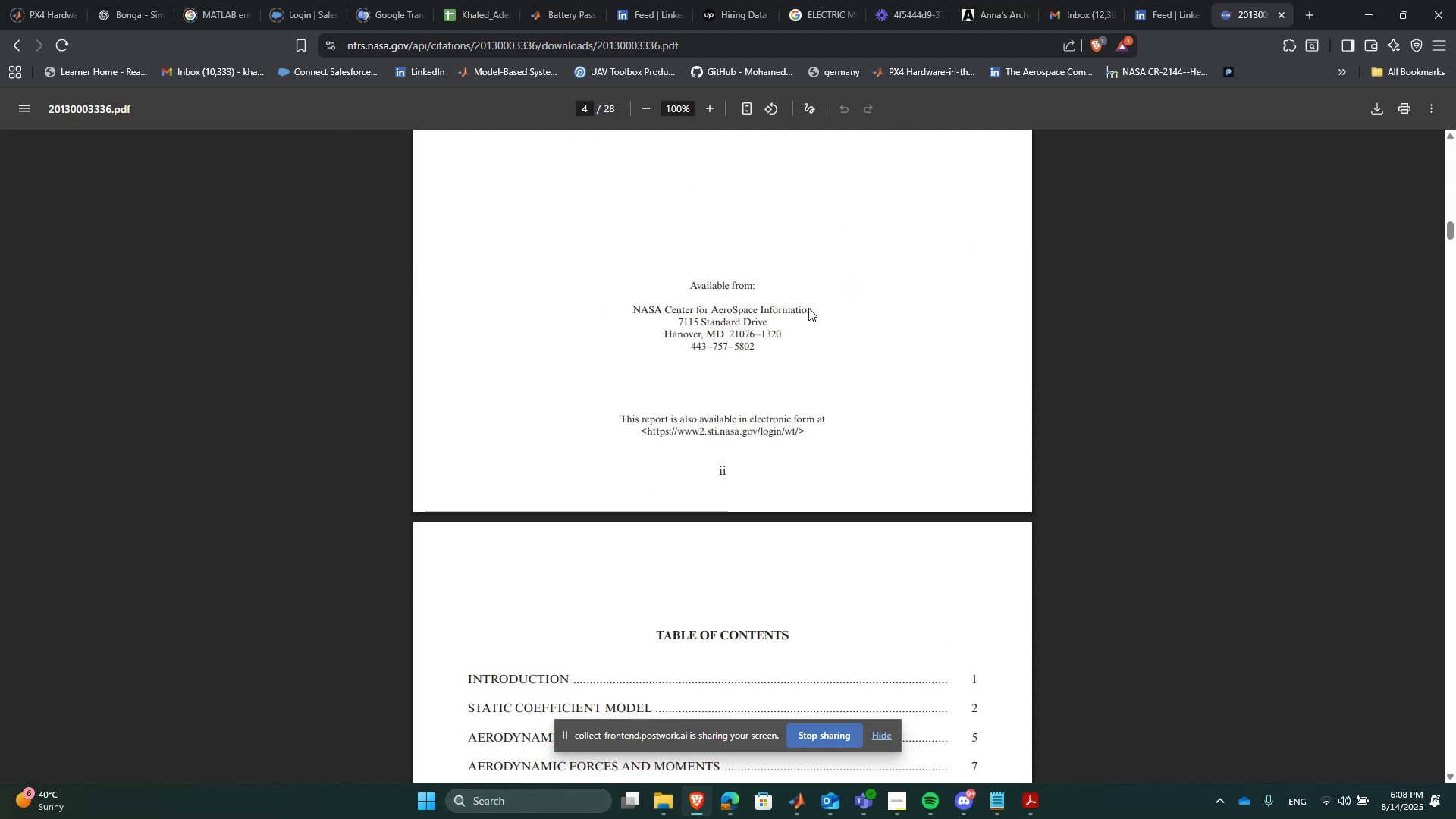 
scroll: coordinate [704, 611], scroll_direction: down, amount: 3.0
 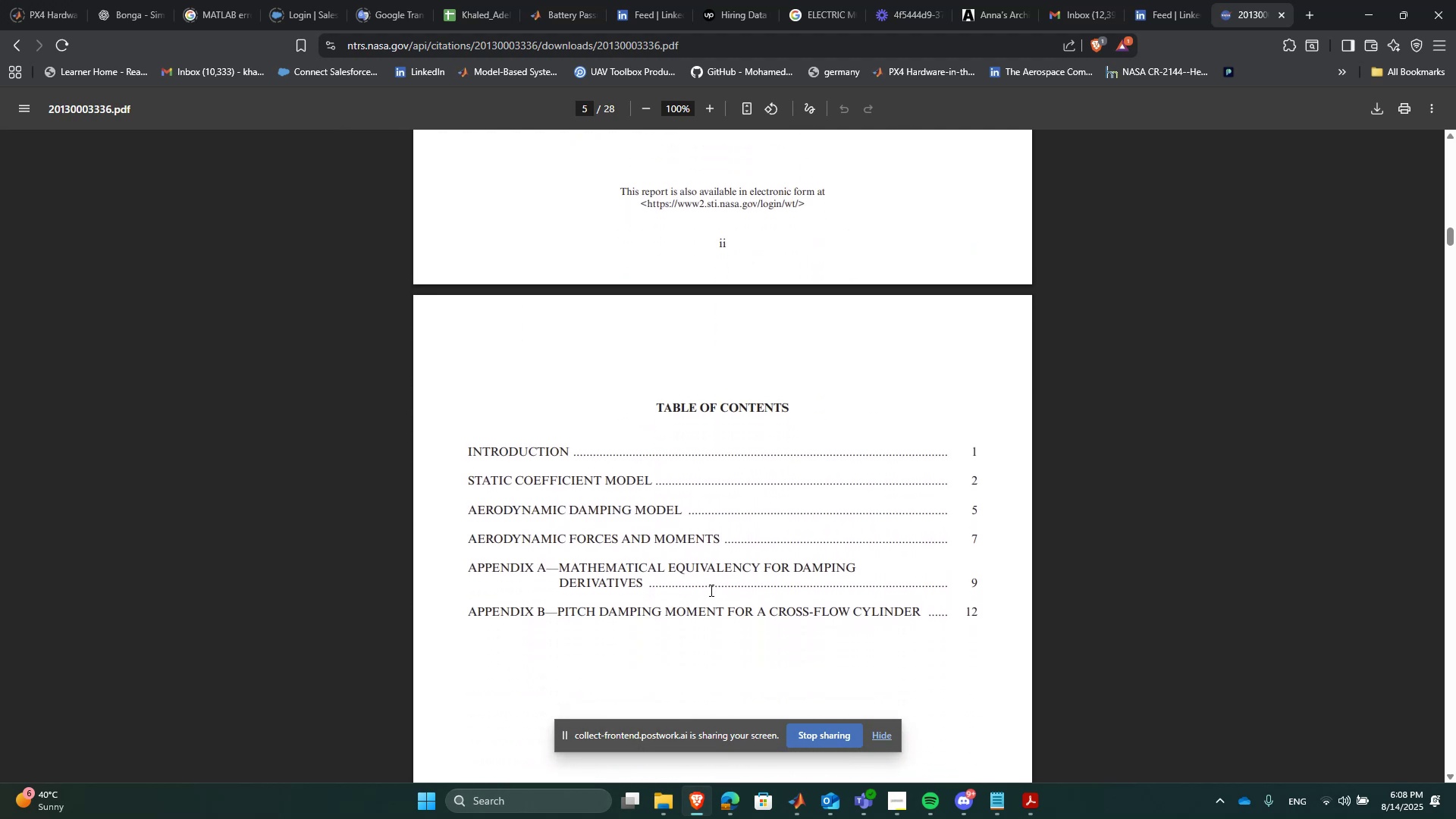 
scroll: coordinate [710, 590], scroll_direction: up, amount: 1.0
 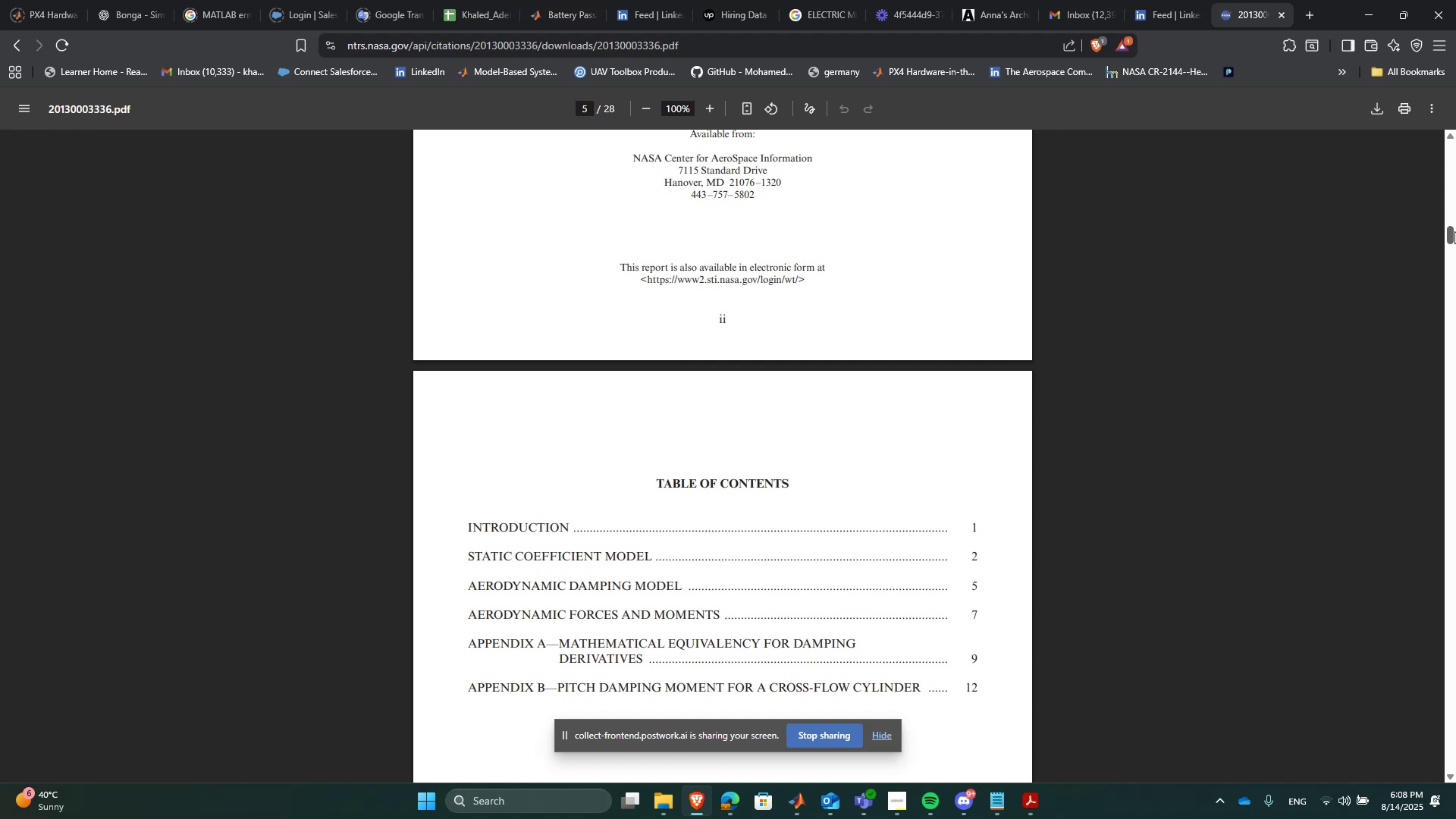 
left_click([876, 491])
 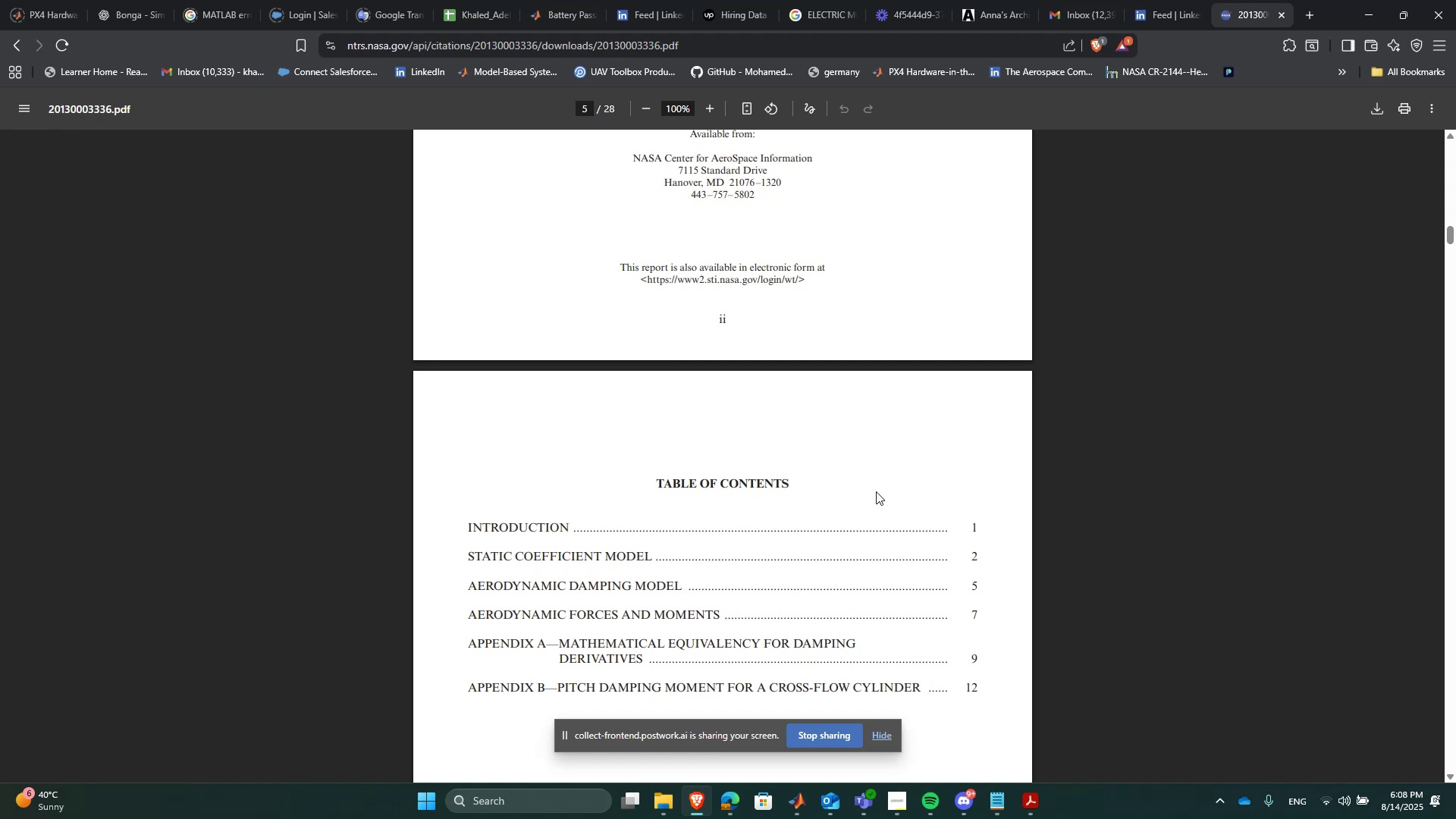 
key(PageDown)
 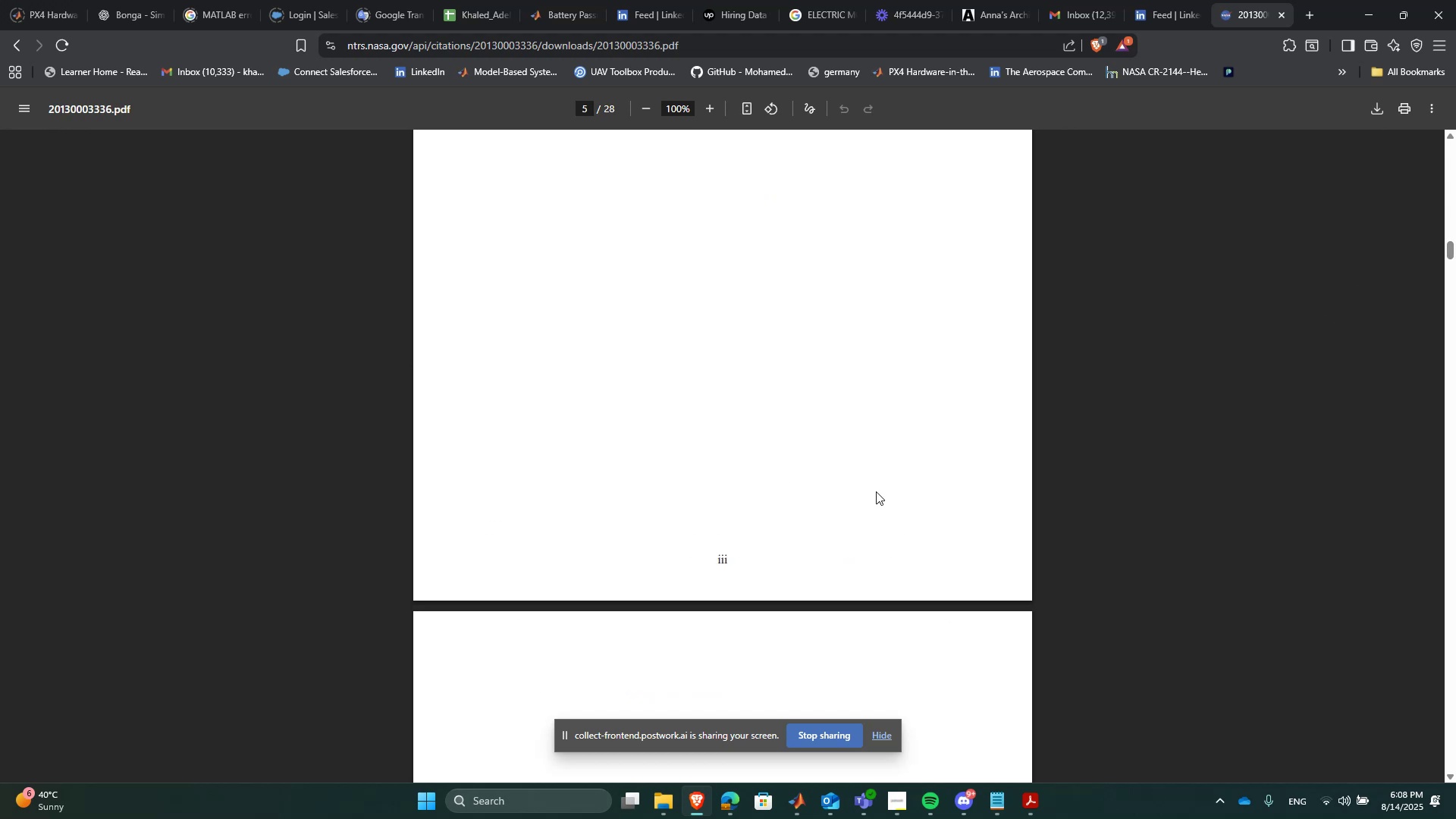 
key(PageDown)
 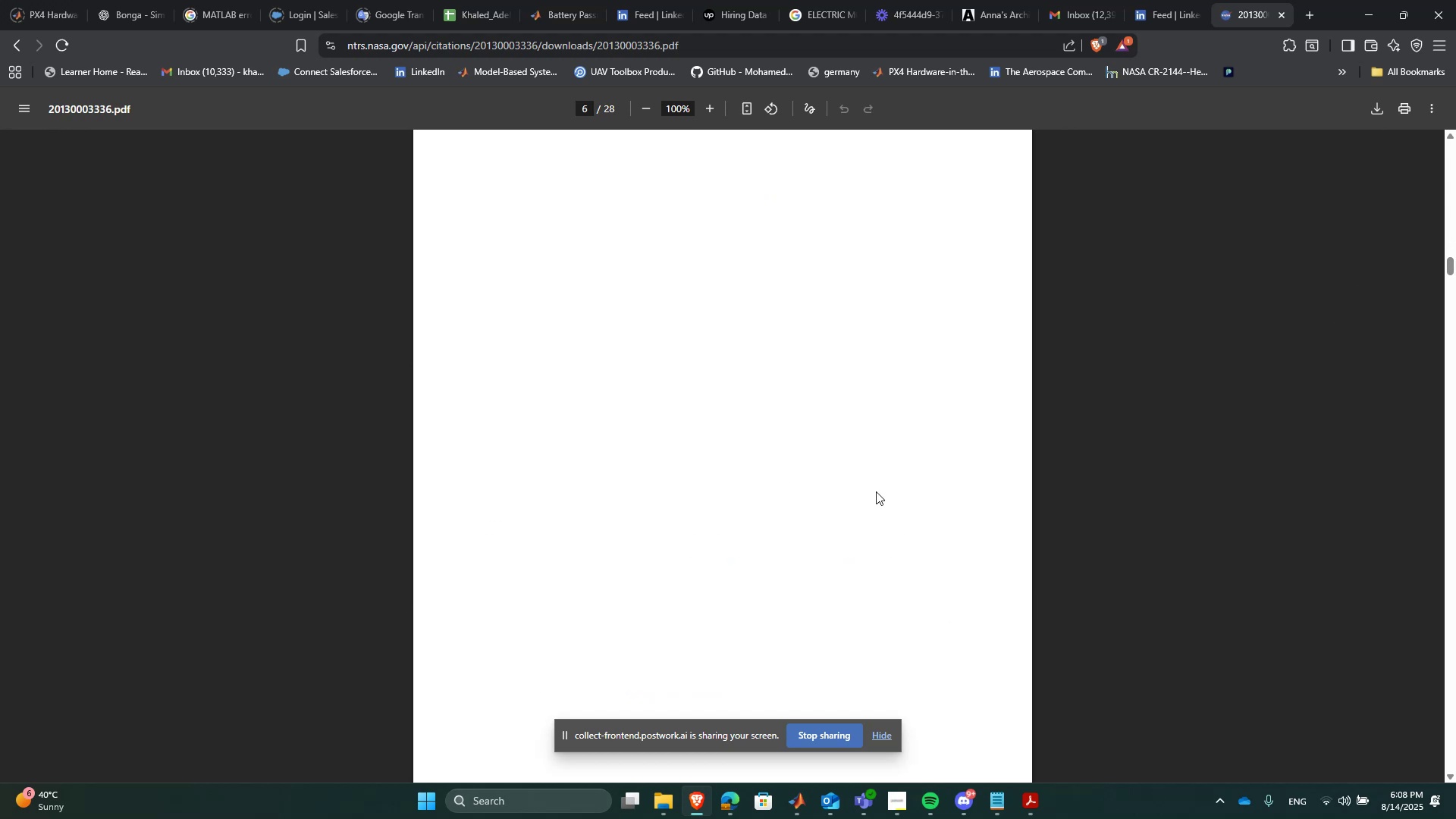 
key(PageDown)
 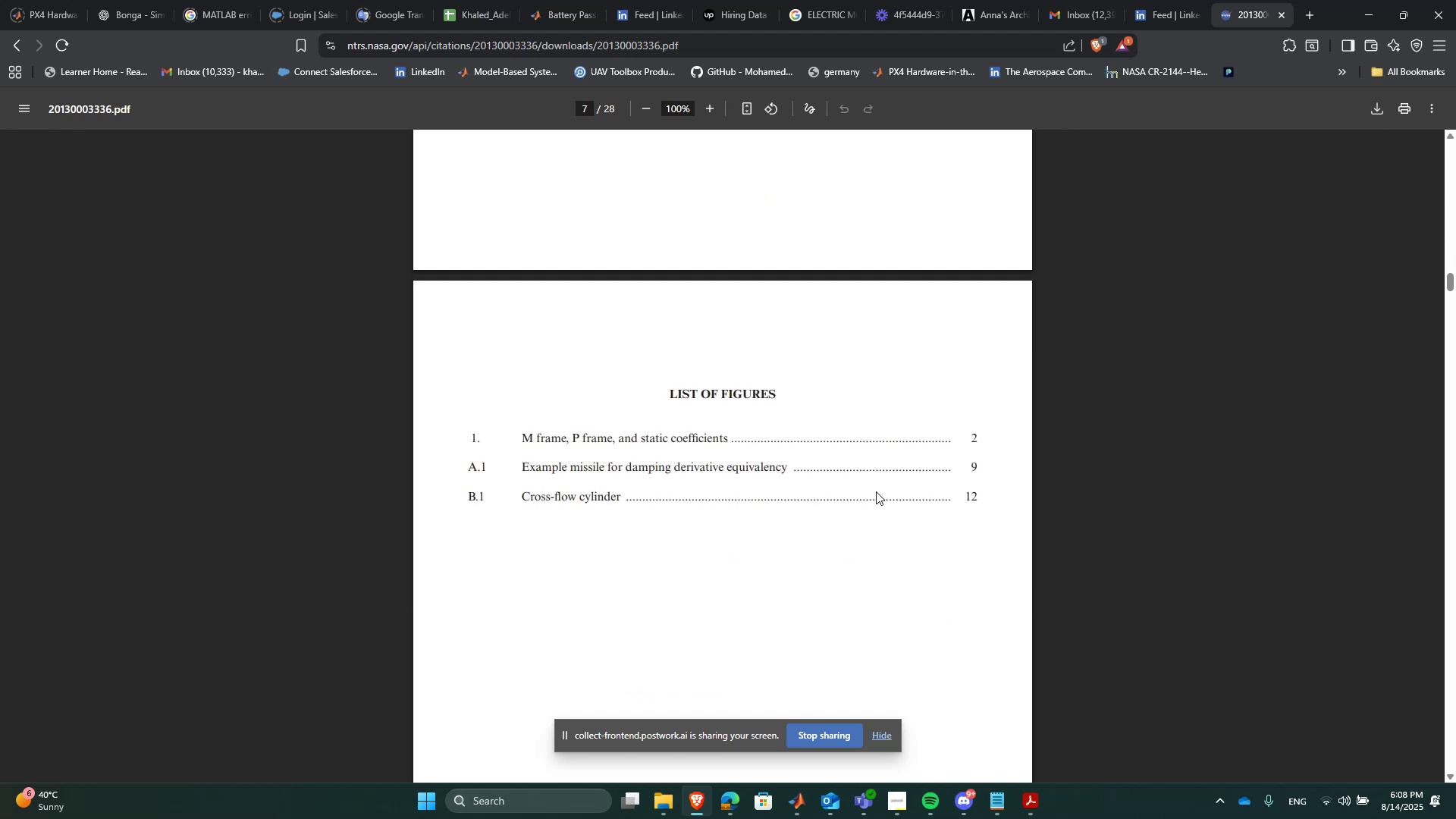 
key(PageDown)
 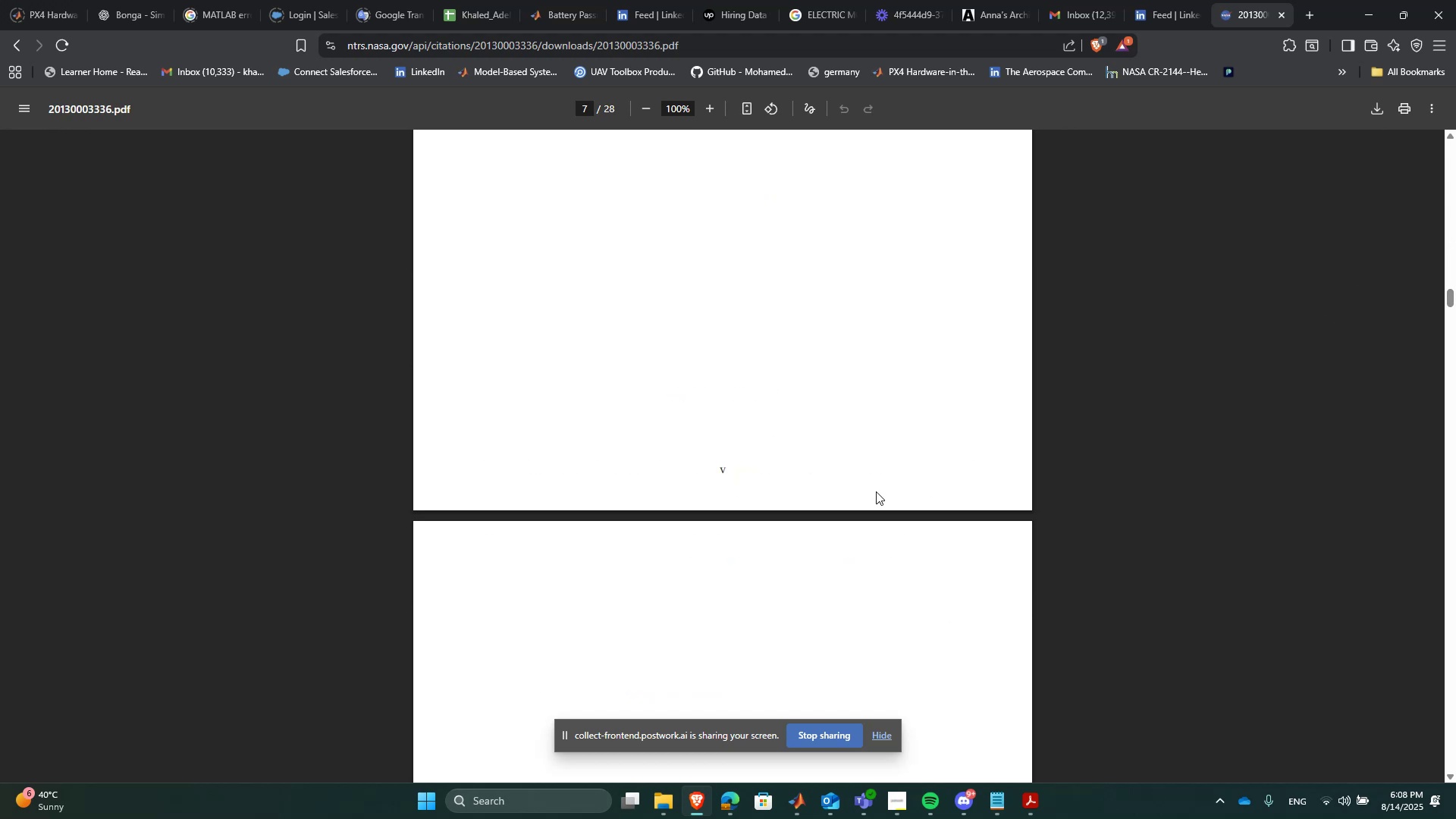 
key(PageDown)
 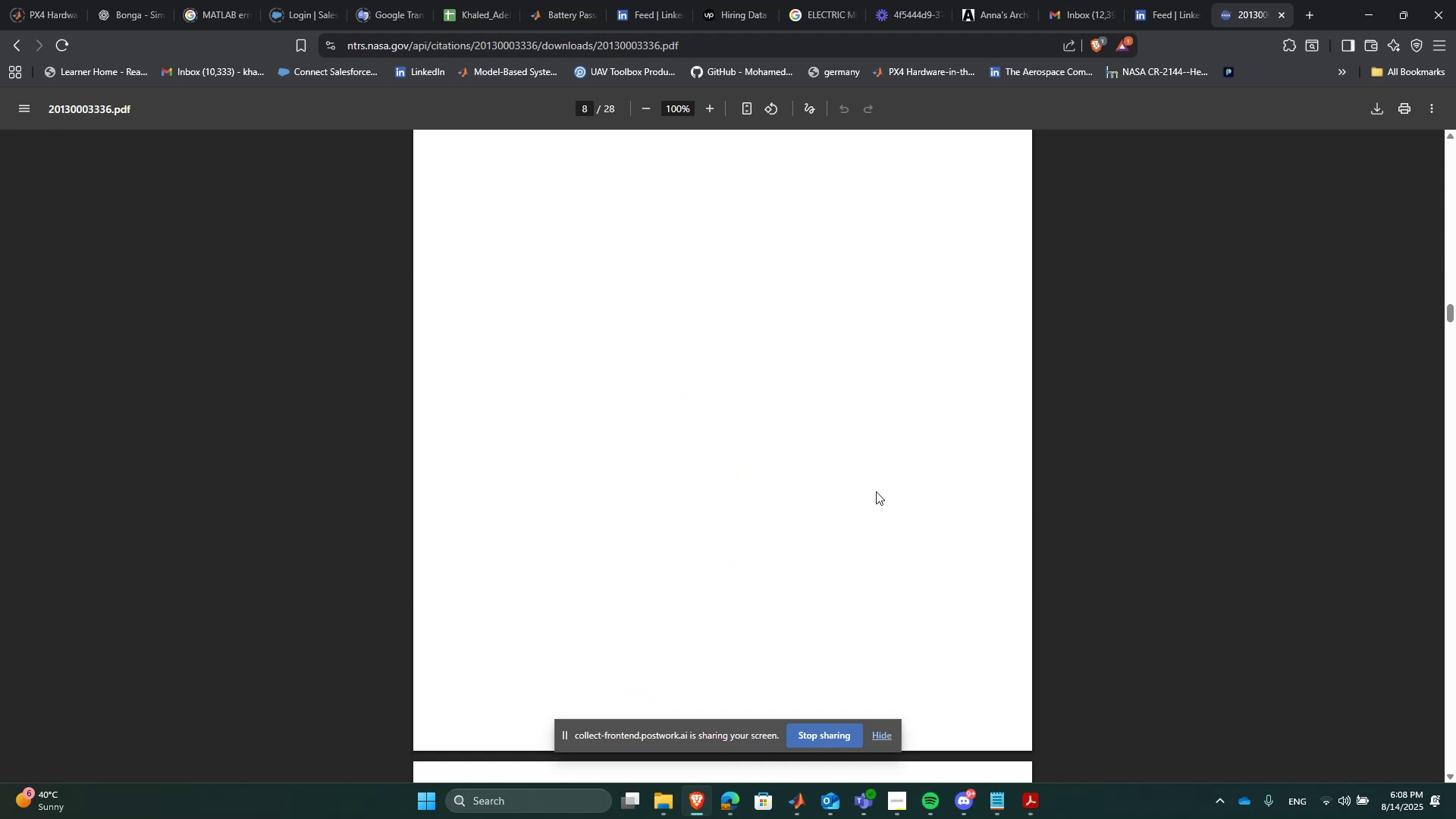 
key(PageDown)
 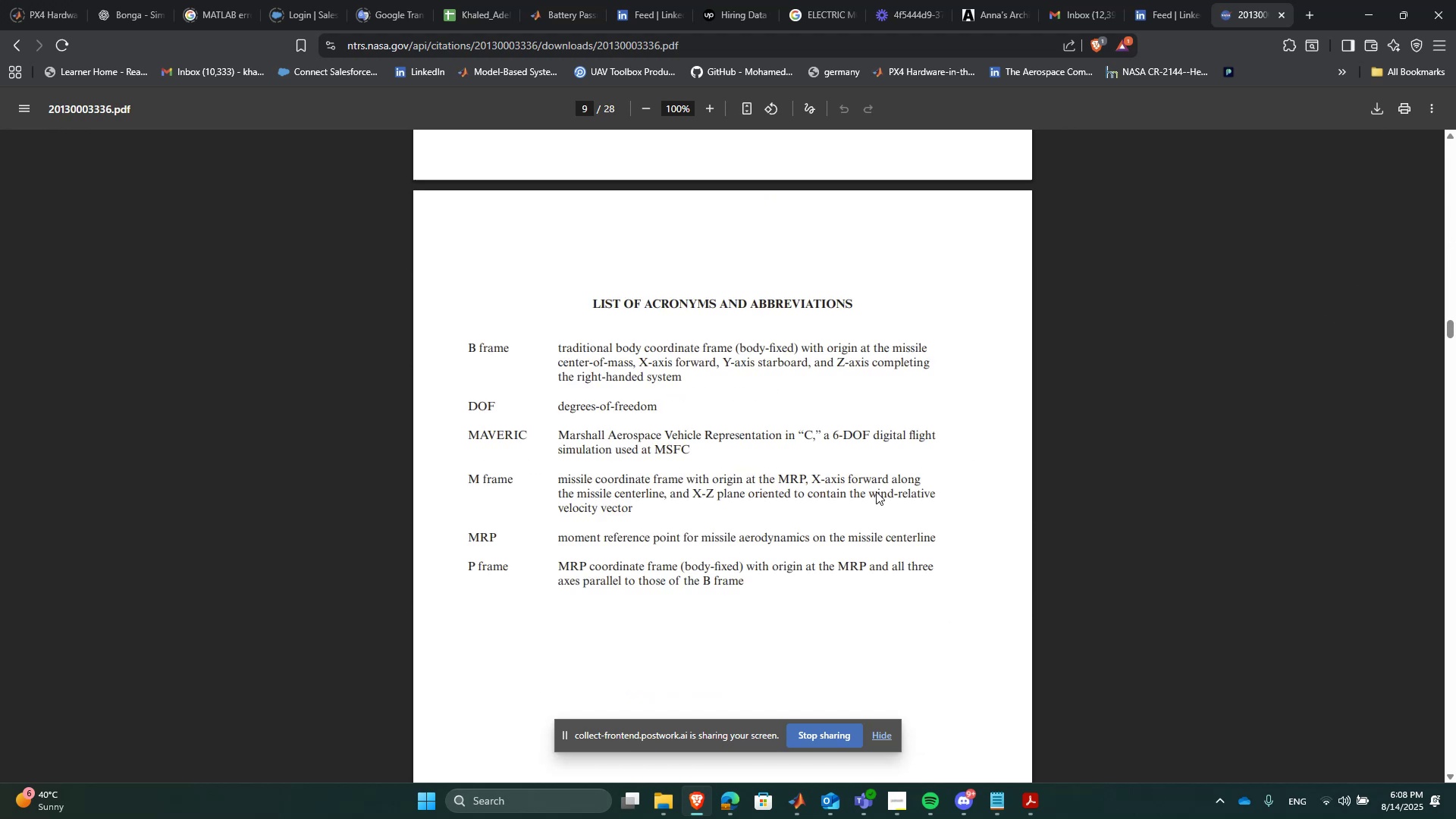 
key(PageDown)
 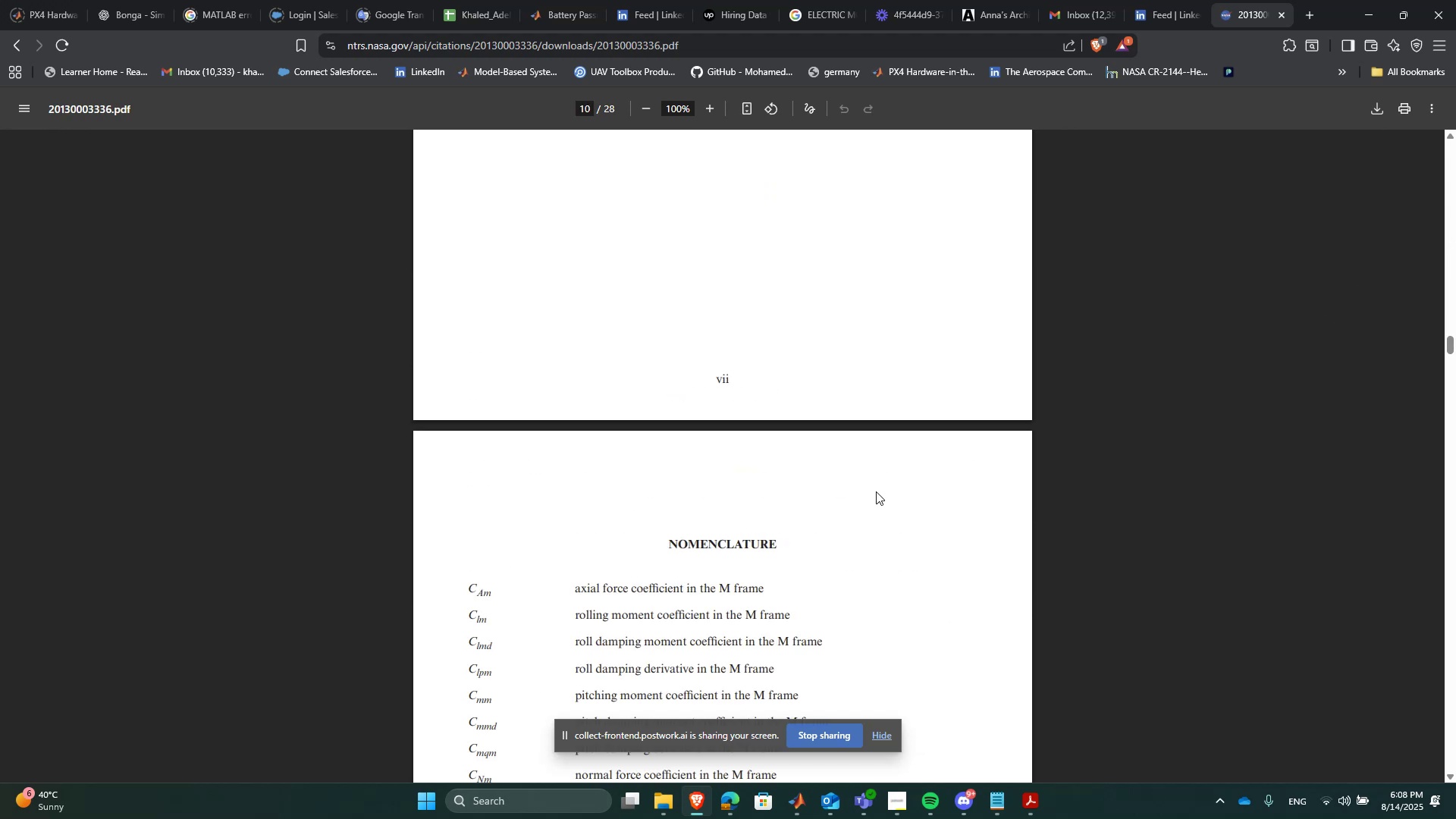 
key(PageDown)
 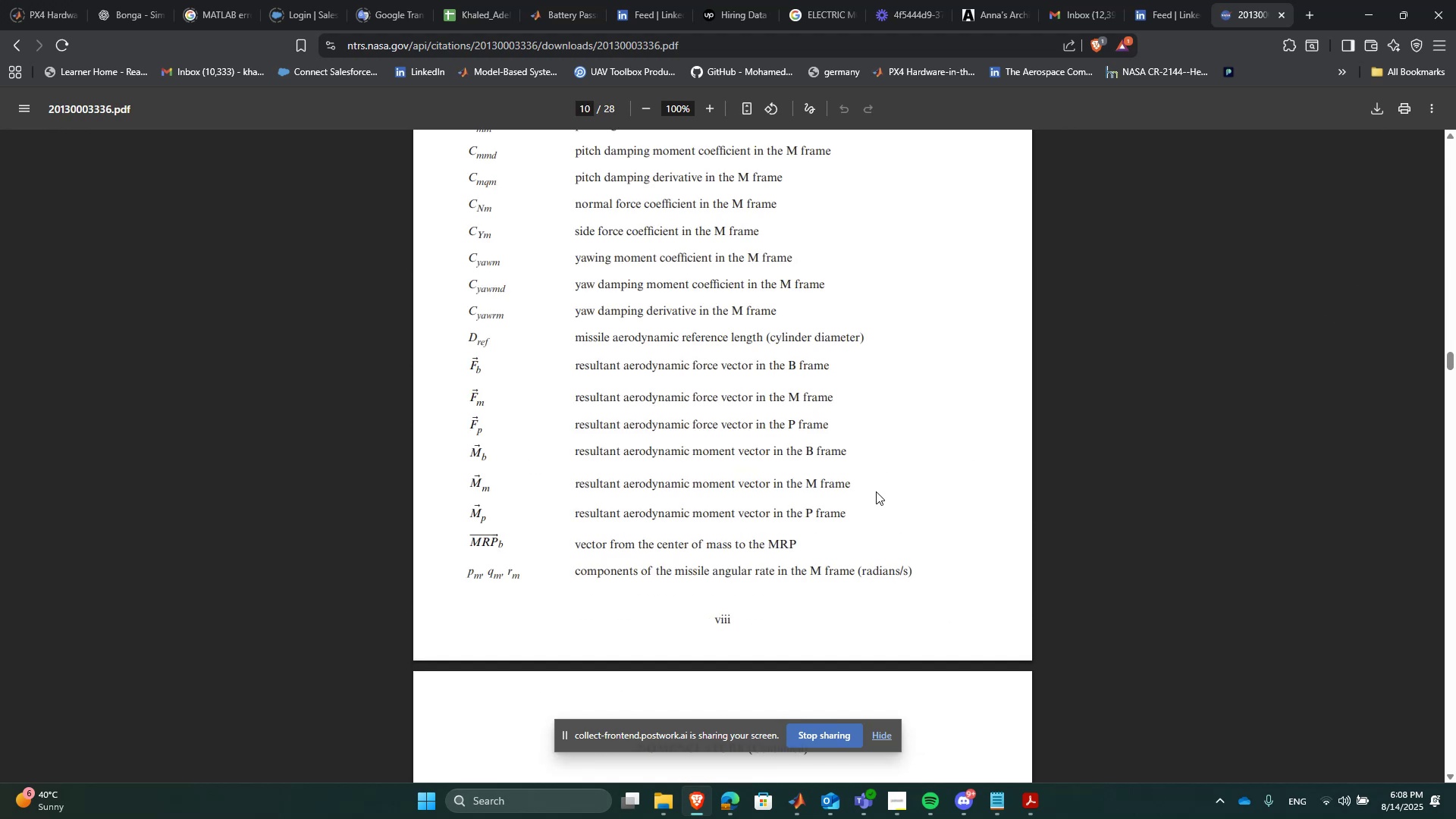 
key(PageDown)
 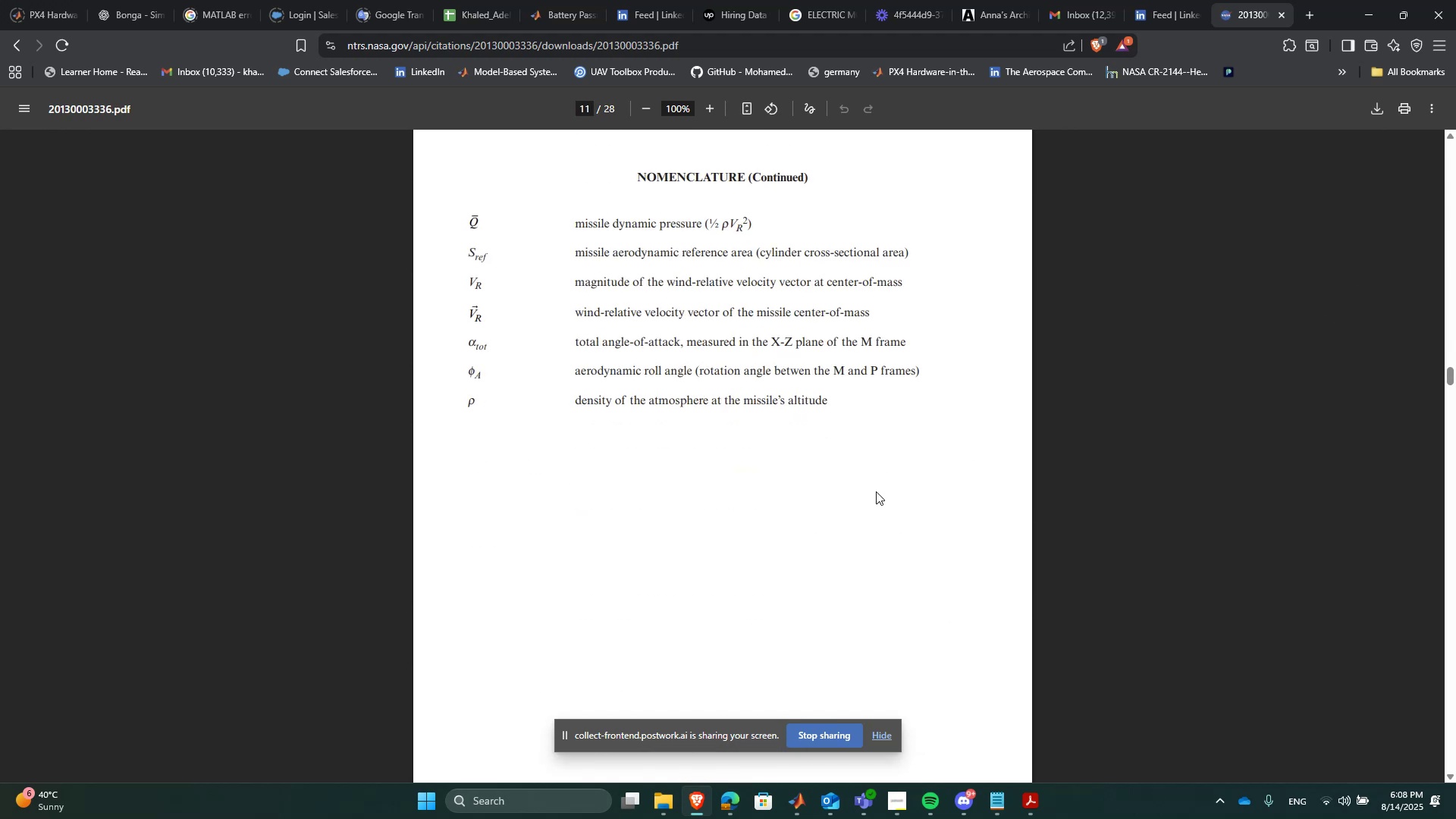 
key(PageUp)
 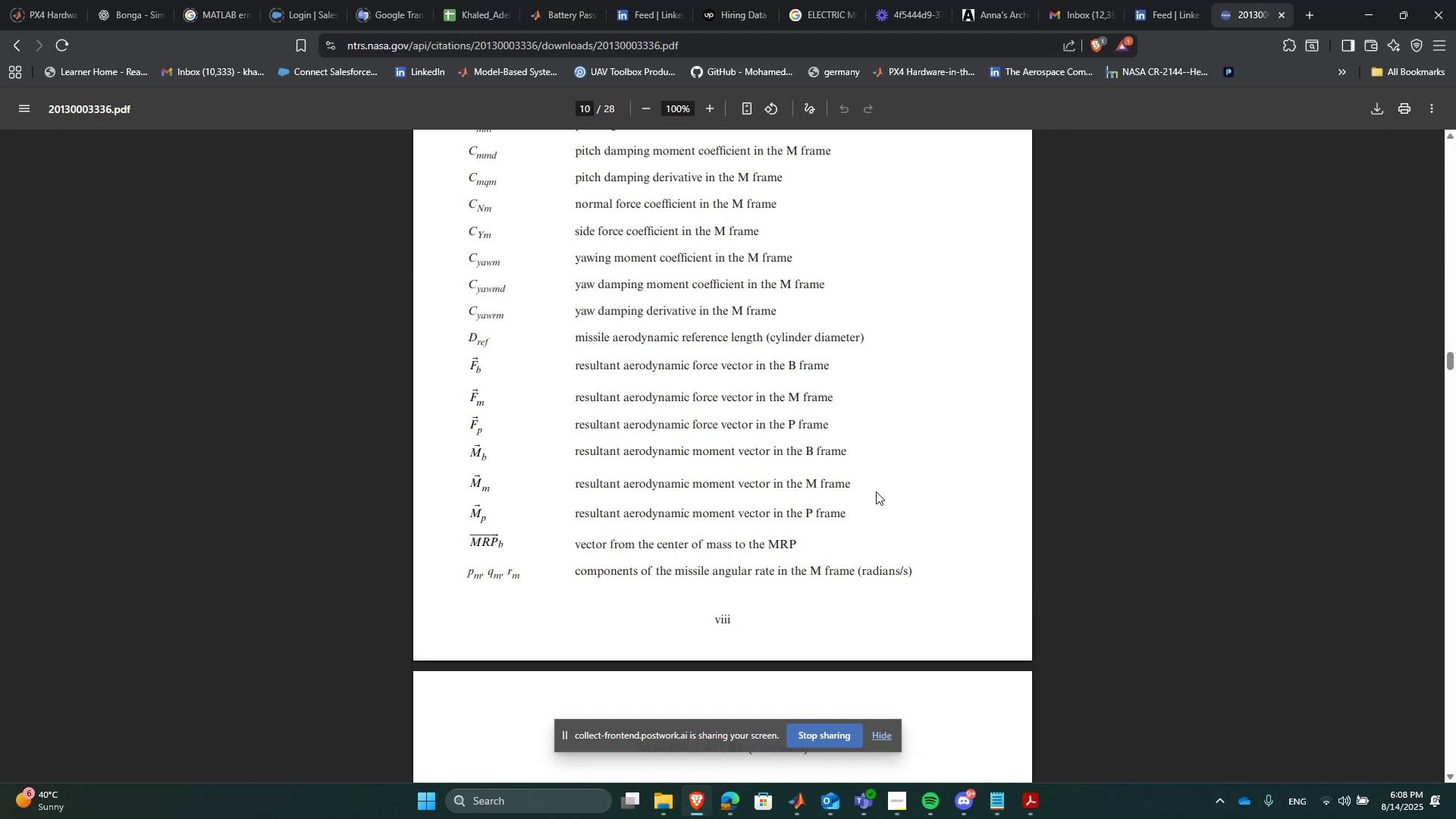 
scroll: coordinate [802, 539], scroll_direction: up, amount: 2.0
 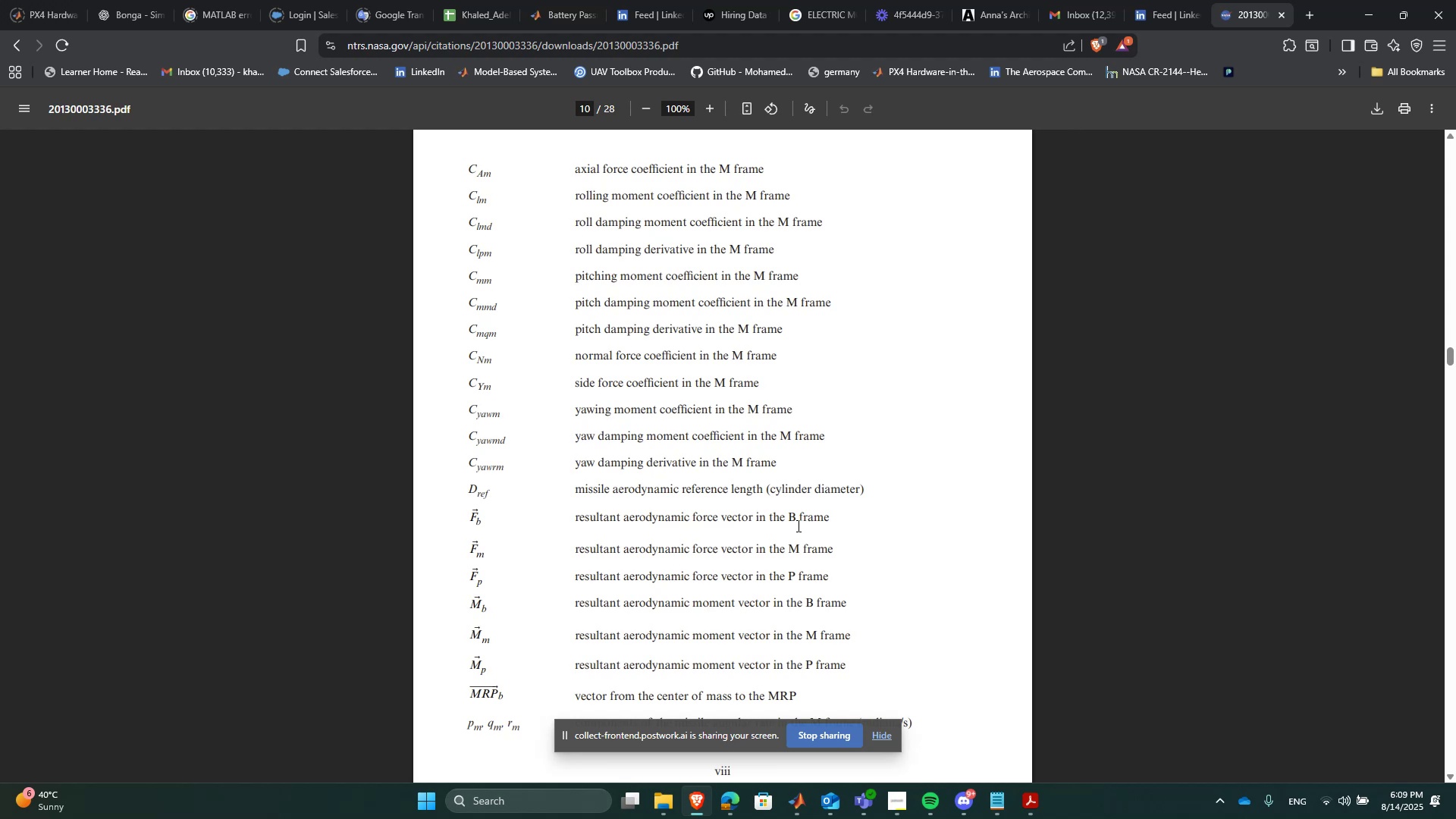 
wait(14.1)
 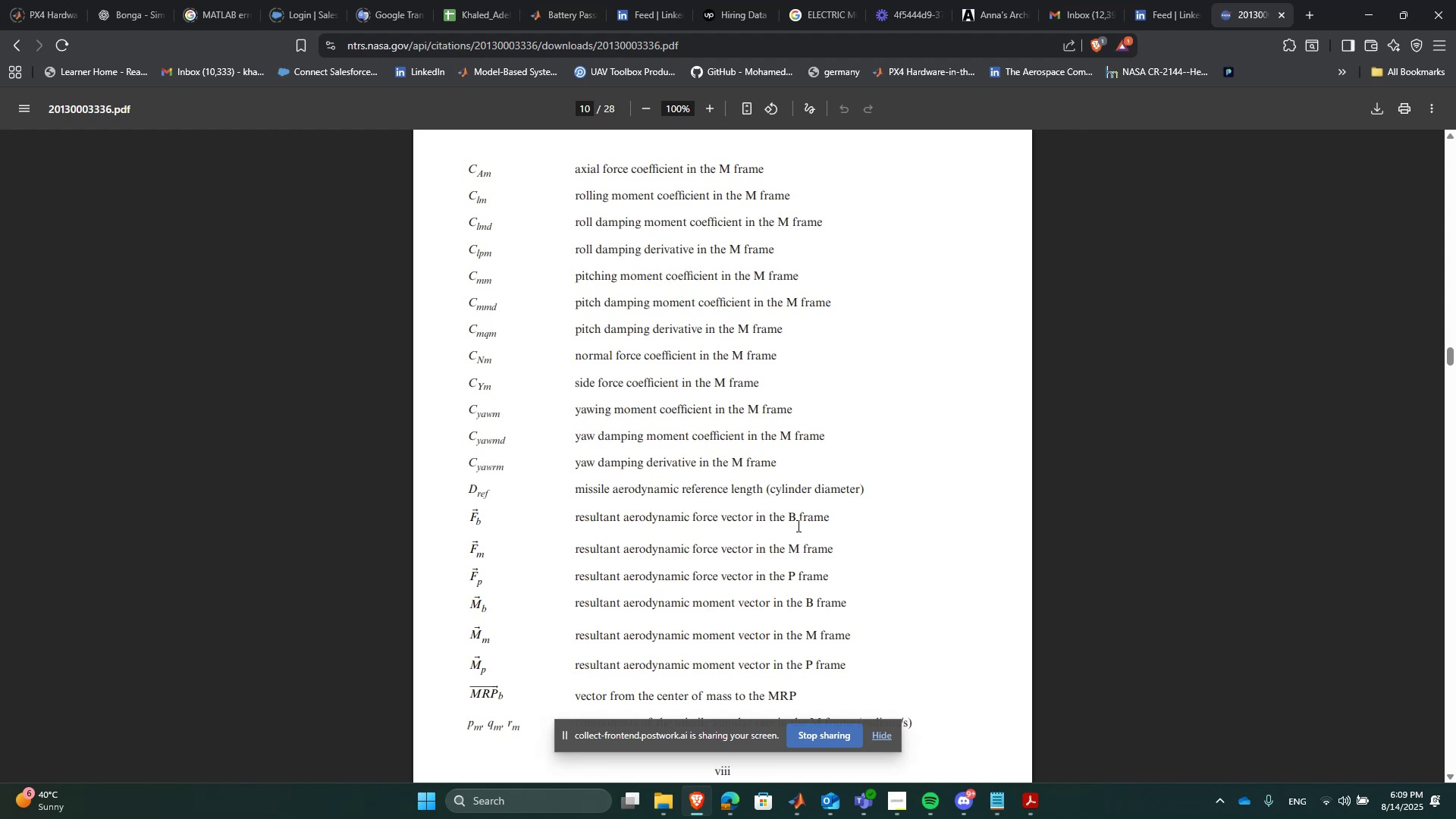 
key(PageDown)
 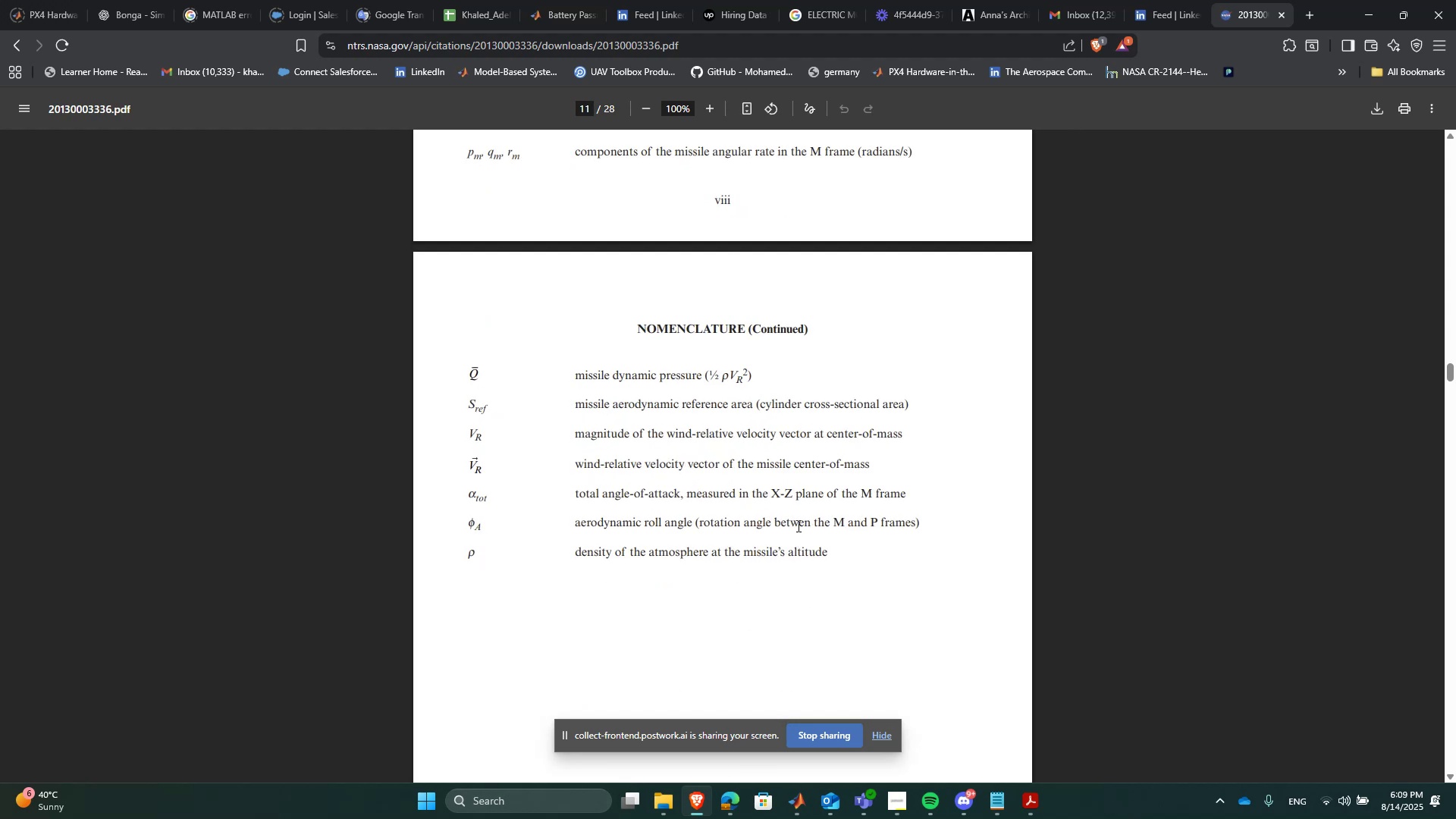 
wait(6.02)
 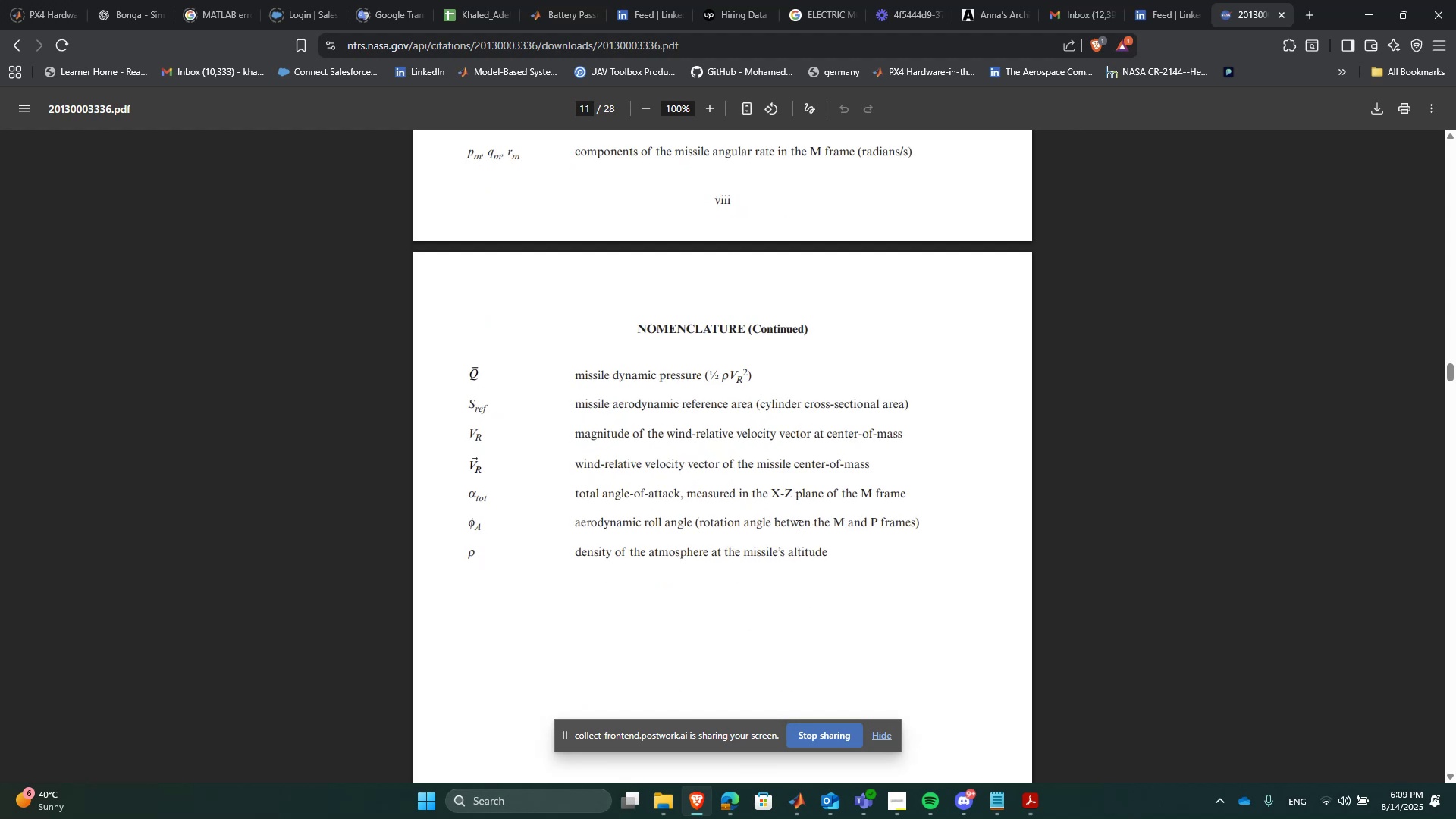 
key(PageDown)
 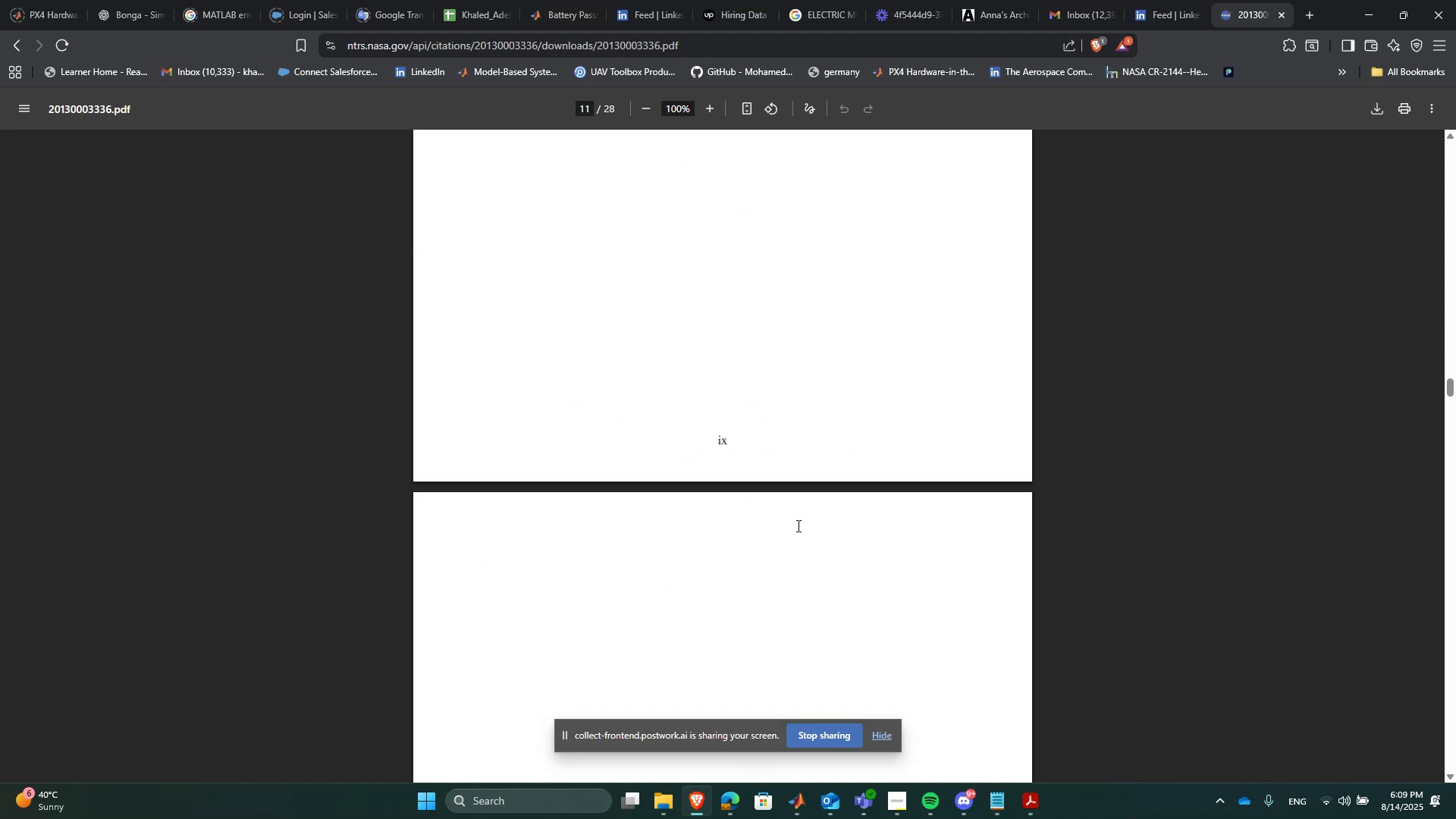 
key(PageDown)
 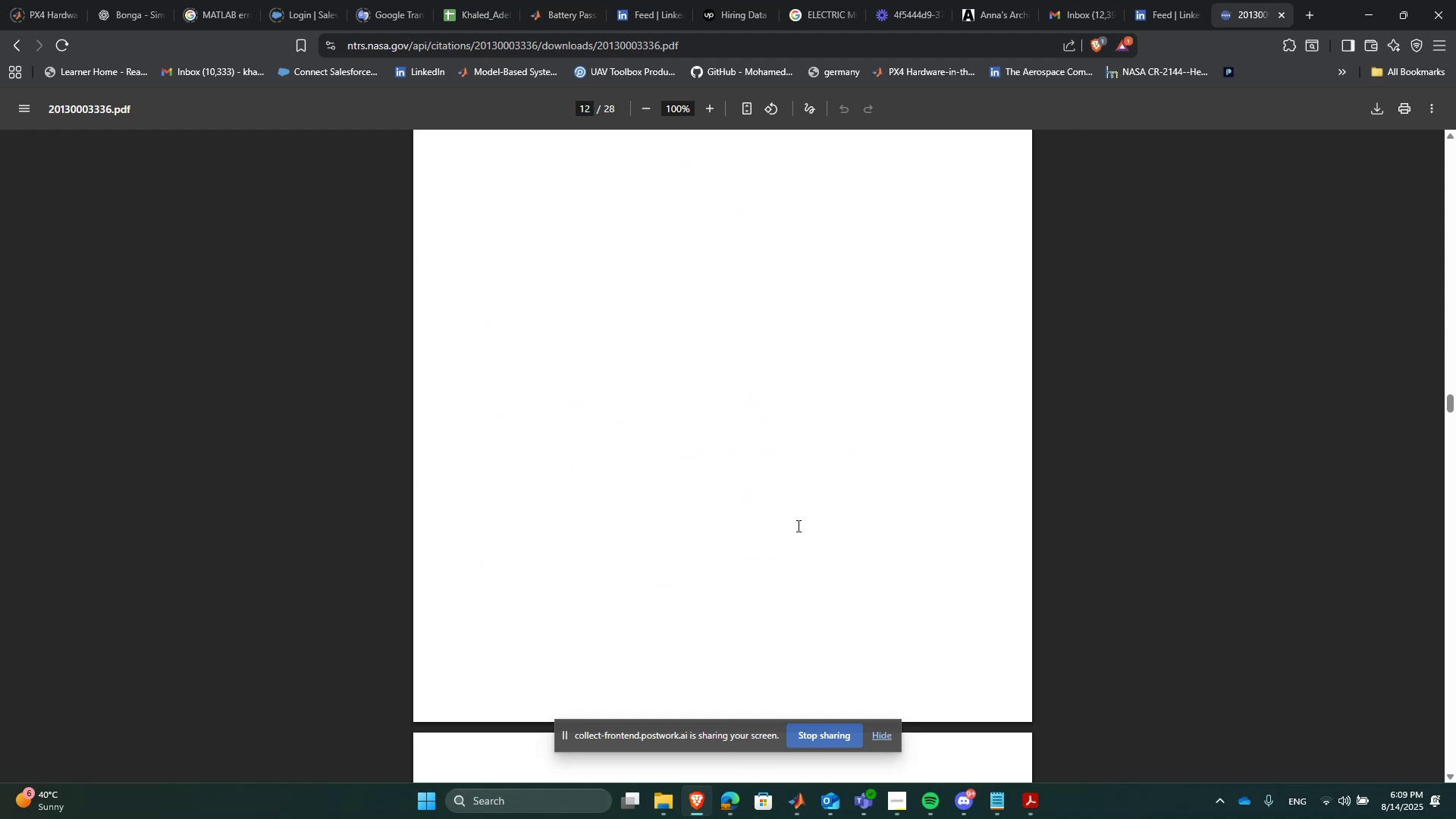 
key(PageDown)
 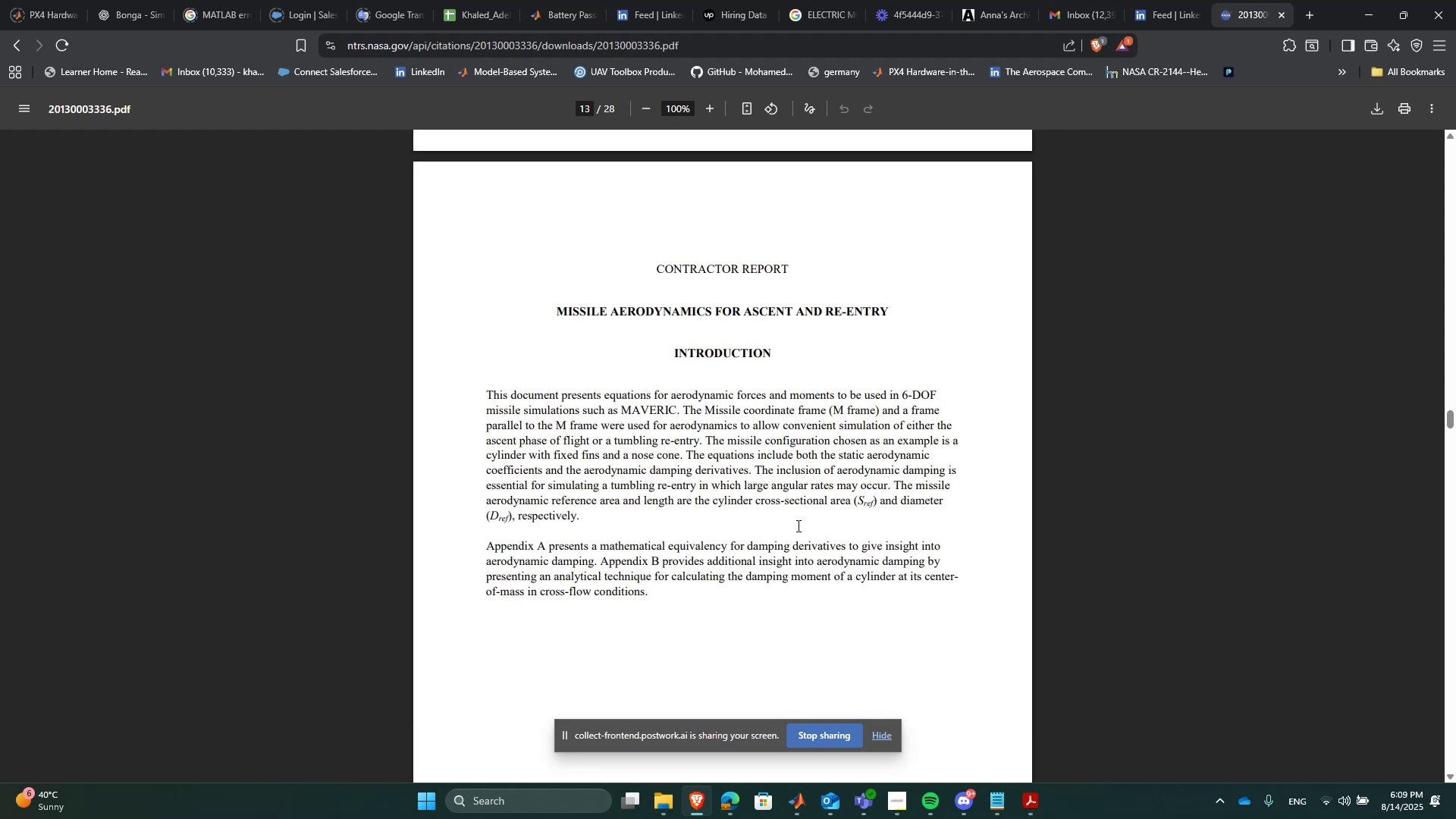 
key(PageDown)
 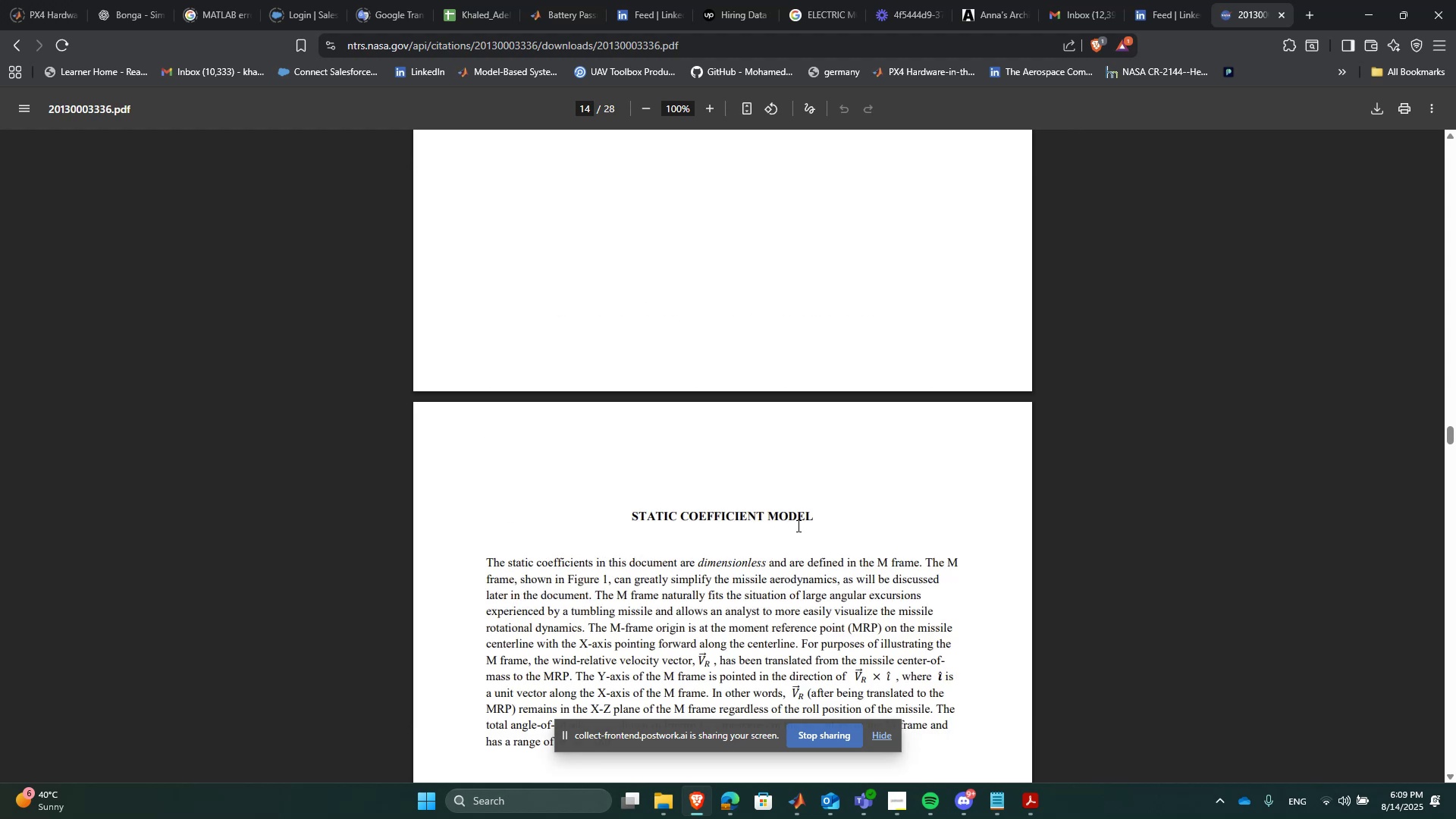 
key(PageDown)
 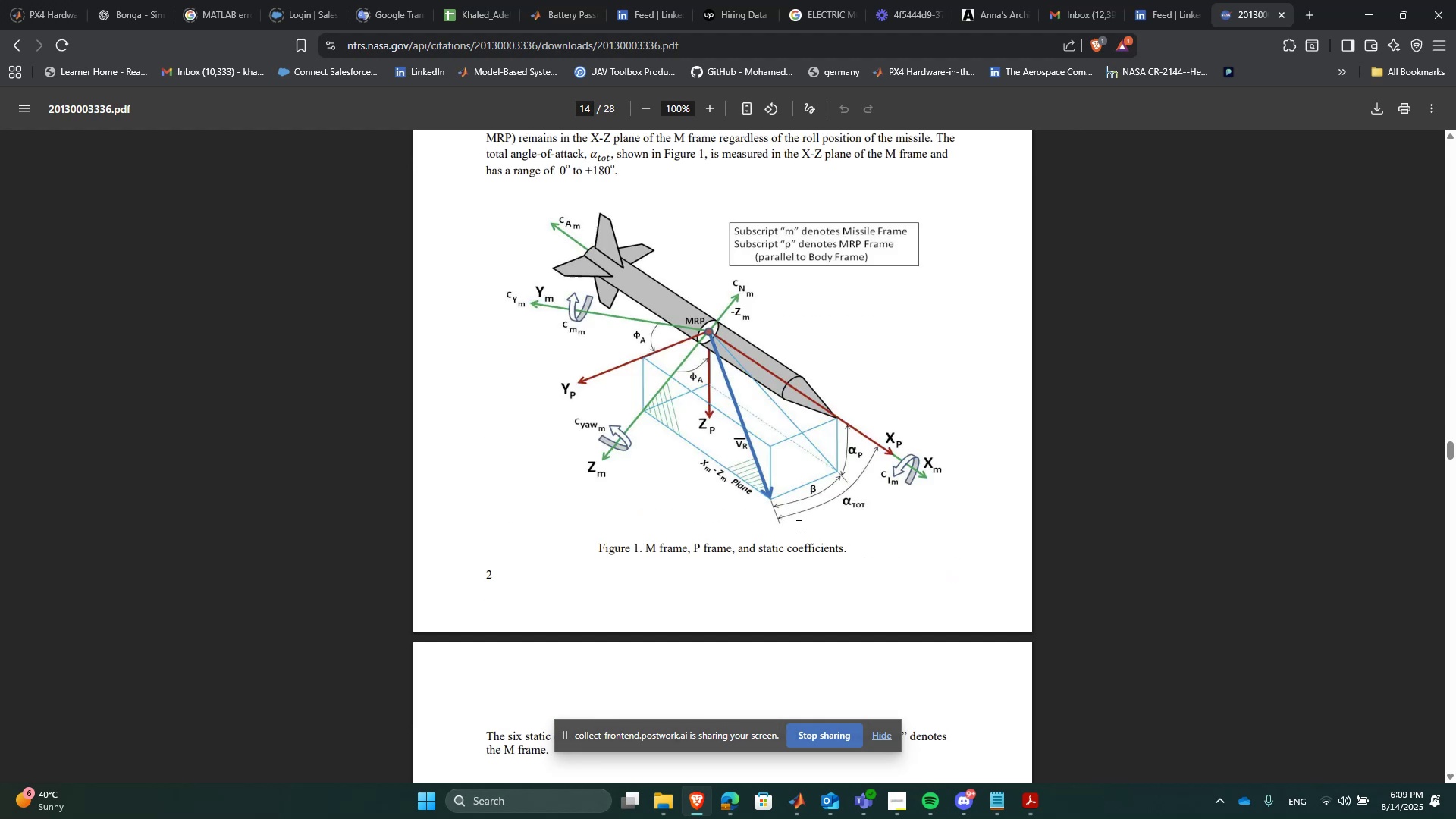 
key(PageUp)
 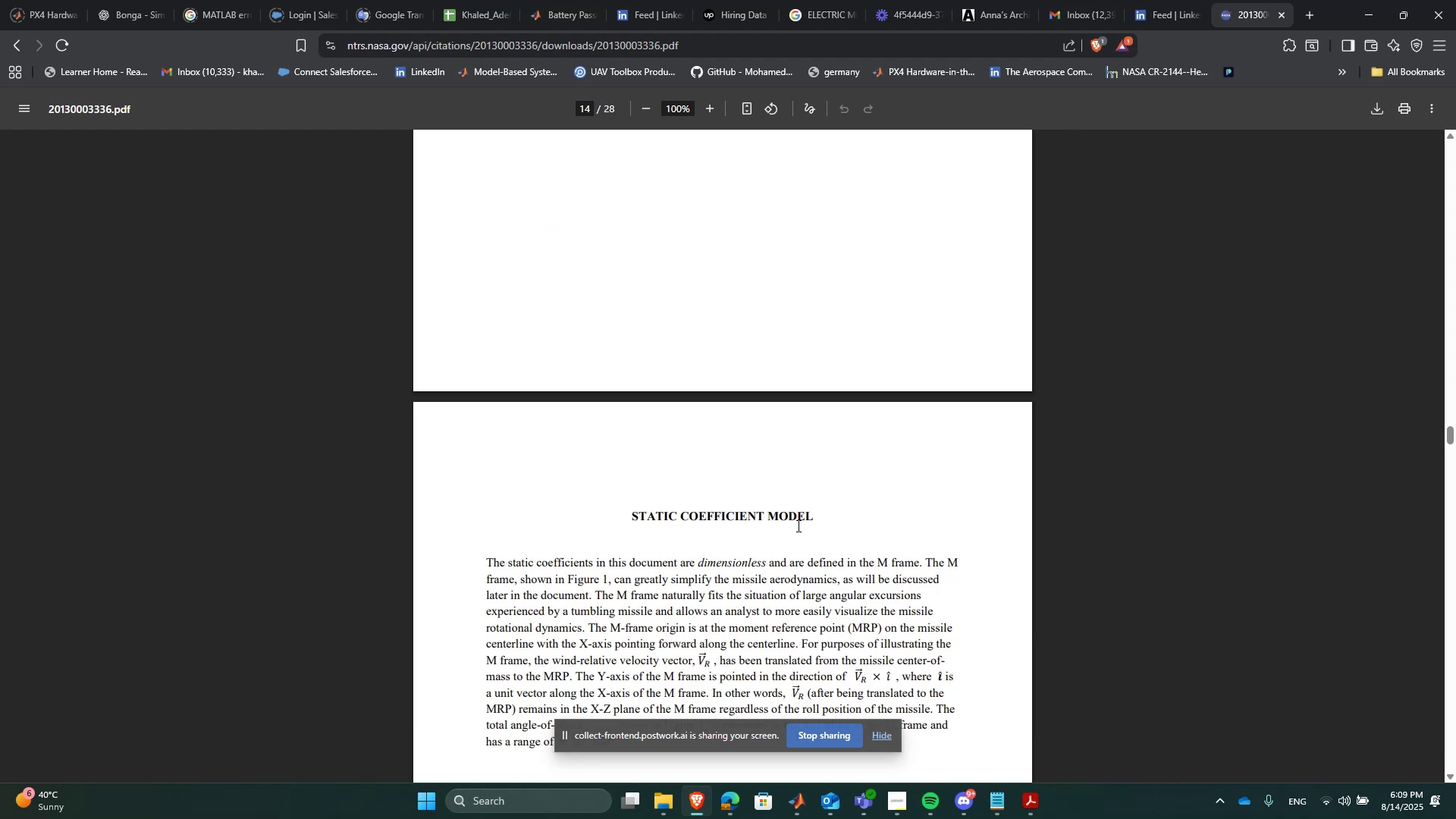 
left_click([761, 583])
 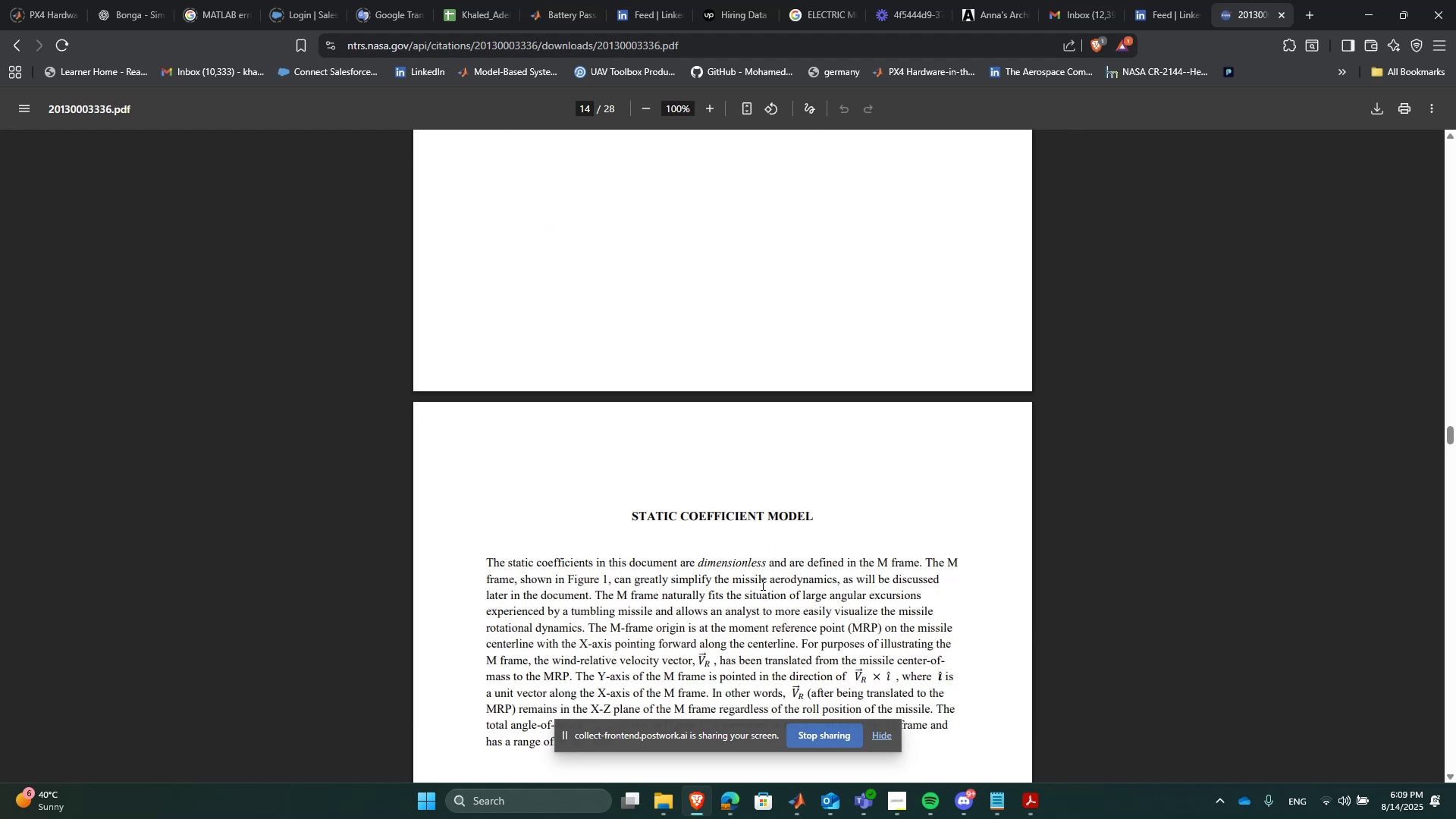 
scroll: coordinate [762, 611], scroll_direction: down, amount: 2.0
 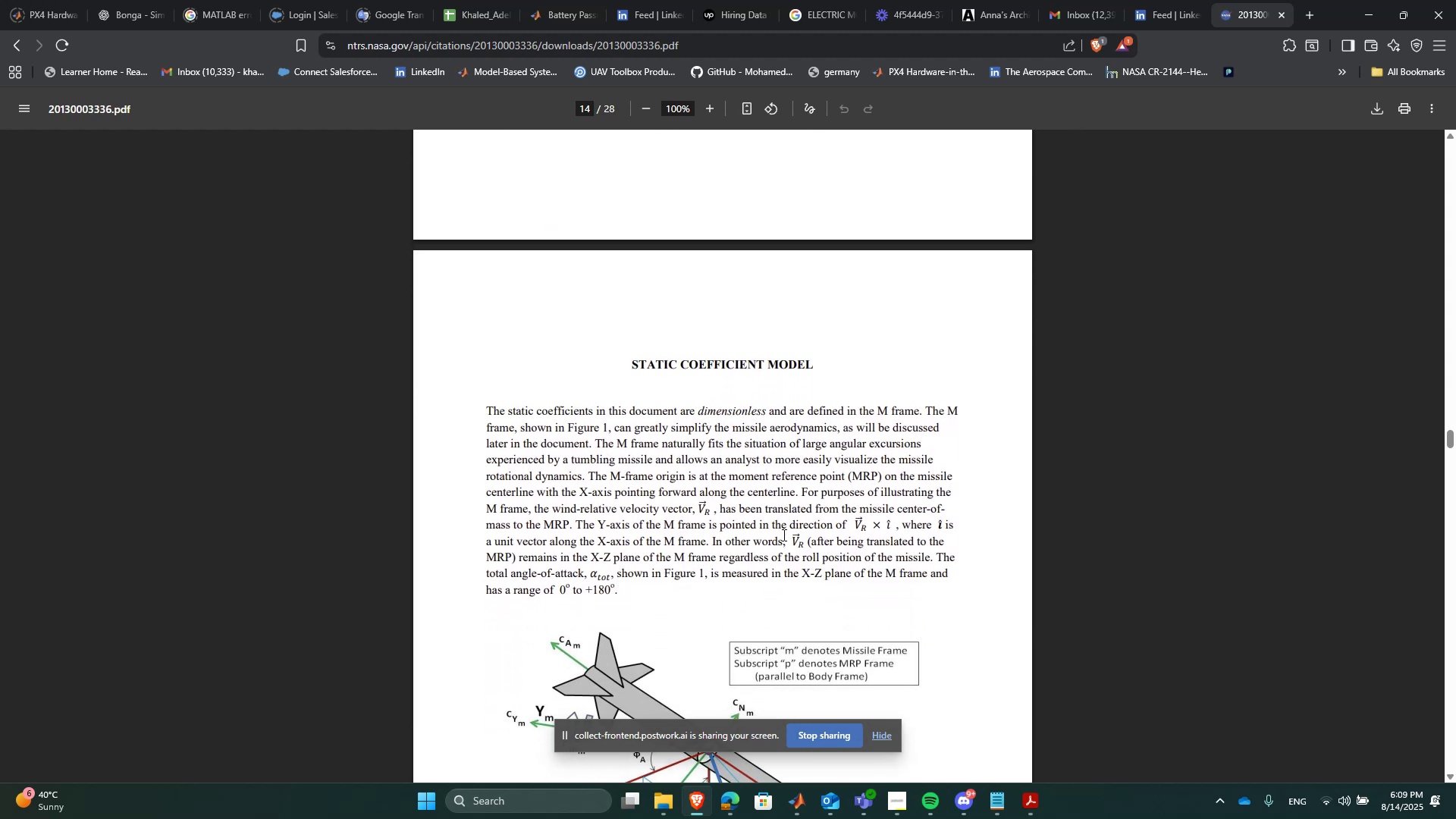 
scroll: coordinate [783, 535], scroll_direction: up, amount: 1.0
 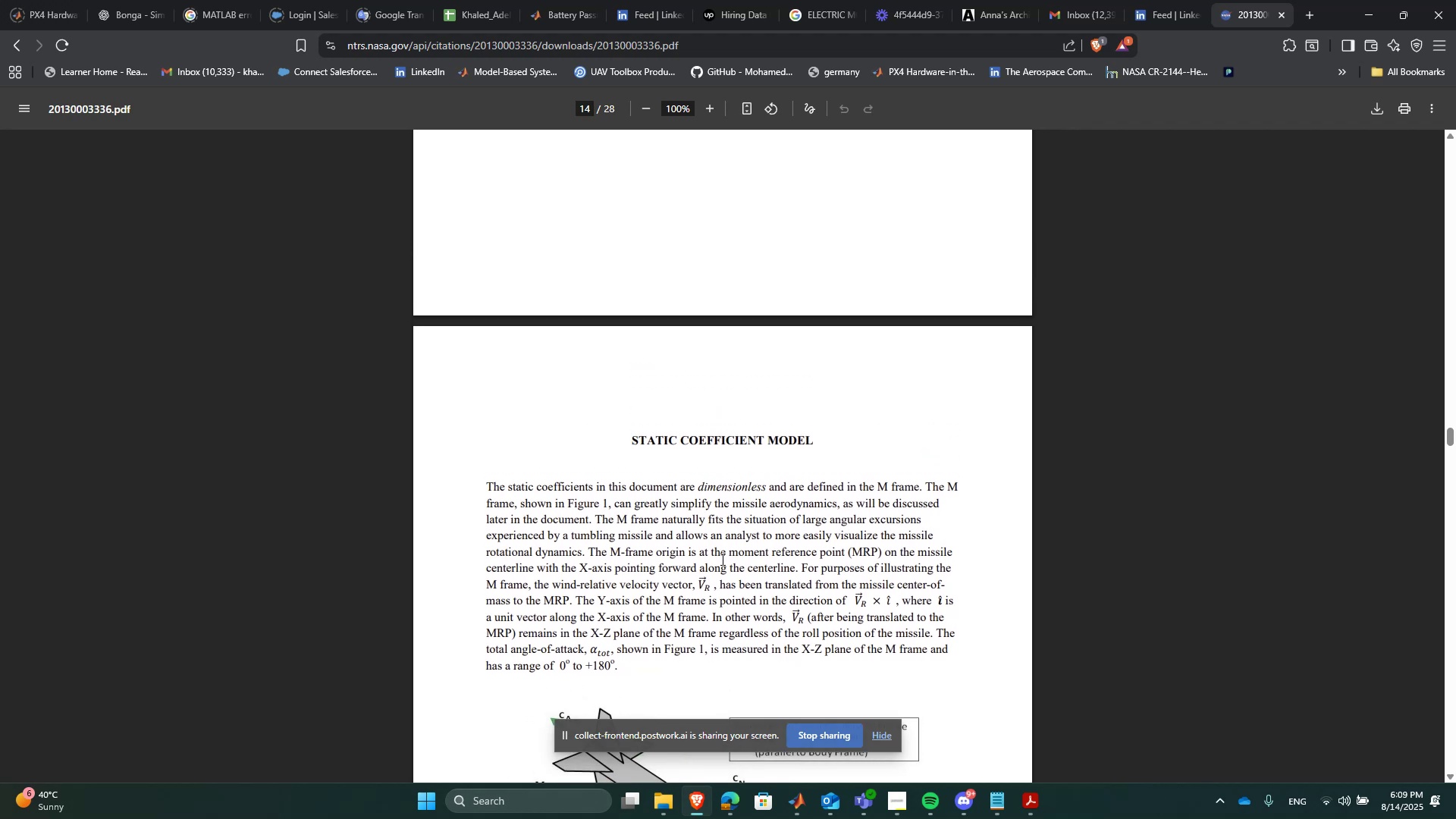 
left_click([721, 559])
 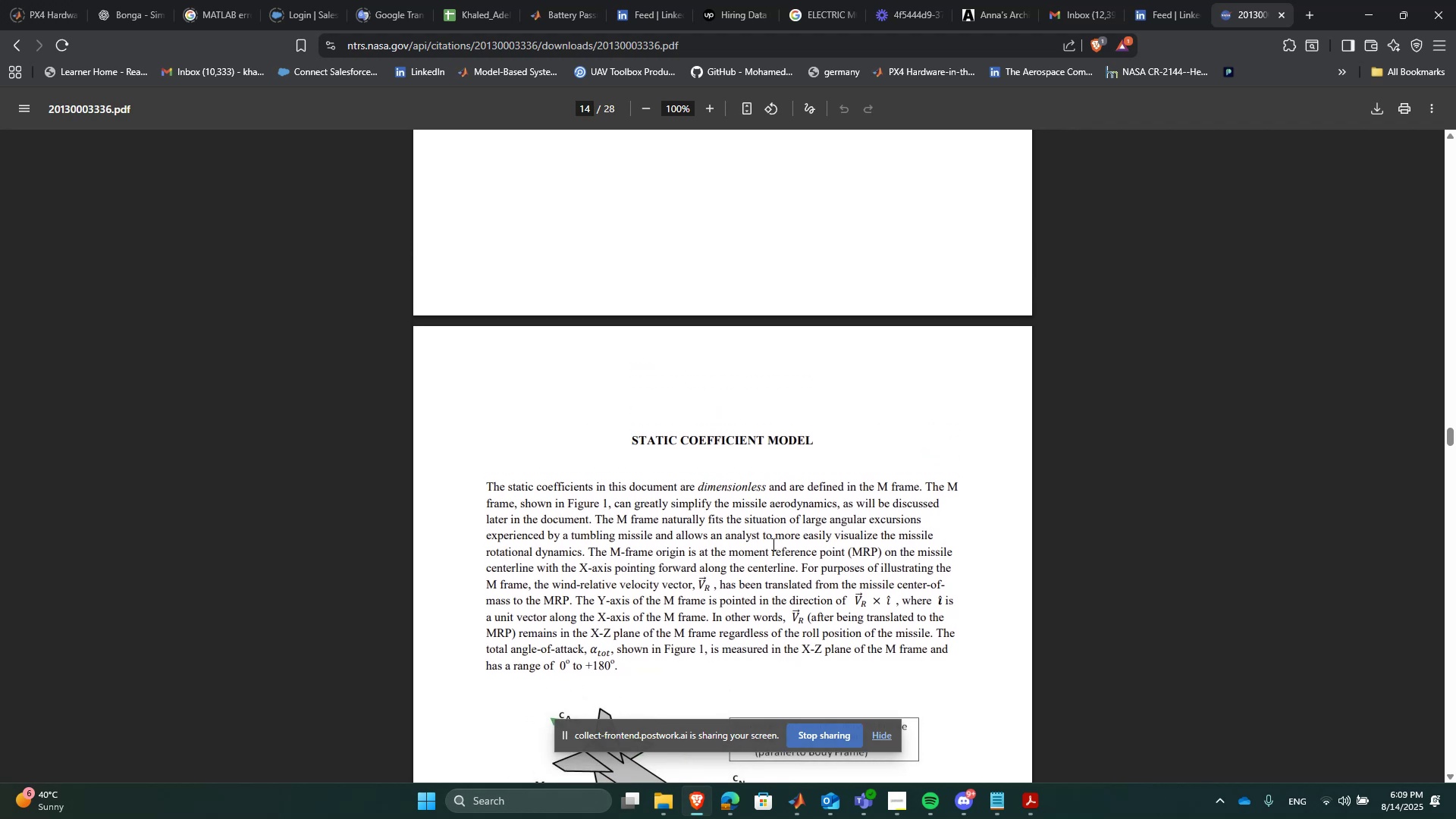 
scroll: coordinate [852, 500], scroll_direction: up, amount: 1.0
 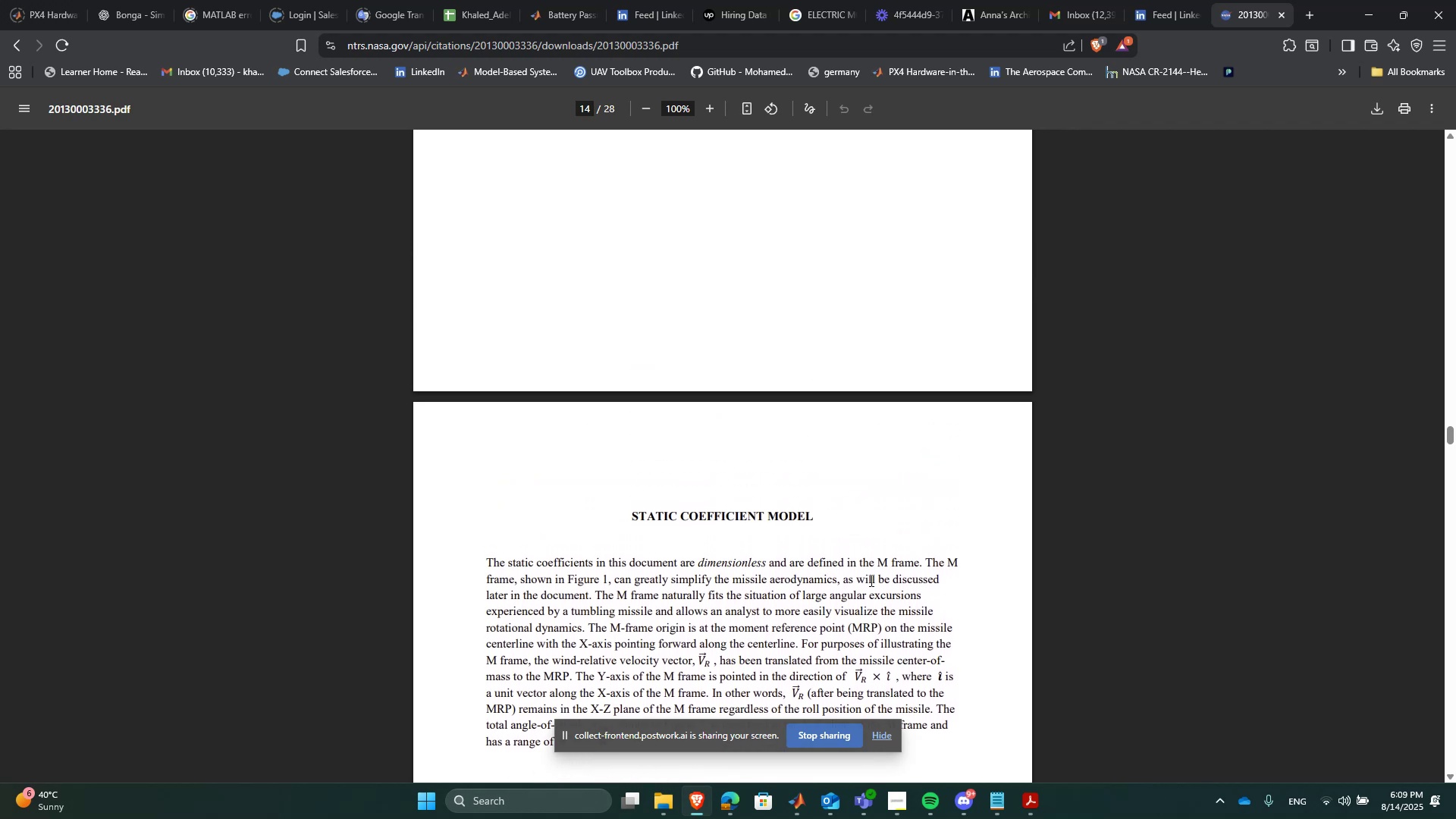 
left_click([940, 548])
 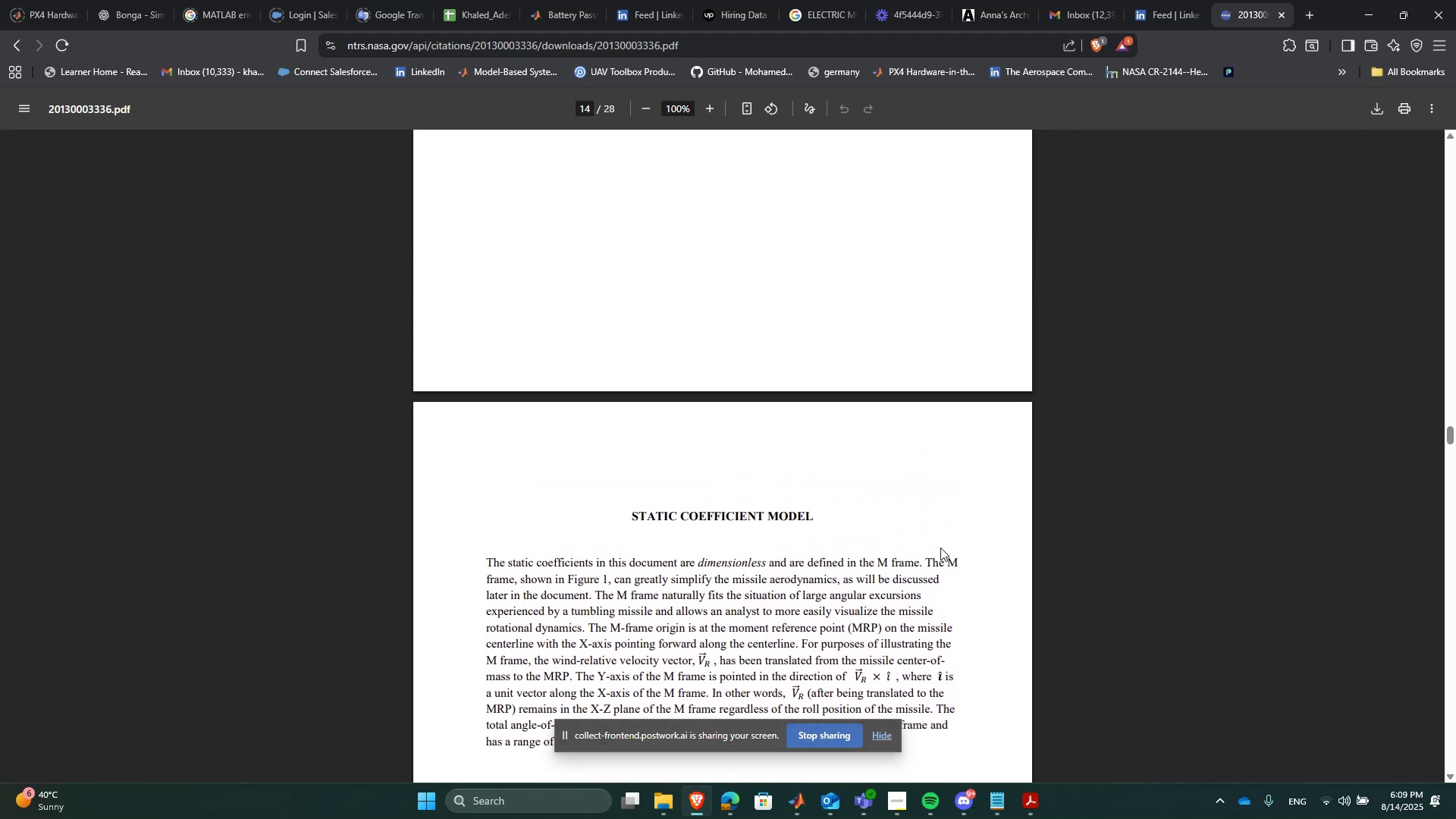 
key(ArrowDown)
 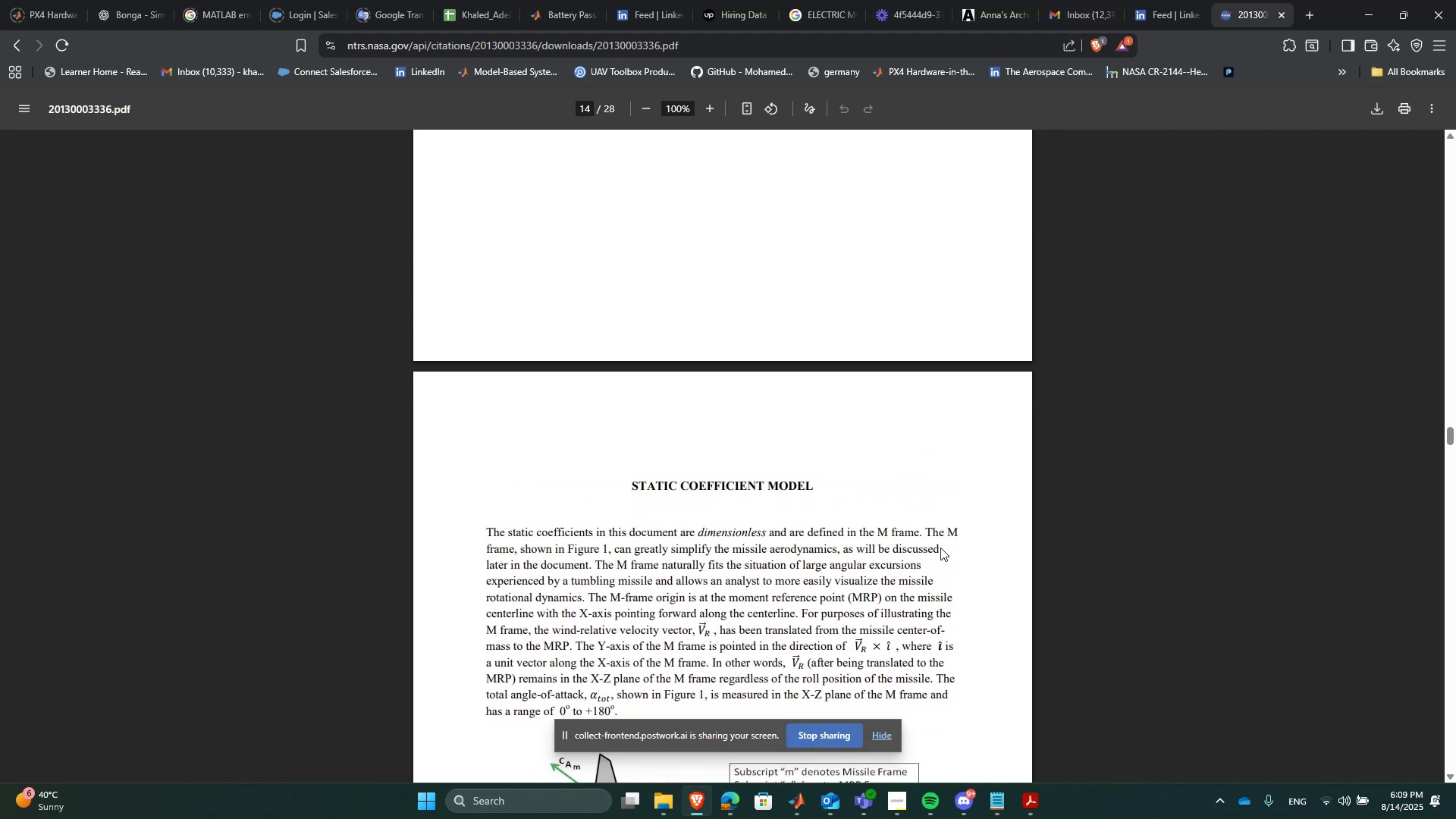 
hold_key(key=ArrowDown, duration=0.74)
 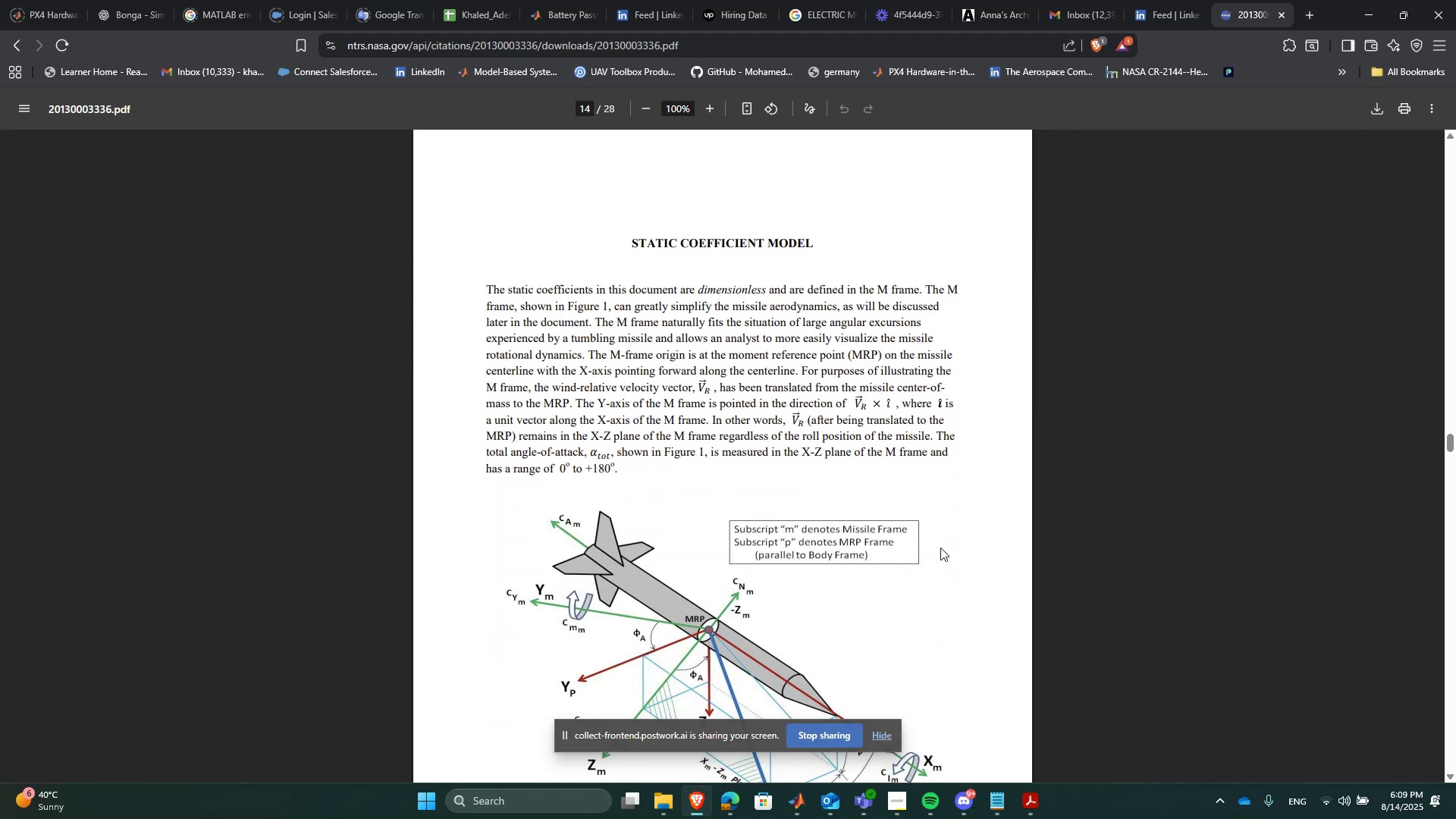 
key(ArrowDown)
 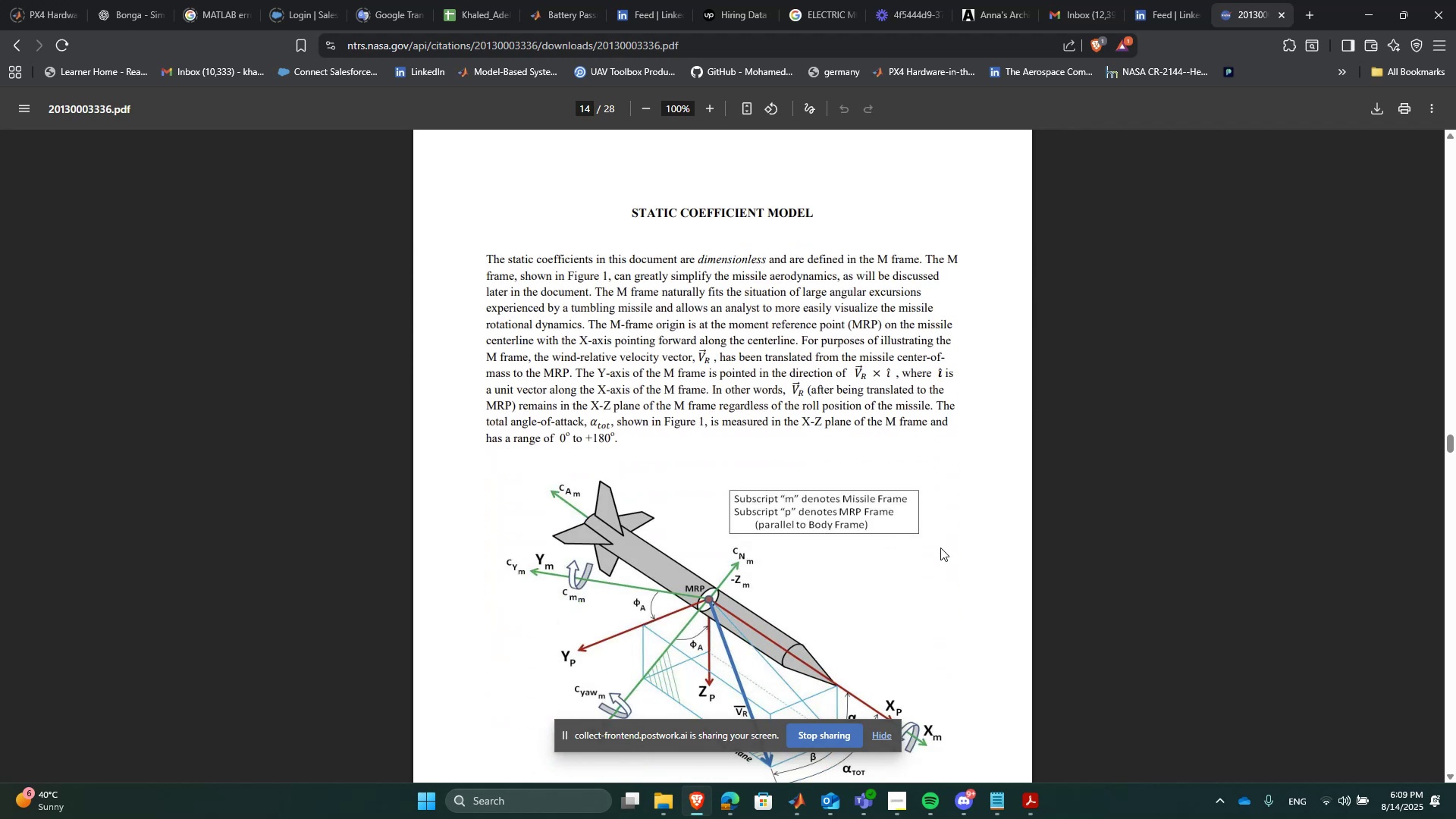 
key(PageDown)
 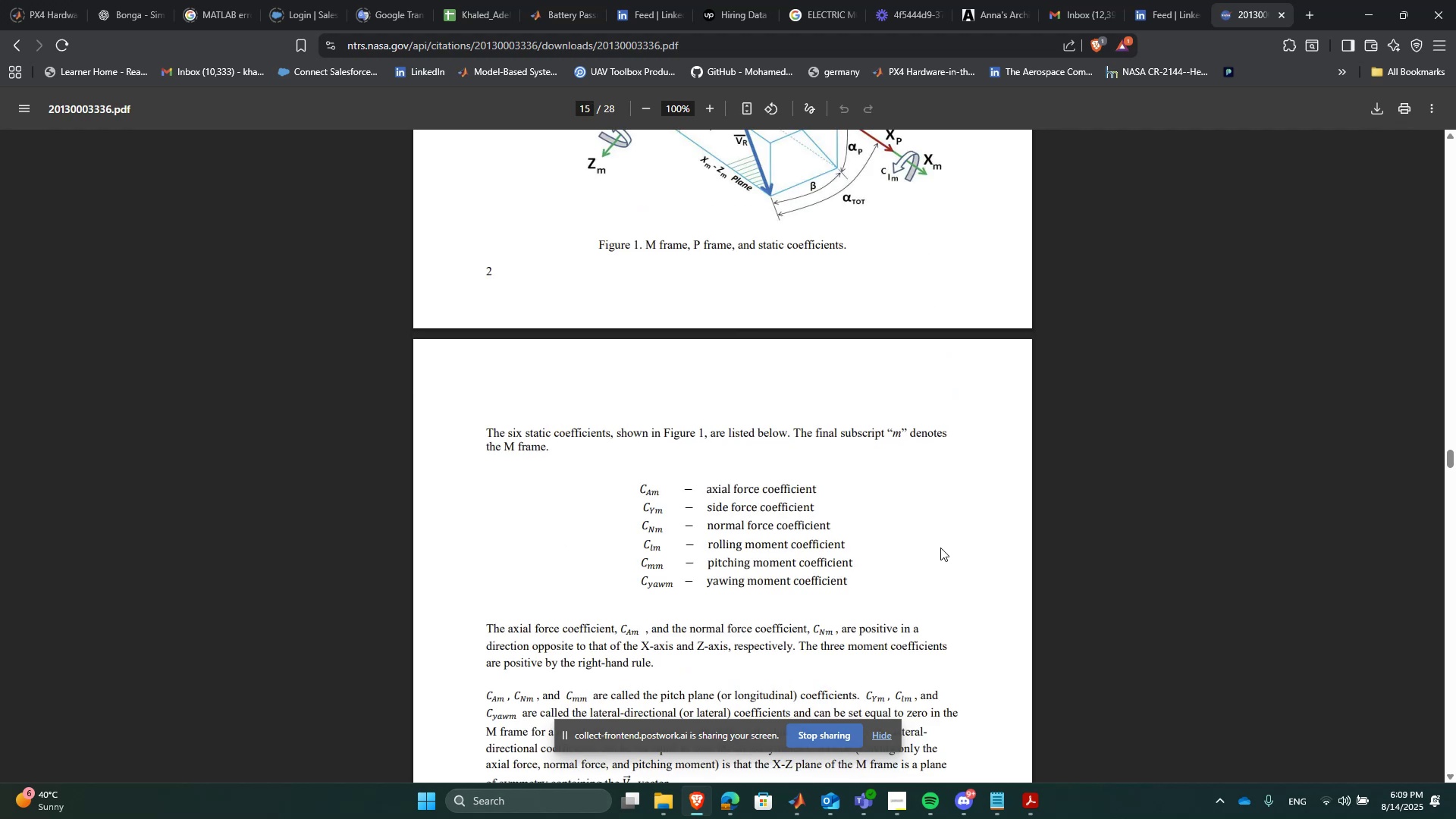 
key(PageDown)
 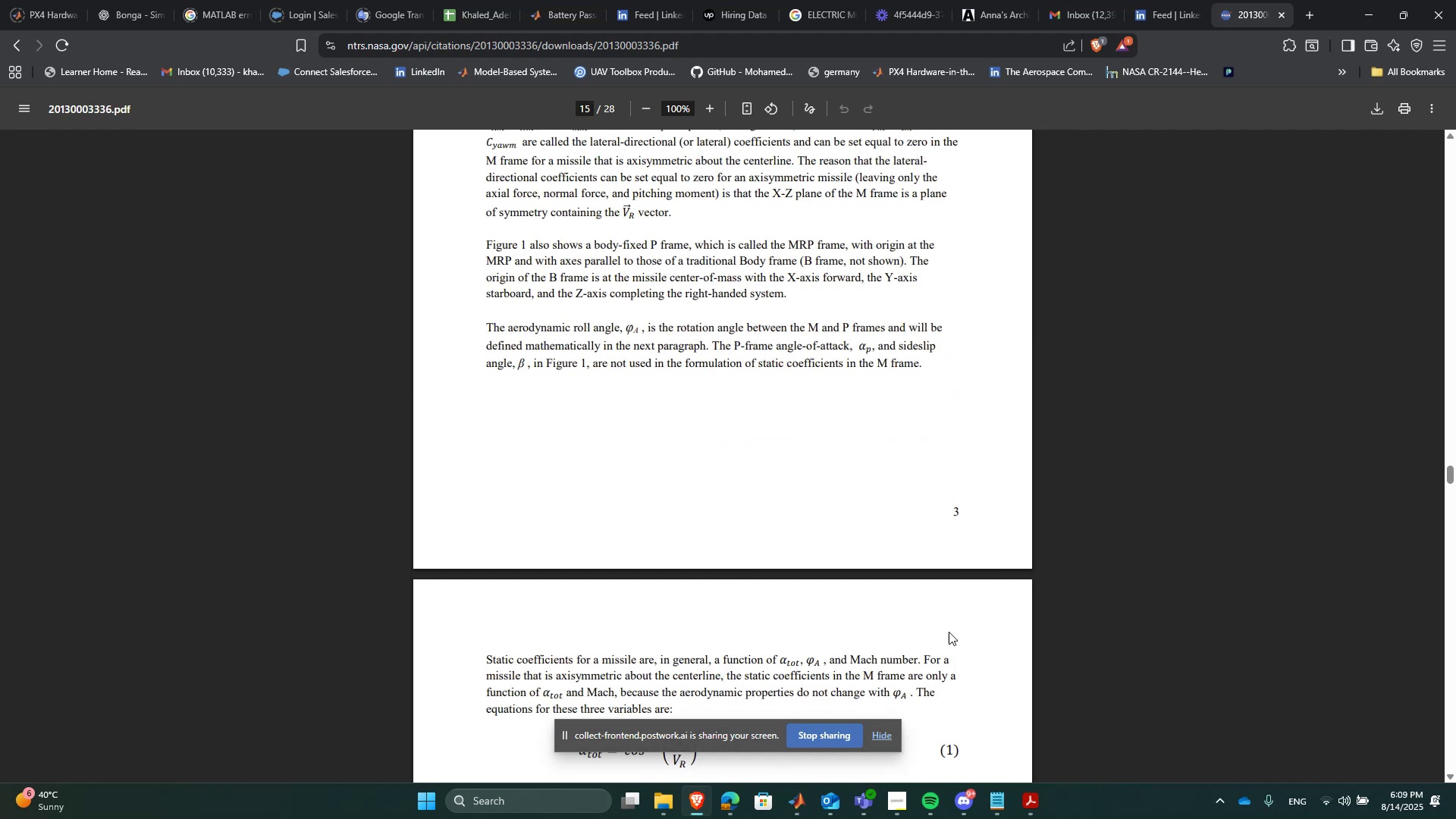 
left_click([936, 645])
 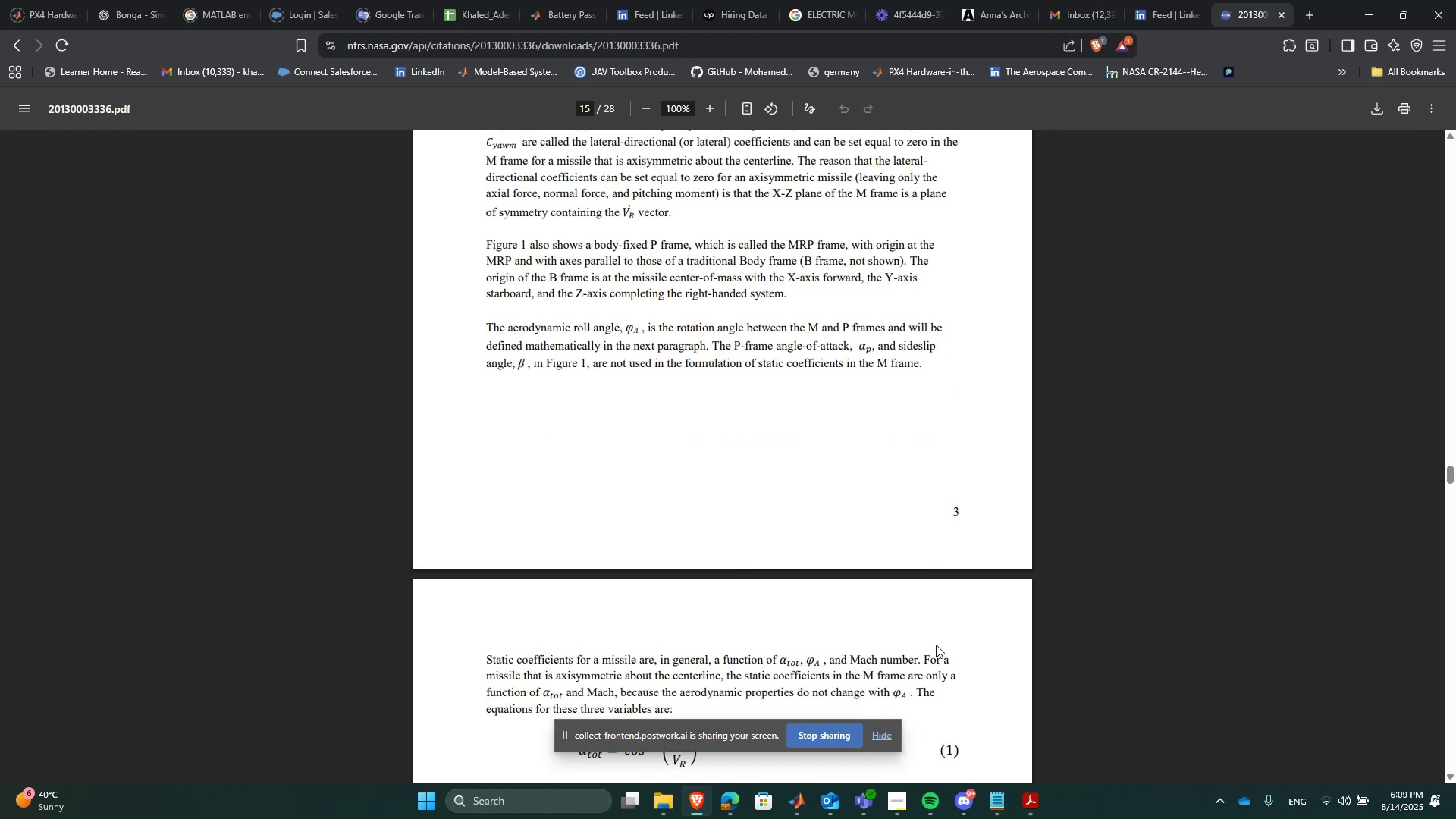 
hold_key(key=ArrowDown, duration=1.21)
 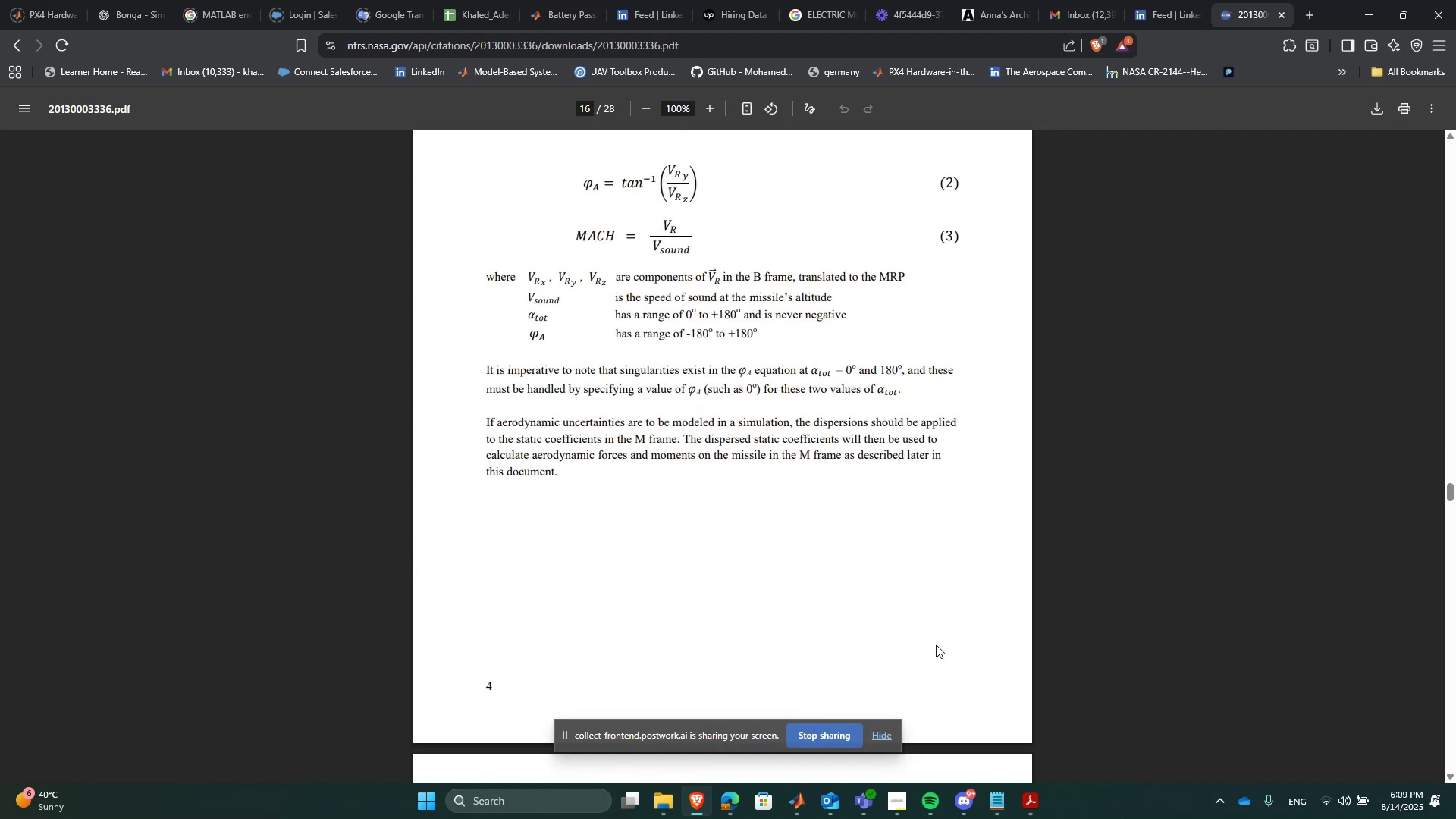 
hold_key(key=ArrowDown, duration=0.92)
 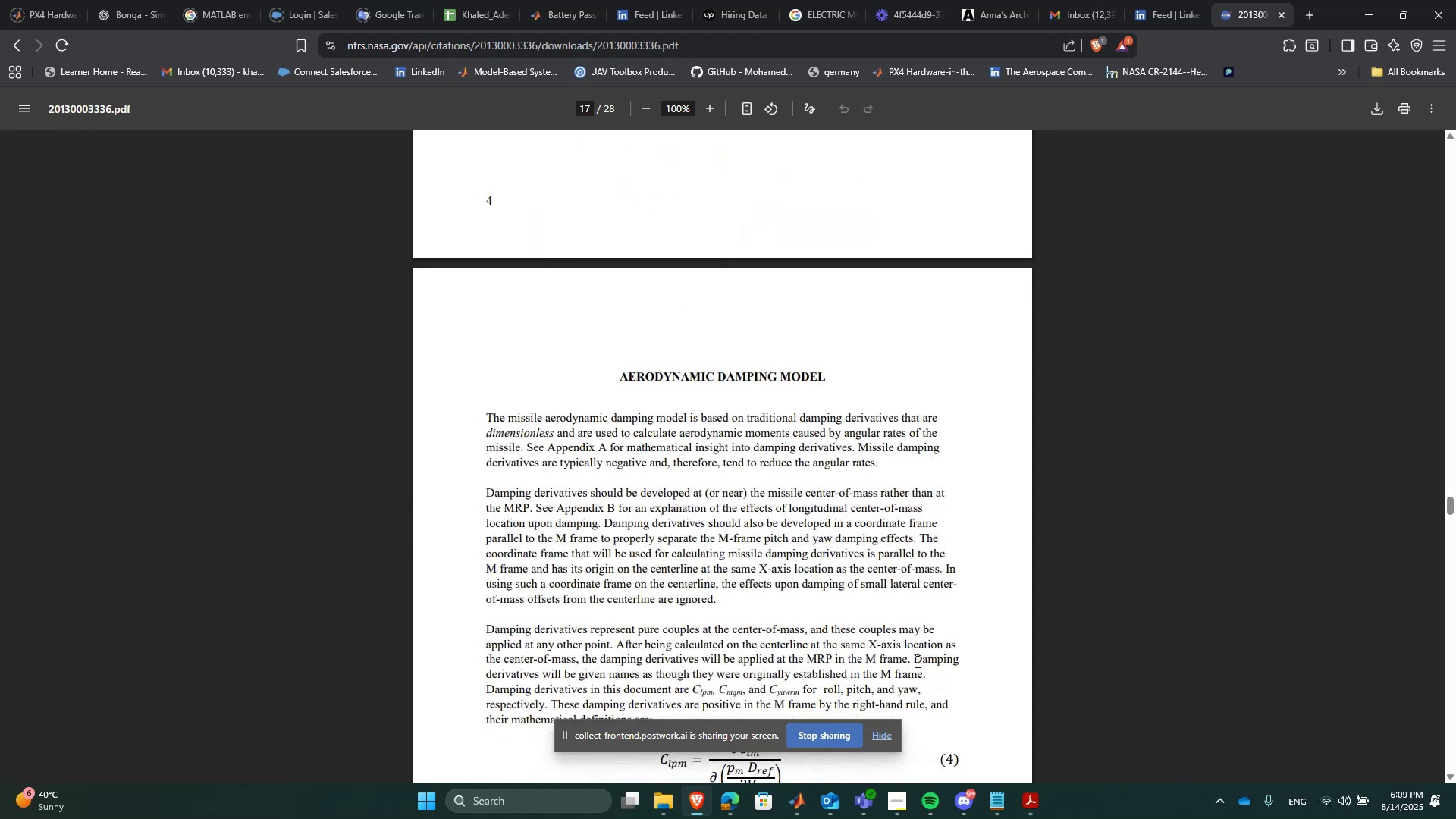 
wait(11.2)
 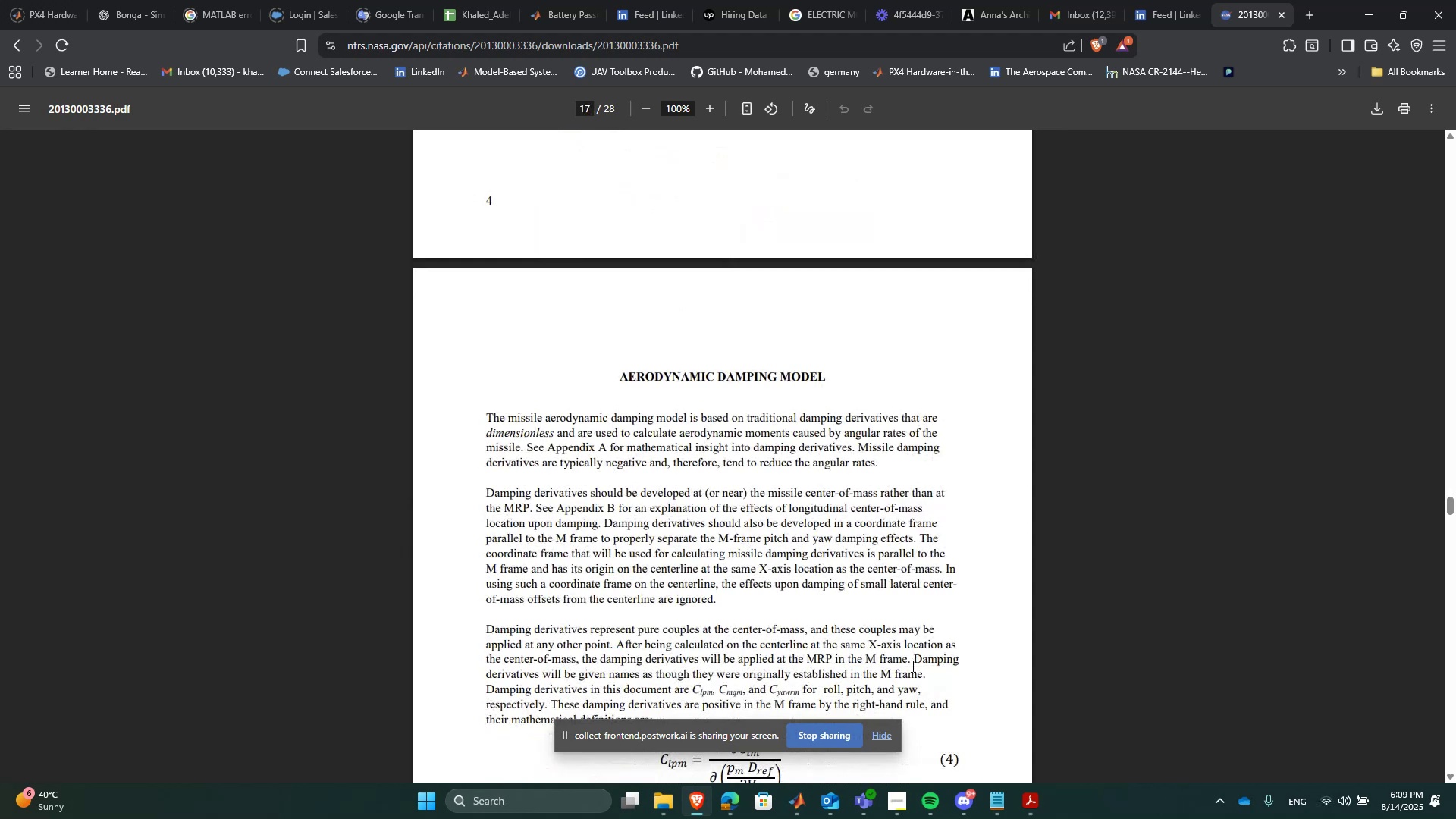 
hold_key(key=ArrowDown, duration=0.62)
 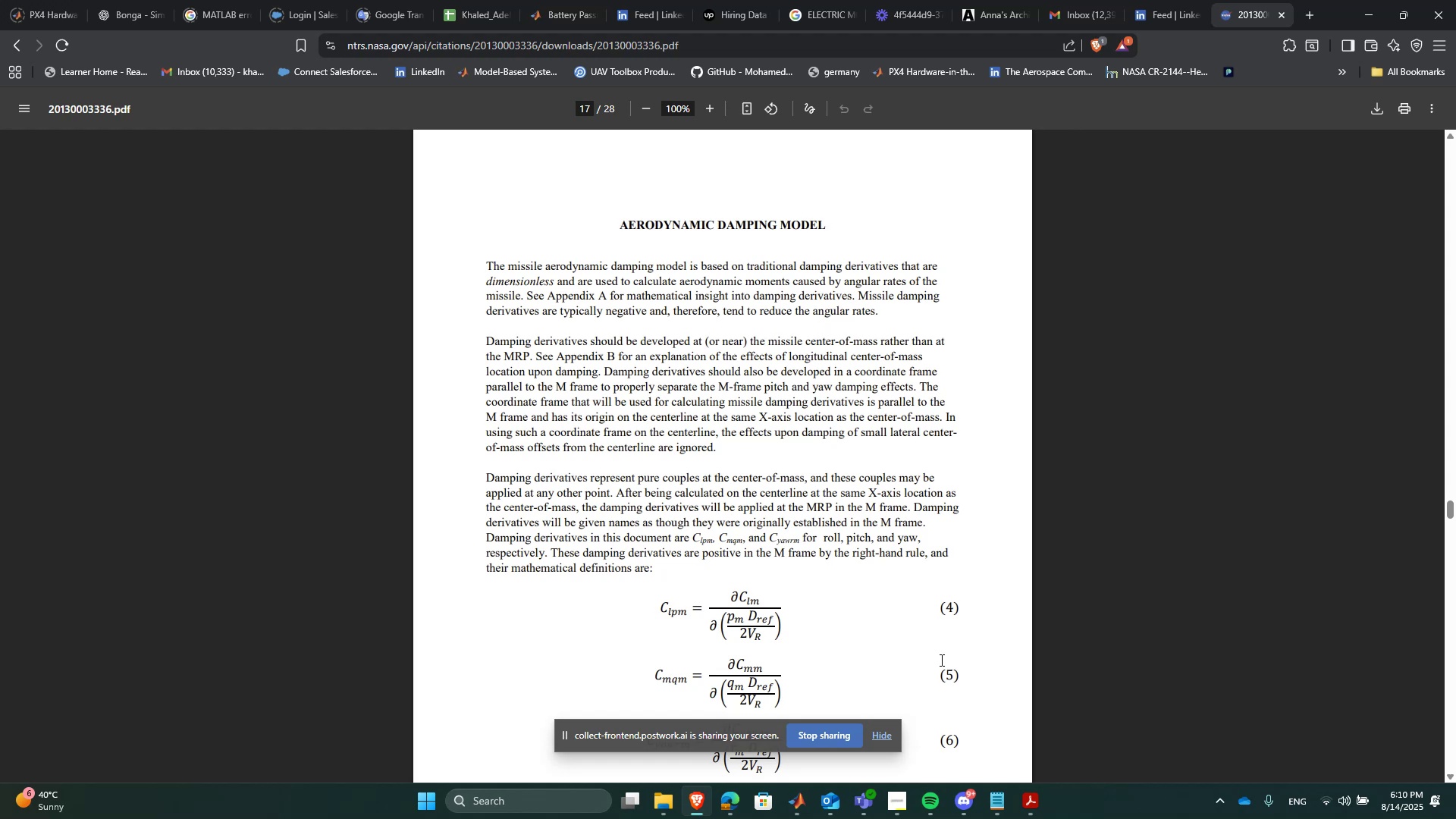 
wait(5.05)
 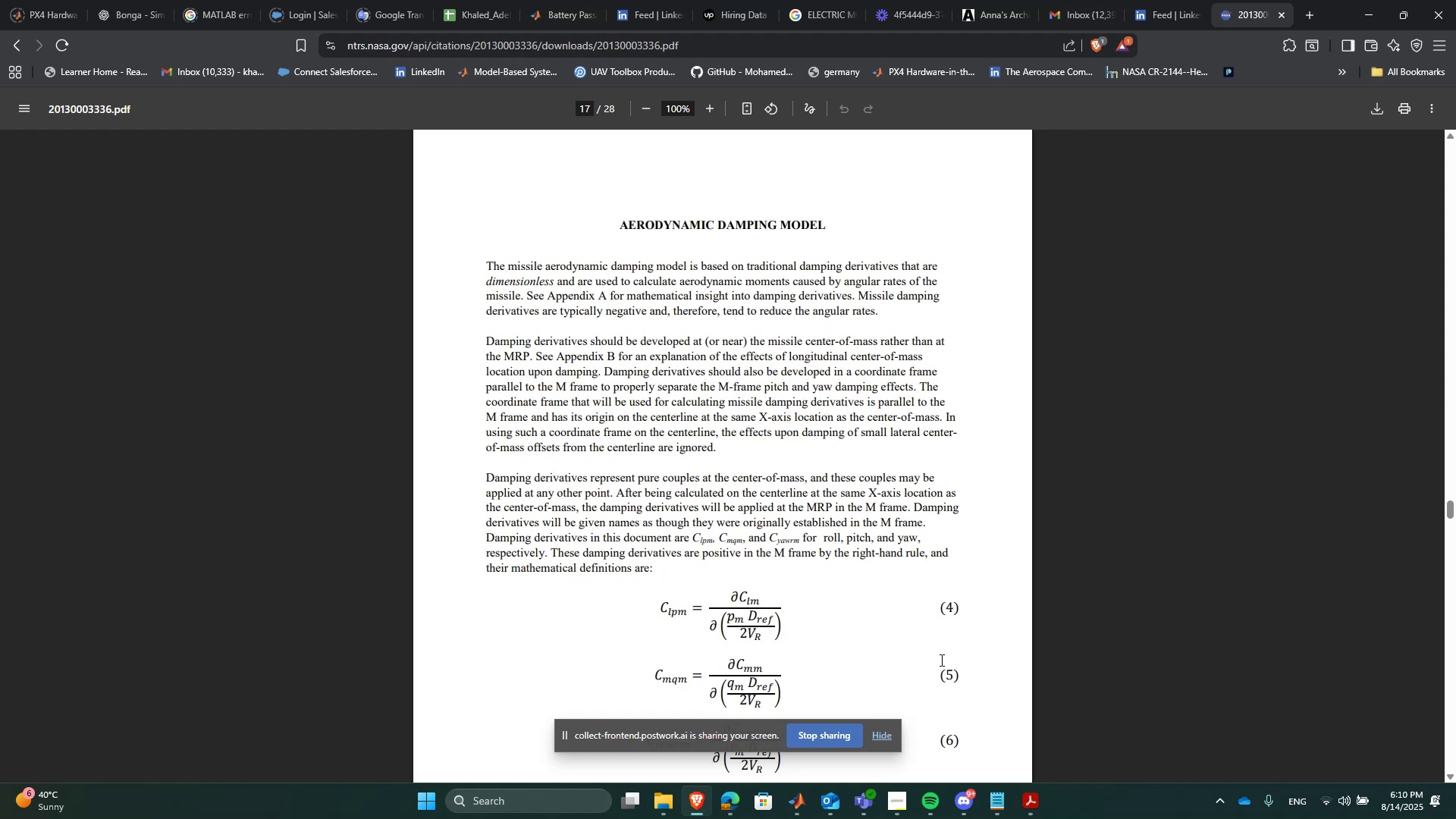 
hold_key(key=ArrowDown, duration=0.61)
 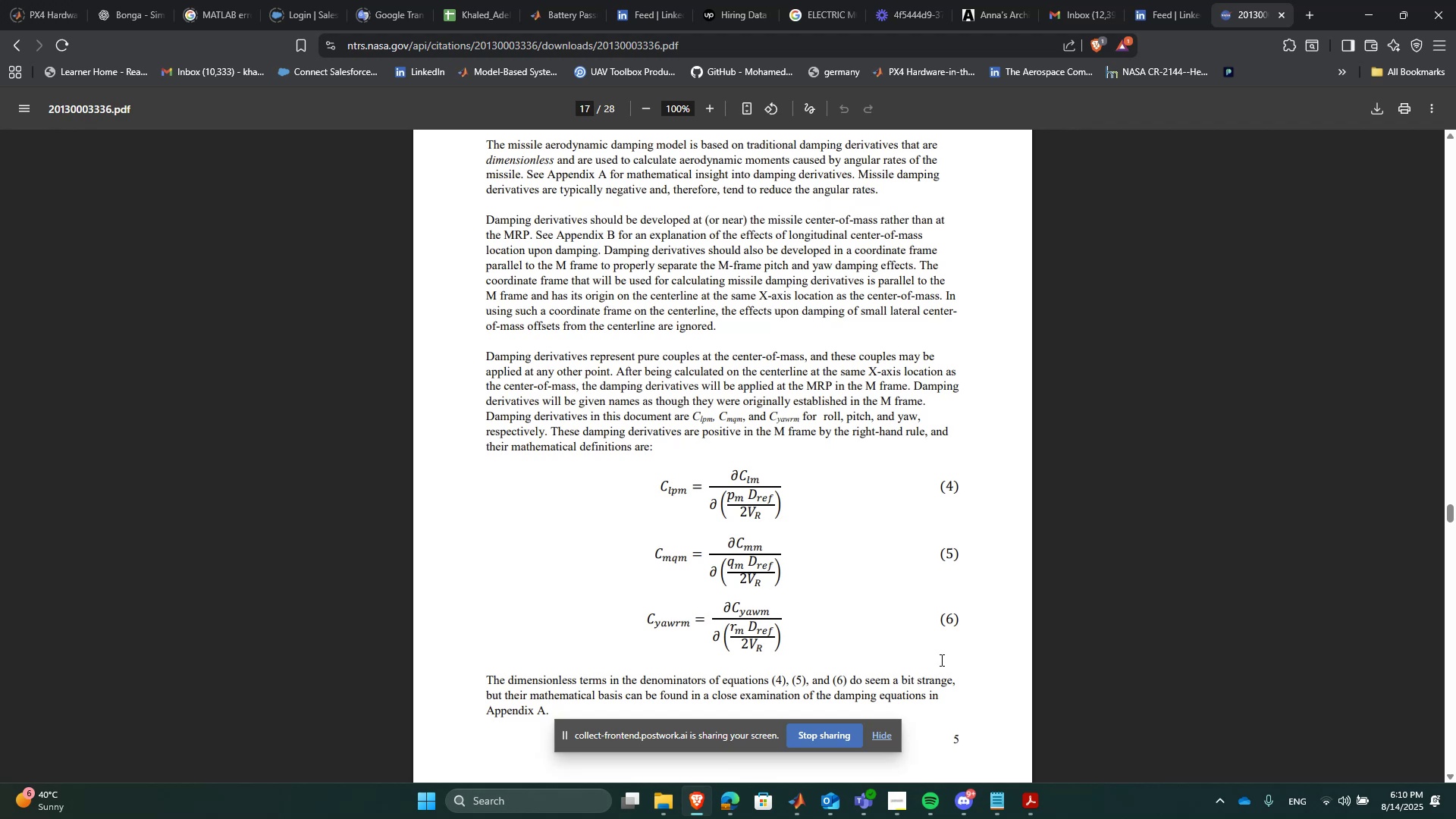 
wait(9.86)
 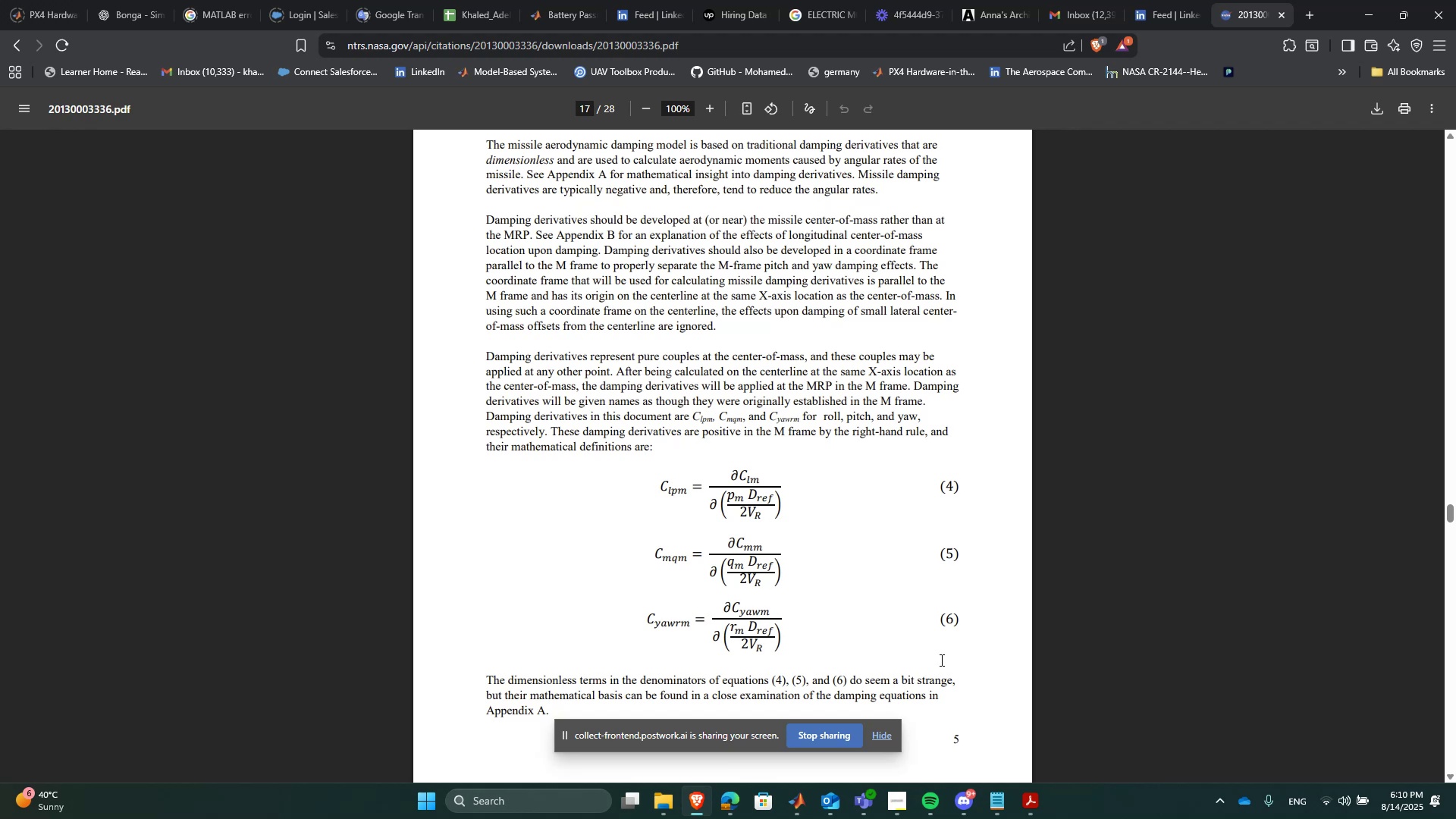 
hold_key(key=ArrowDown, duration=0.61)
 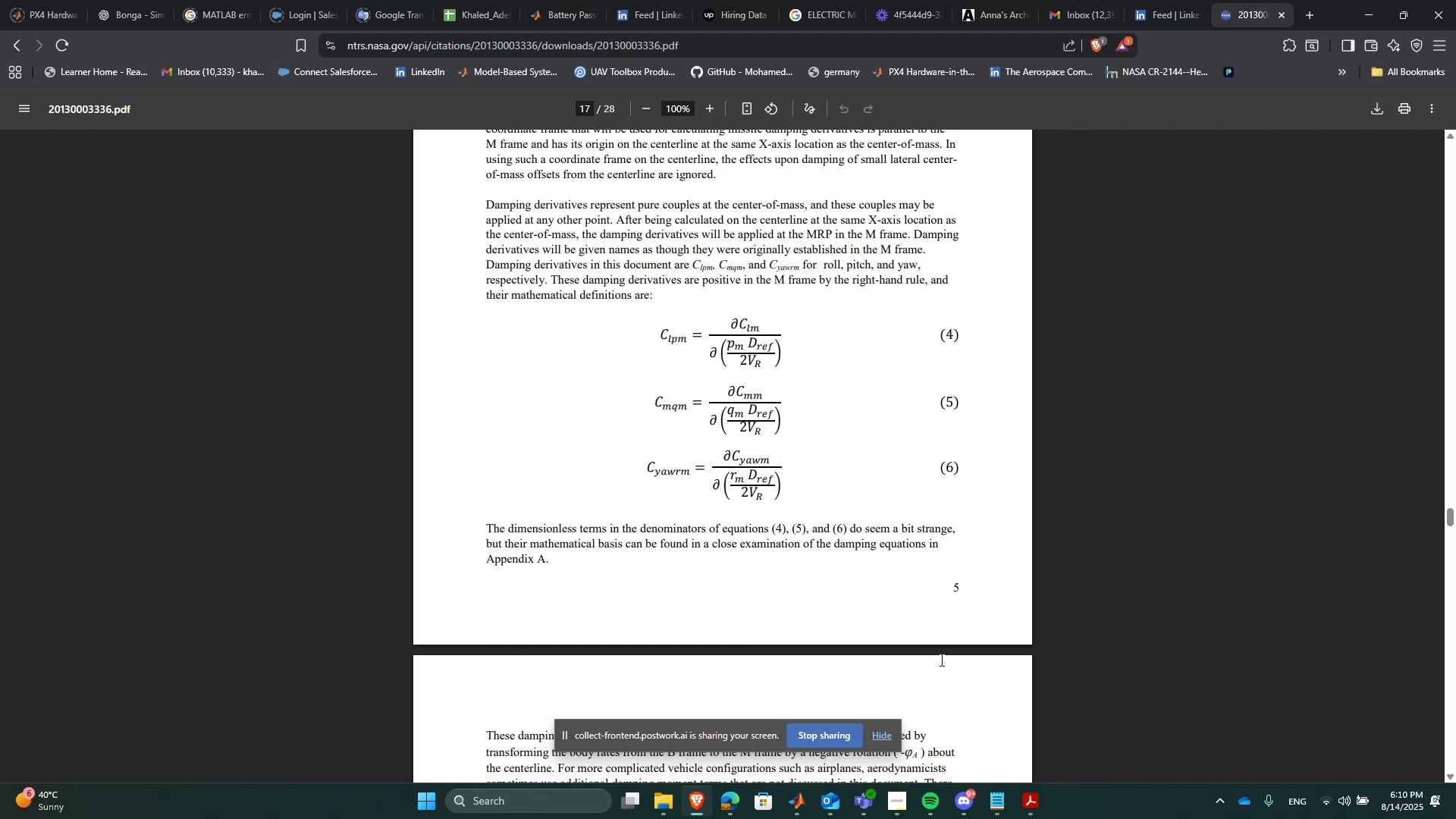 
hold_key(key=ArrowDown, duration=0.62)
 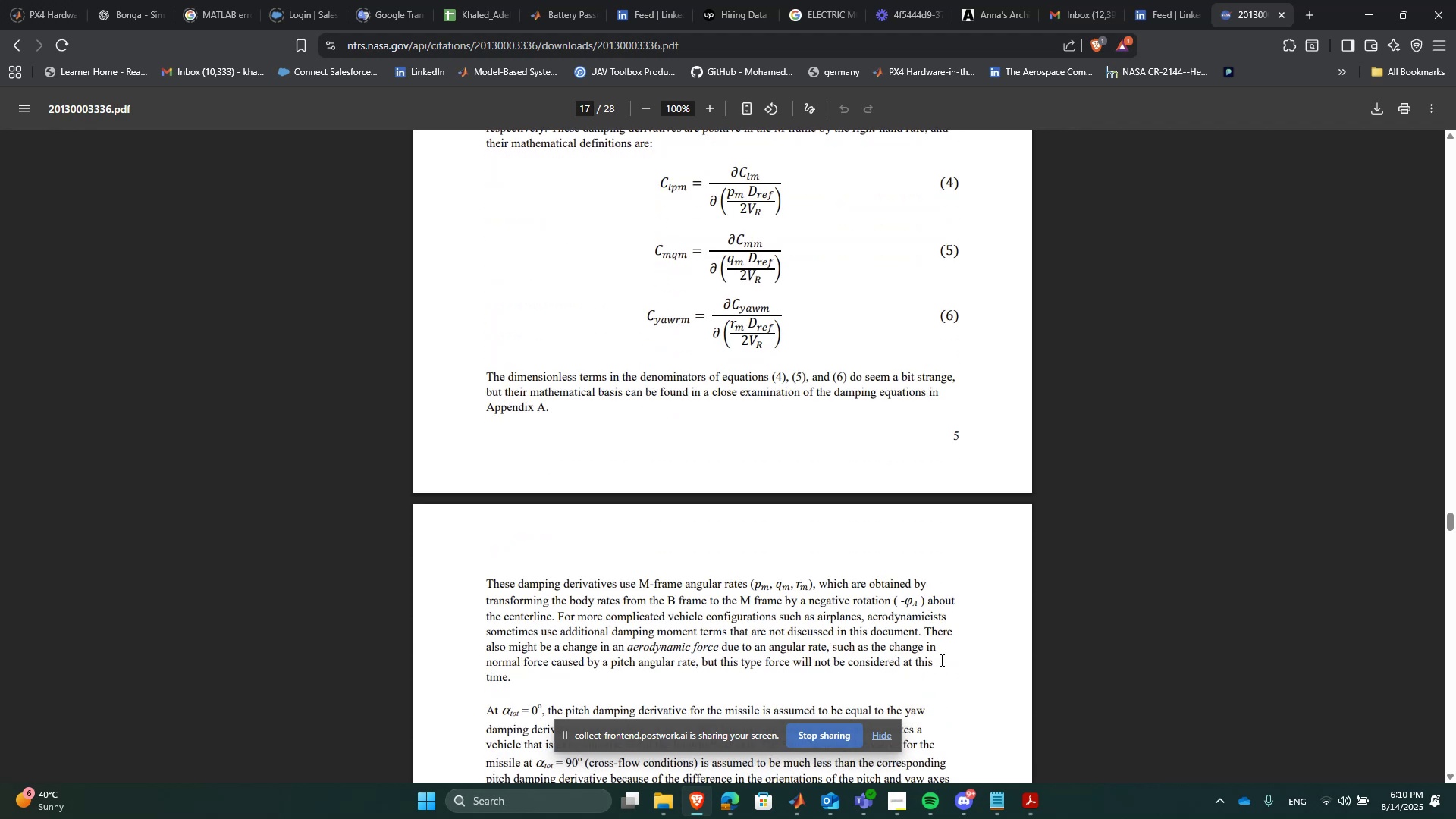 
hold_key(key=ArrowDown, duration=0.58)
 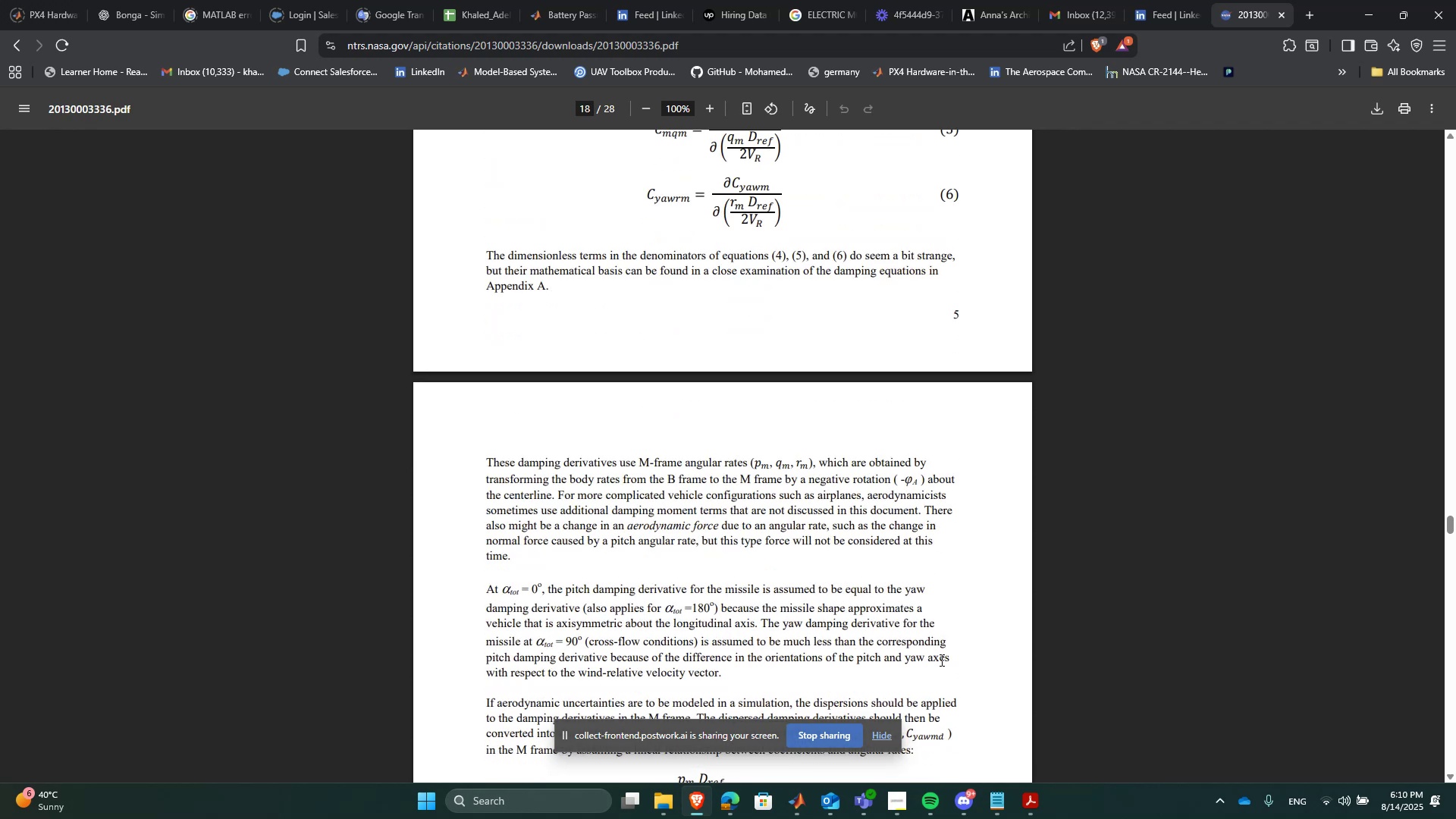 
hold_key(key=ArrowDown, duration=0.67)
 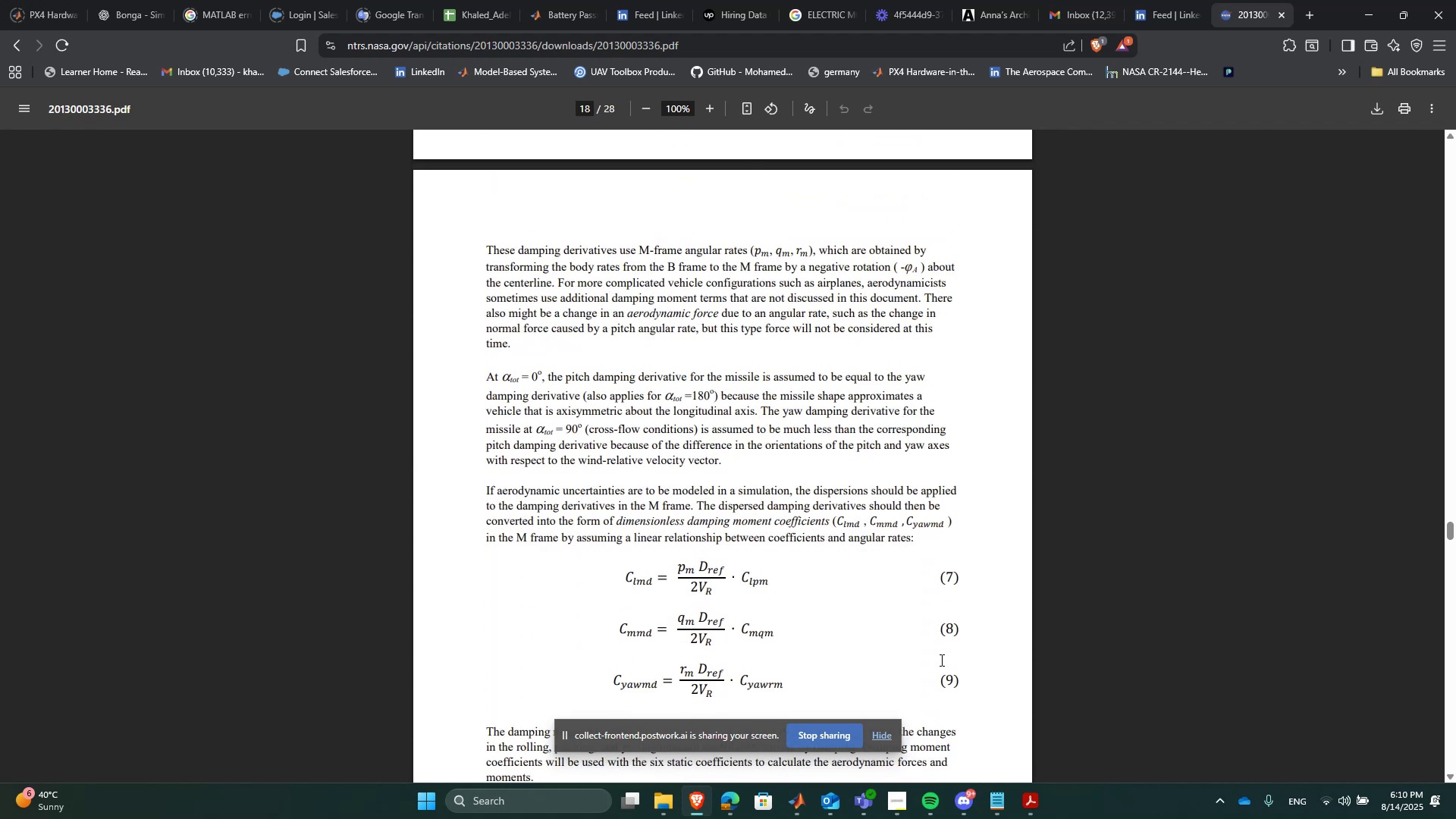 
hold_key(key=ArrowDown, duration=0.55)
 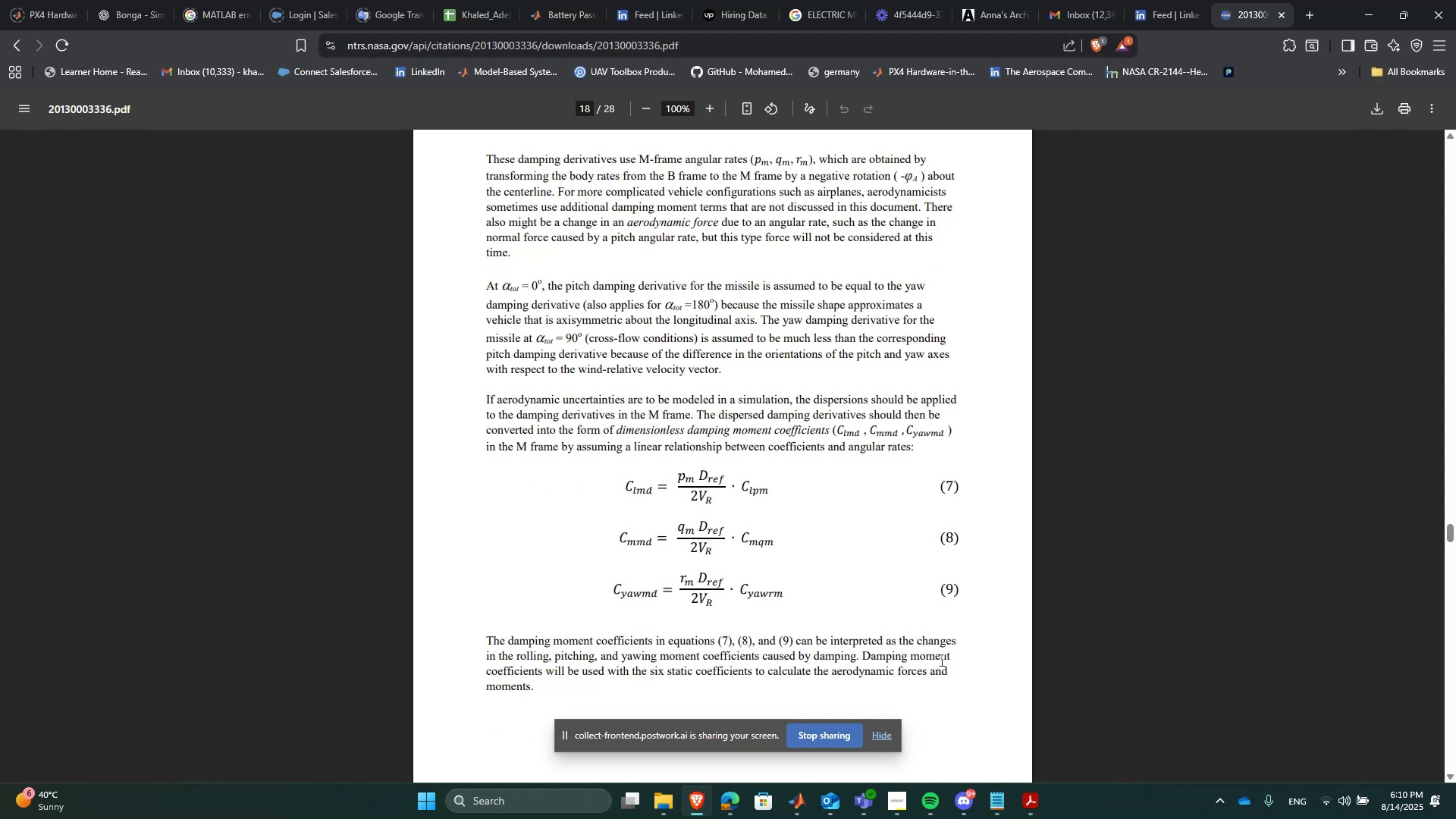 
wait(6.91)
 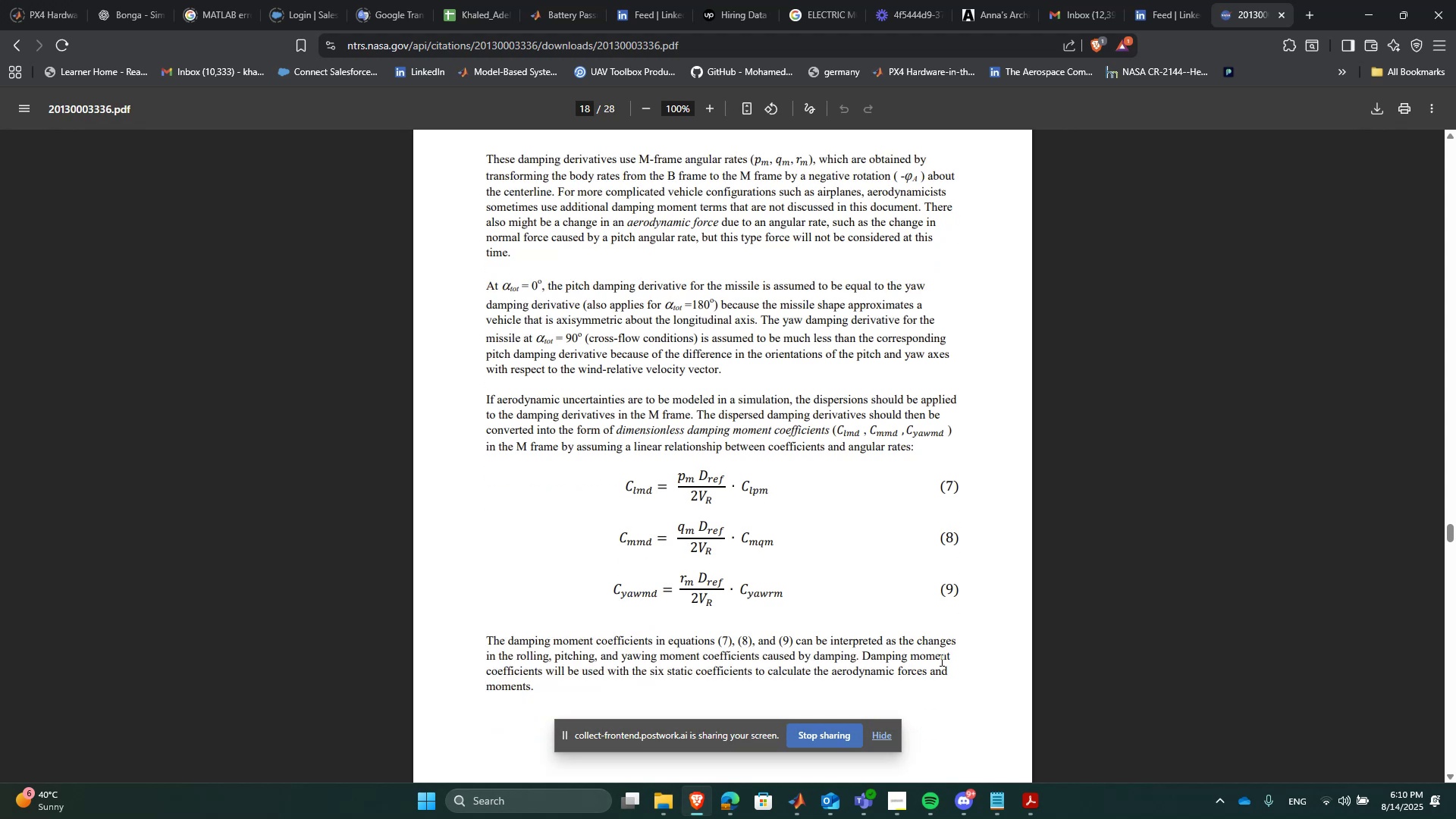 
key(ArrowDown)
 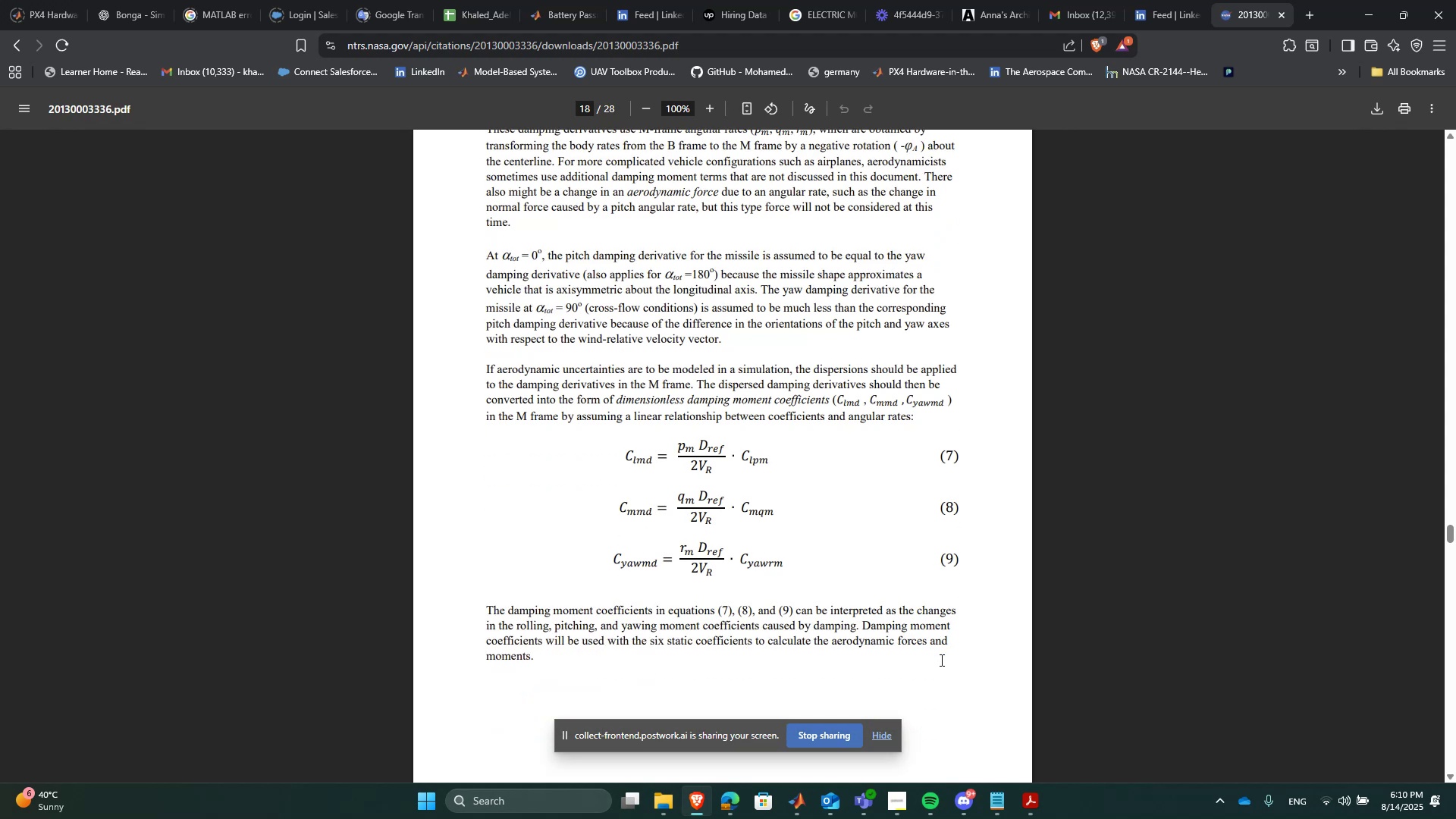 
key(ArrowDown)
 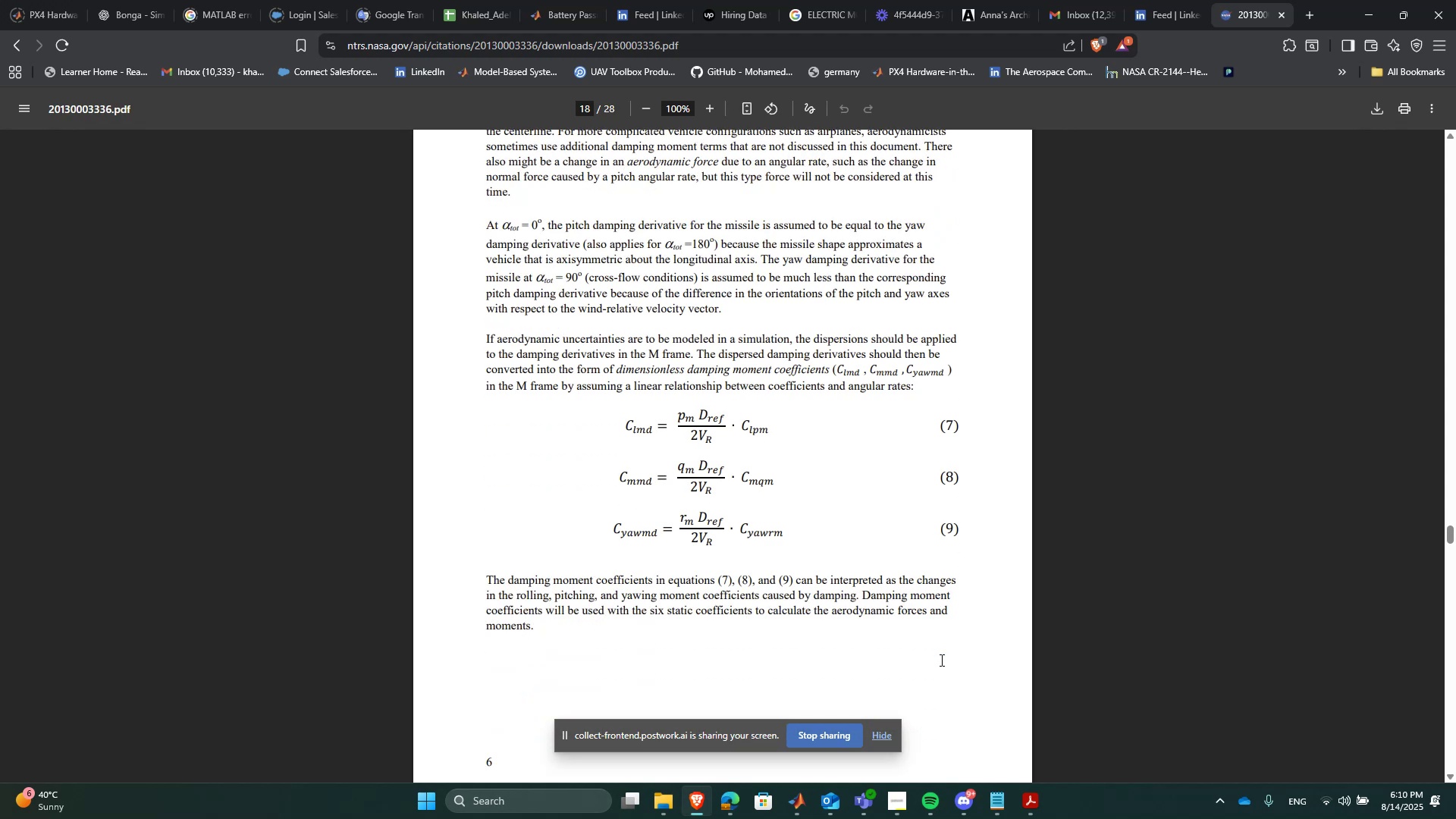 
key(ArrowDown)
 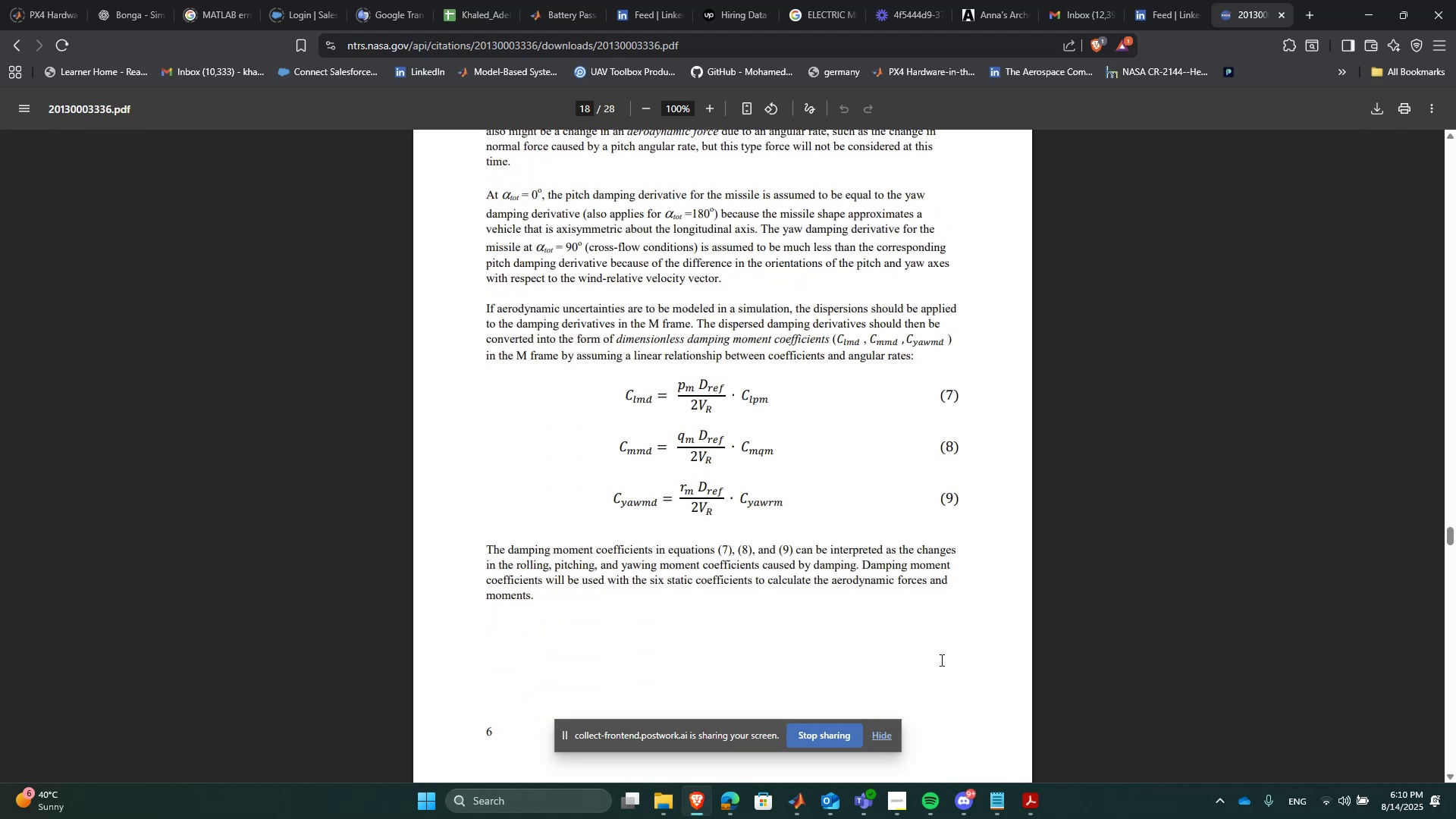 
hold_key(key=ArrowDown, duration=1.11)
 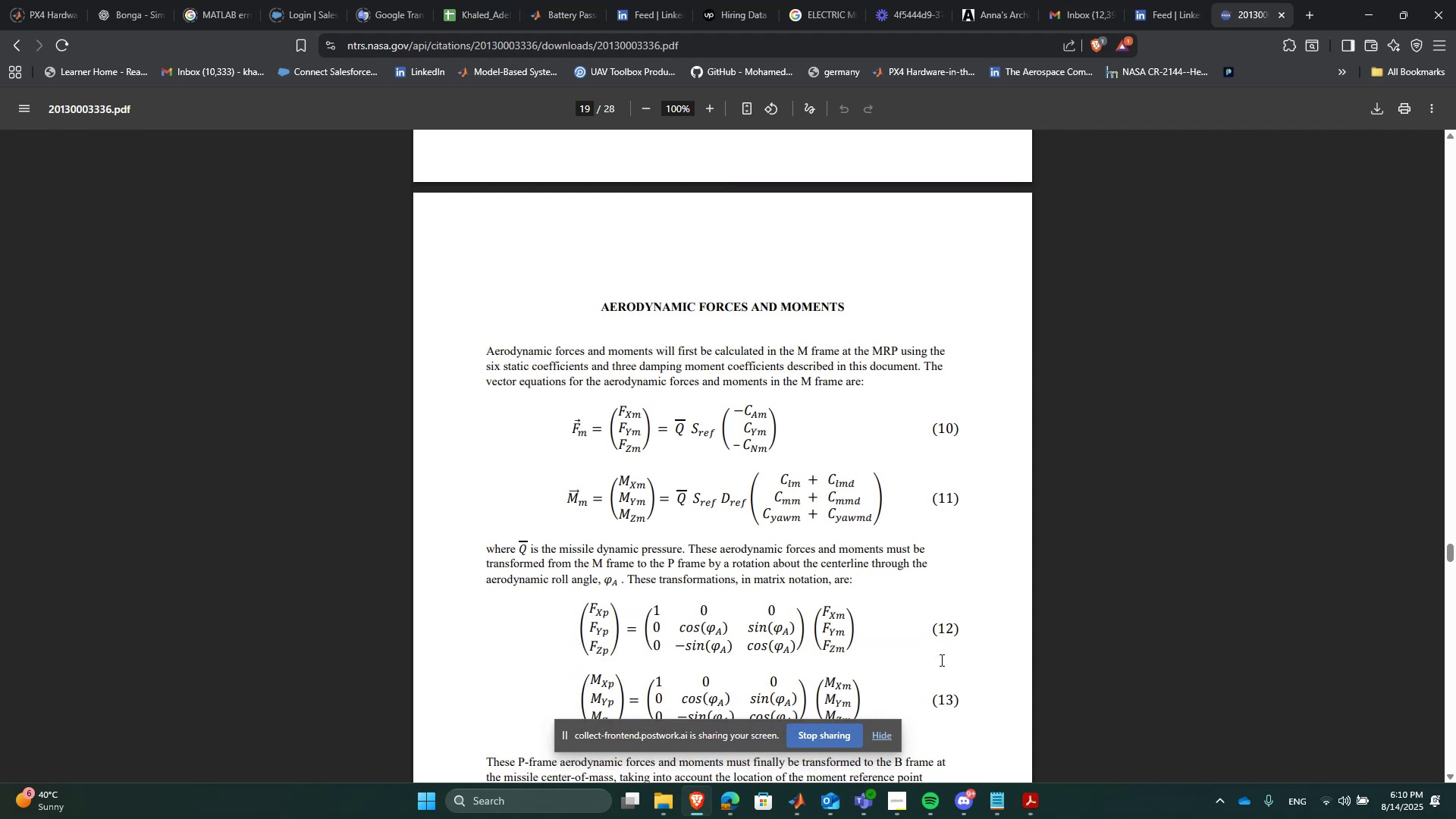 
hold_key(key=ArrowDown, duration=0.39)
 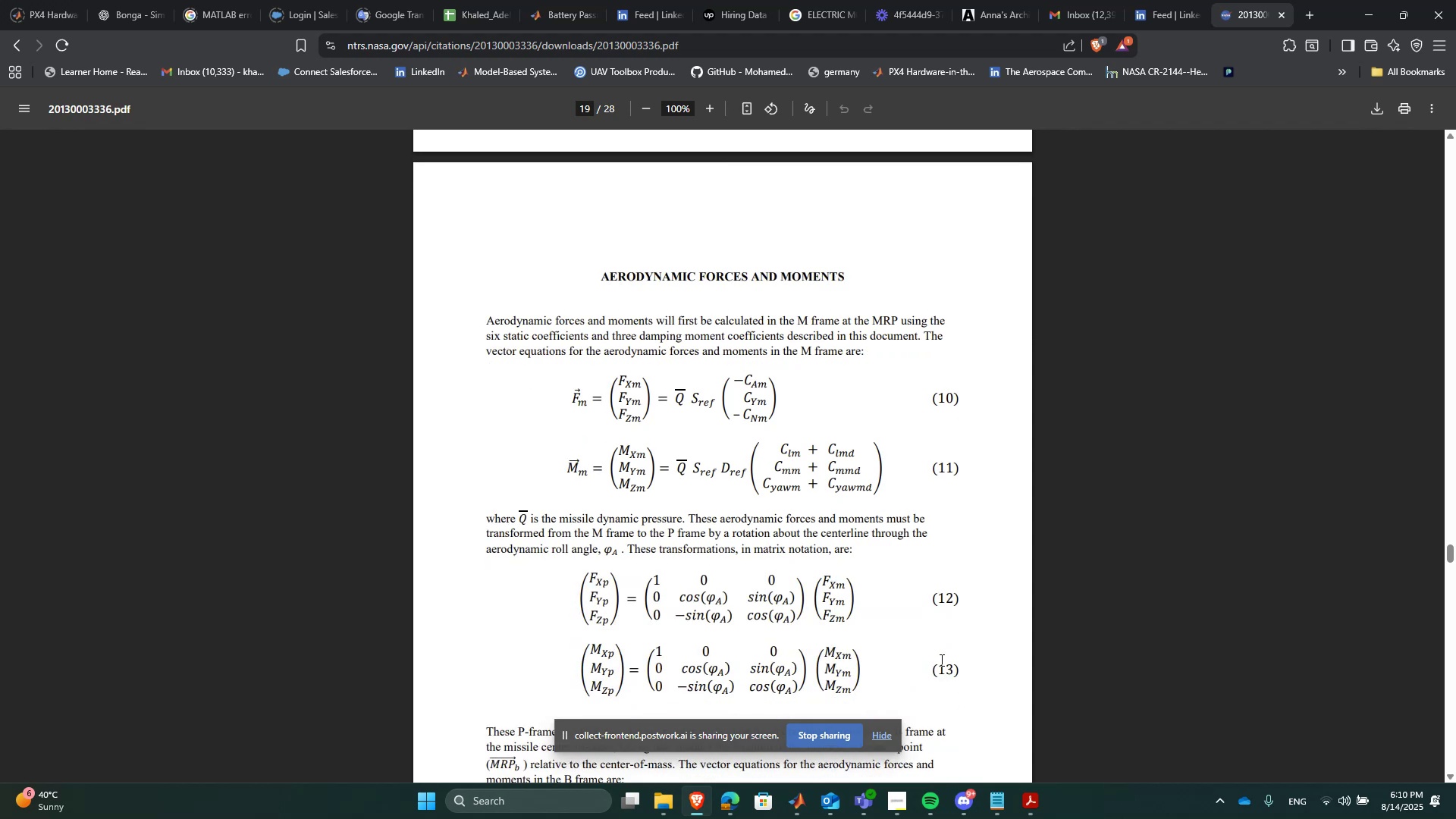 
key(ArrowDown)
 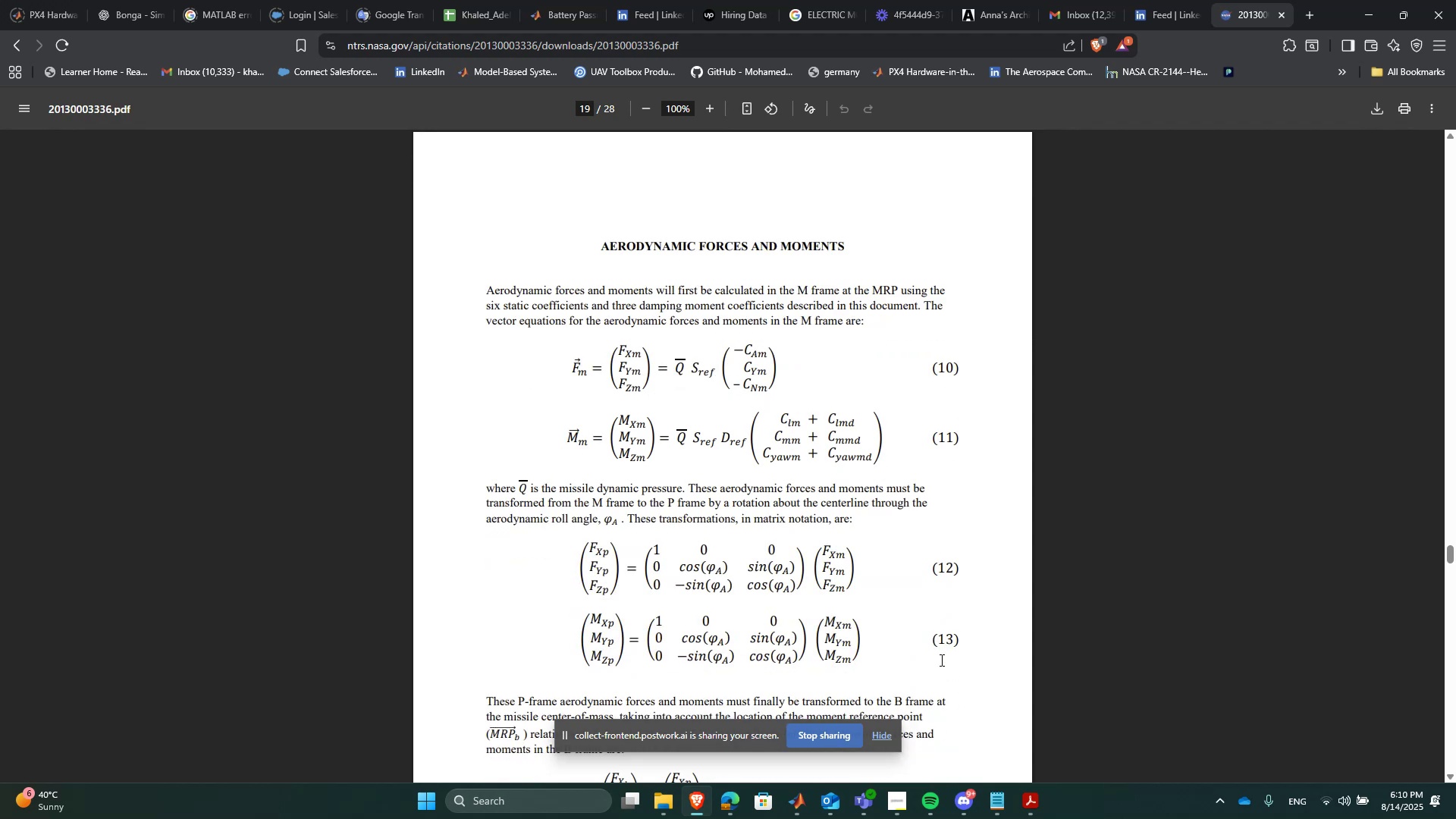 
hold_key(key=ArrowUp, duration=1.16)
 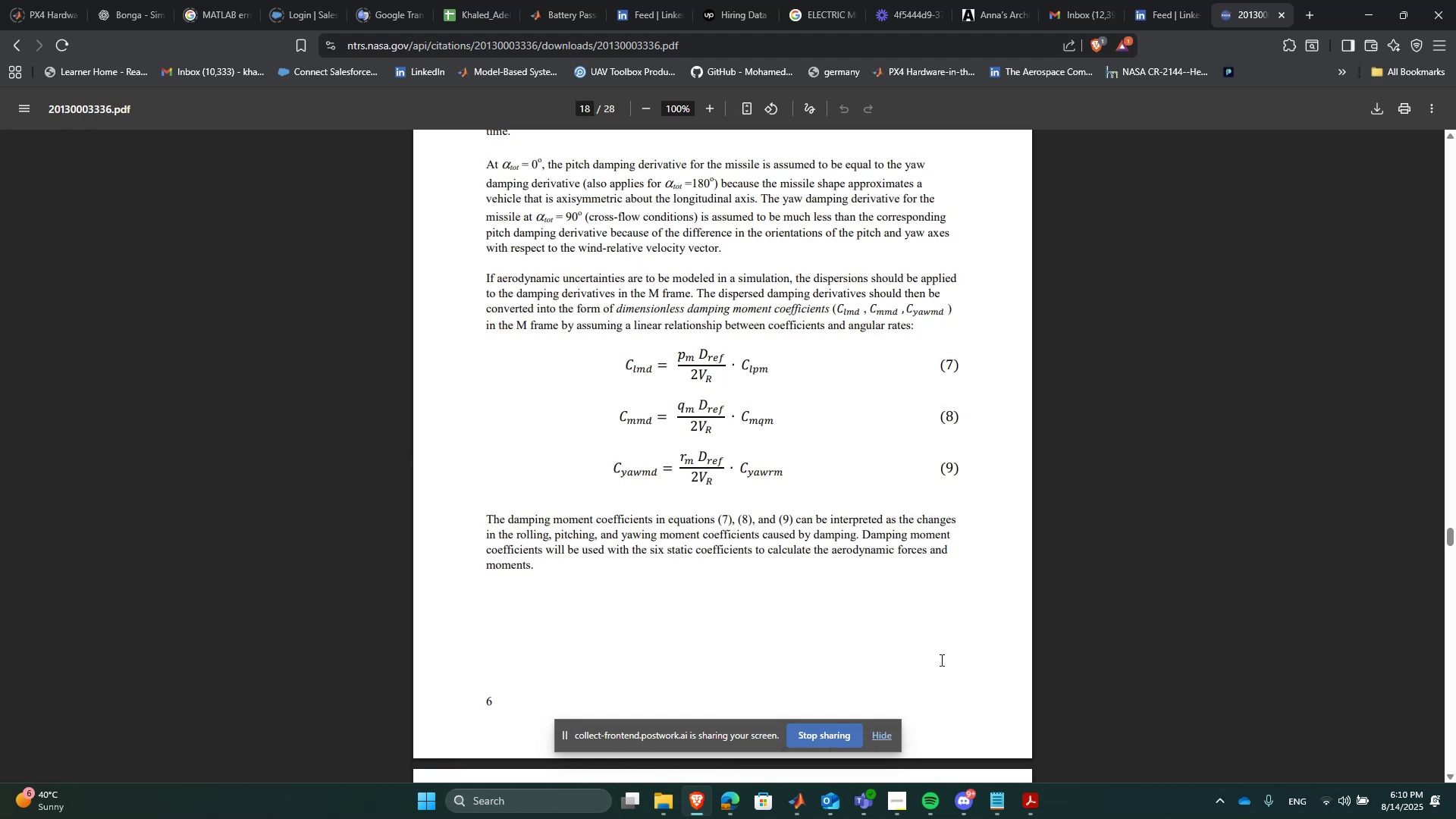 
hold_key(key=ArrowDown, duration=0.33)
 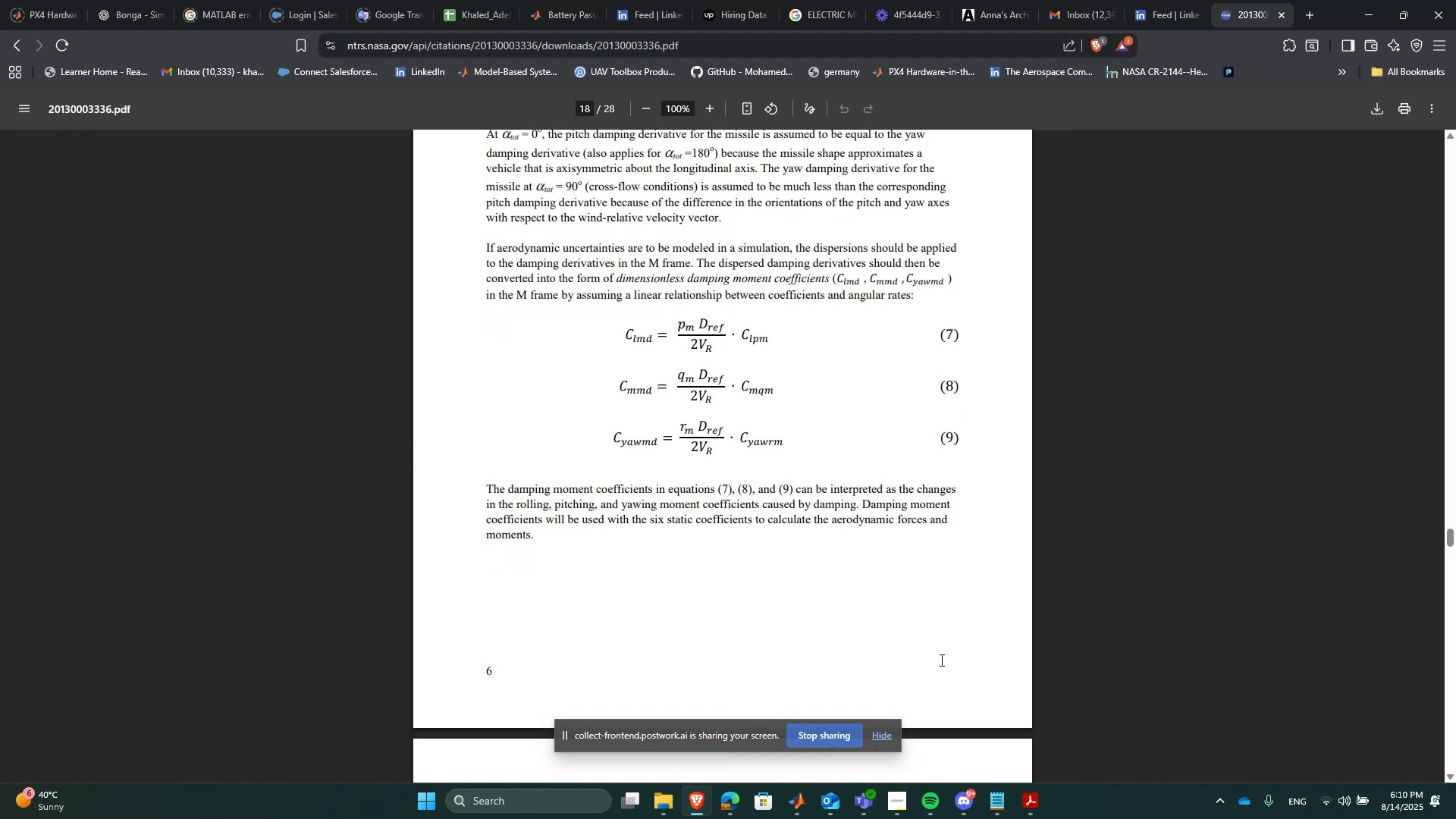 
hold_key(key=ArrowDown, duration=0.39)
 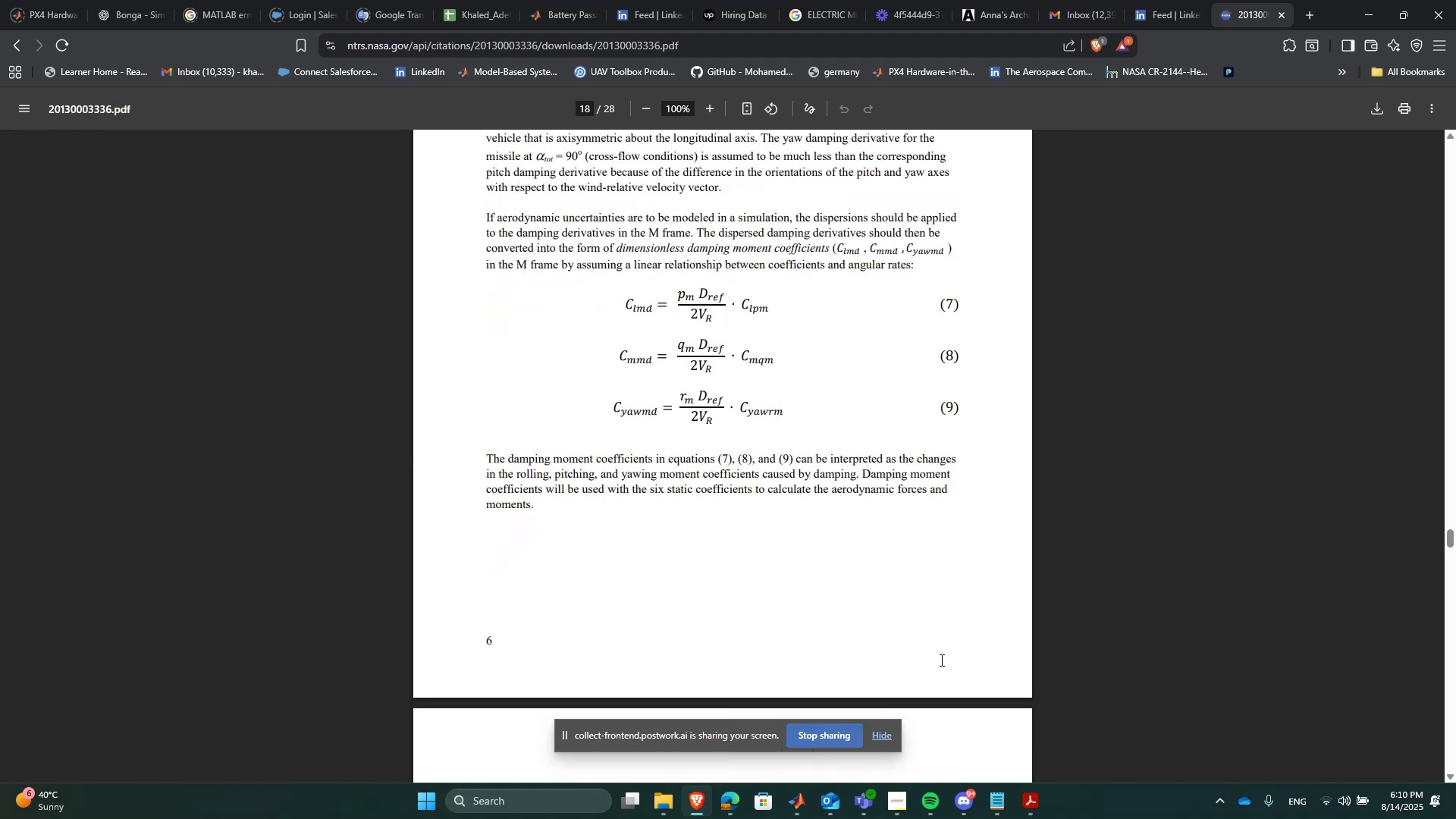 
hold_key(key=ArrowDown, duration=1.01)
 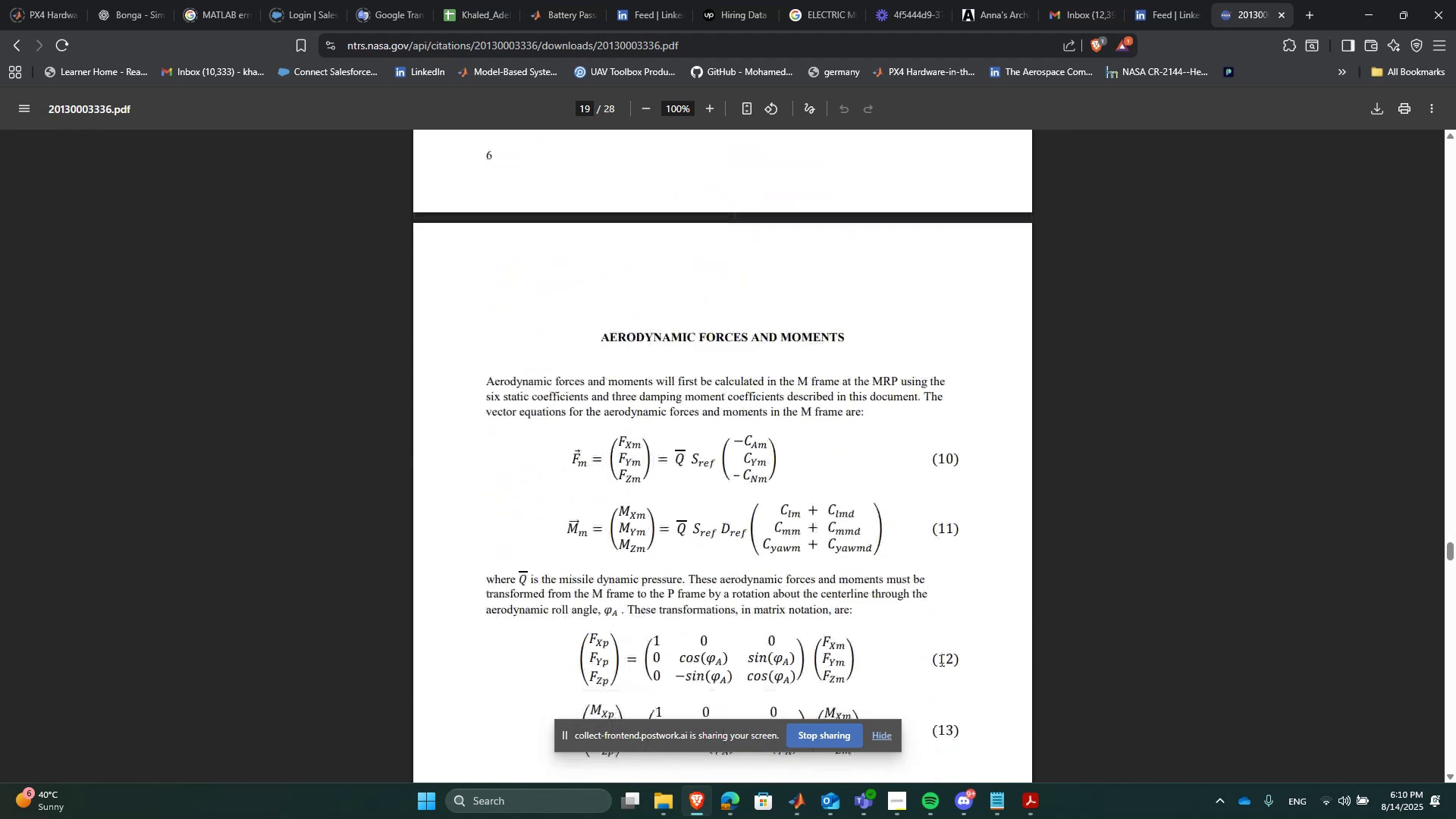 
hold_key(key=ArrowDown, duration=0.78)
 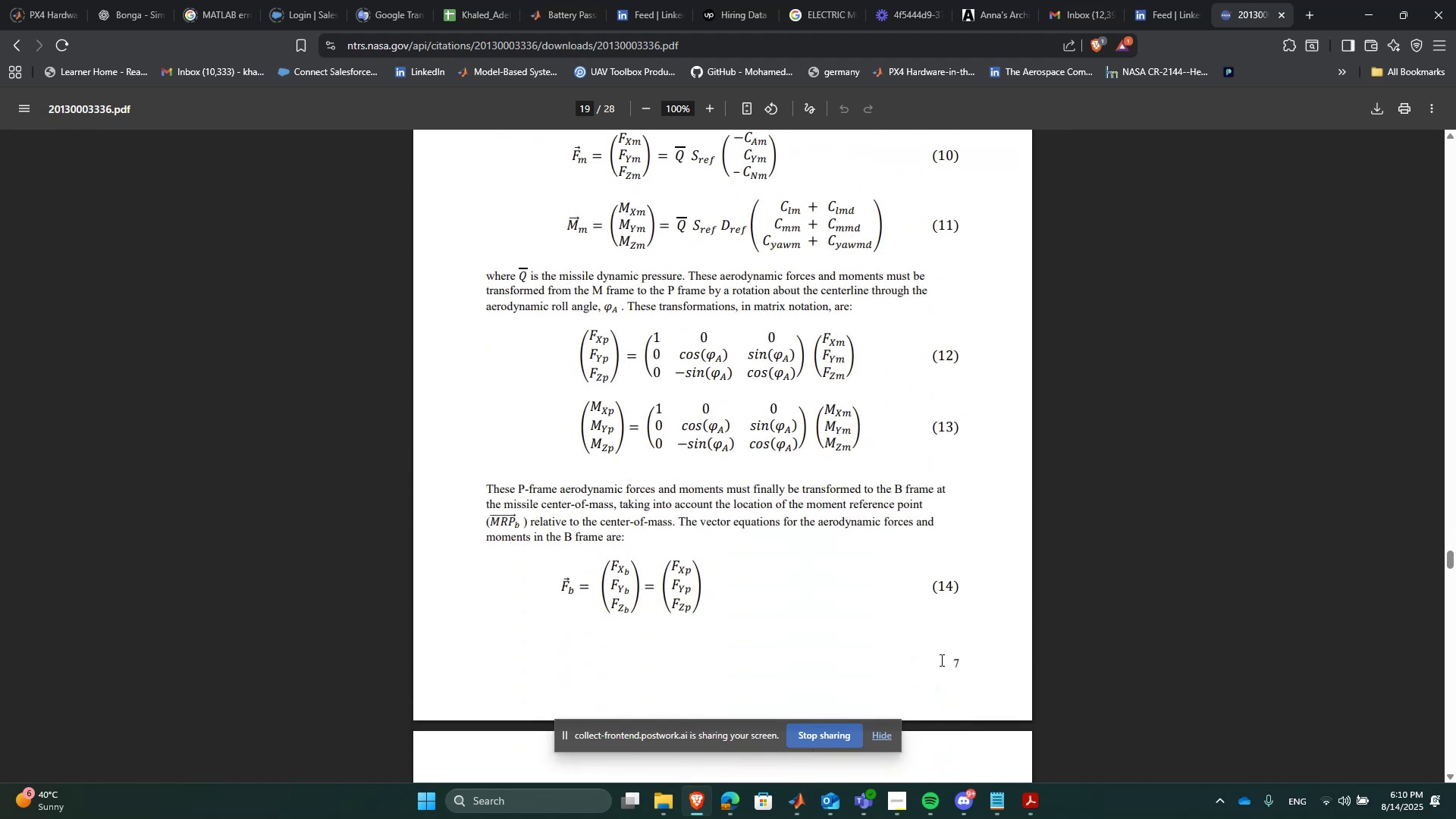 
key(ArrowUp)
 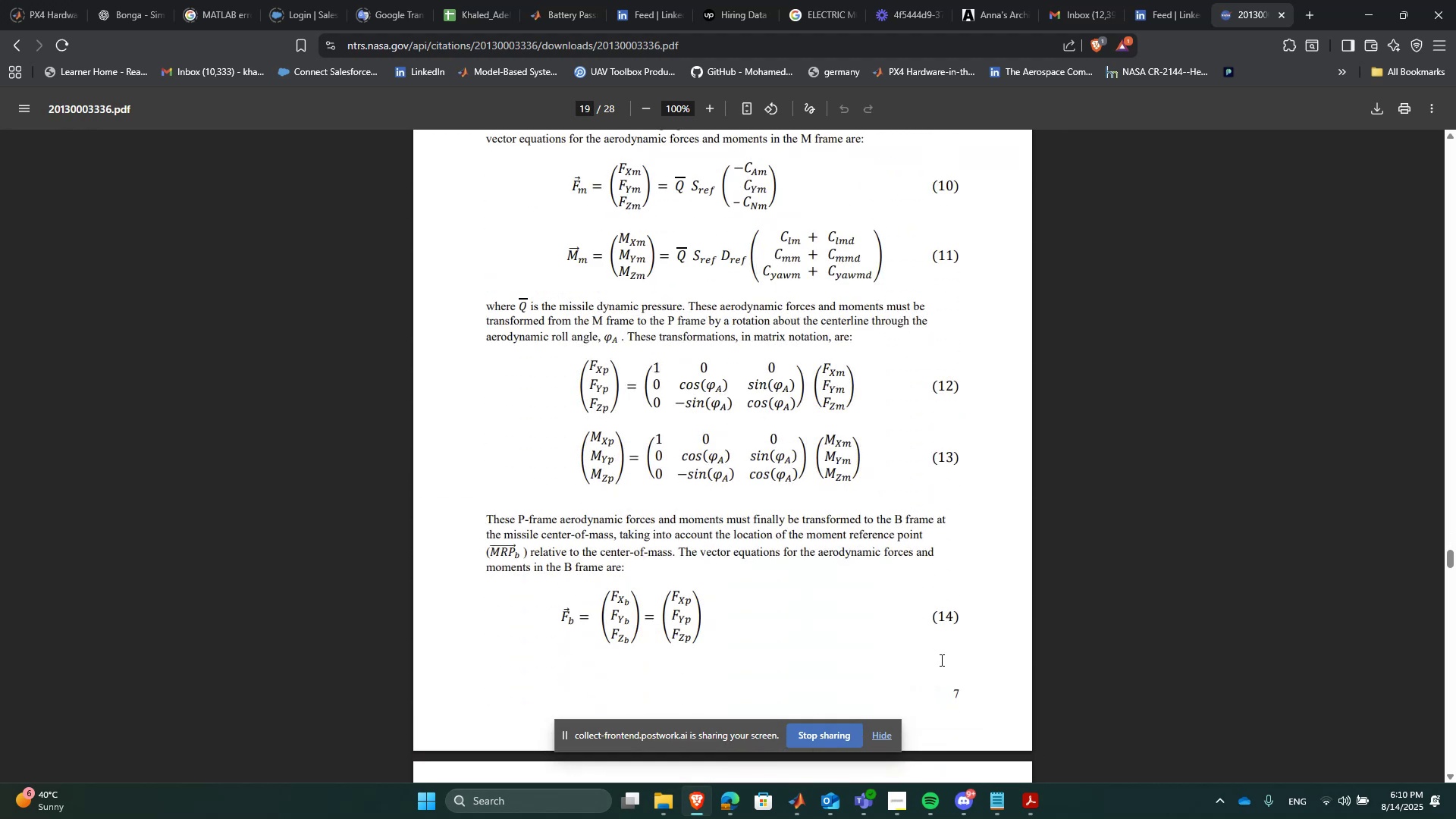 
hold_key(key=ArrowDown, duration=0.97)
 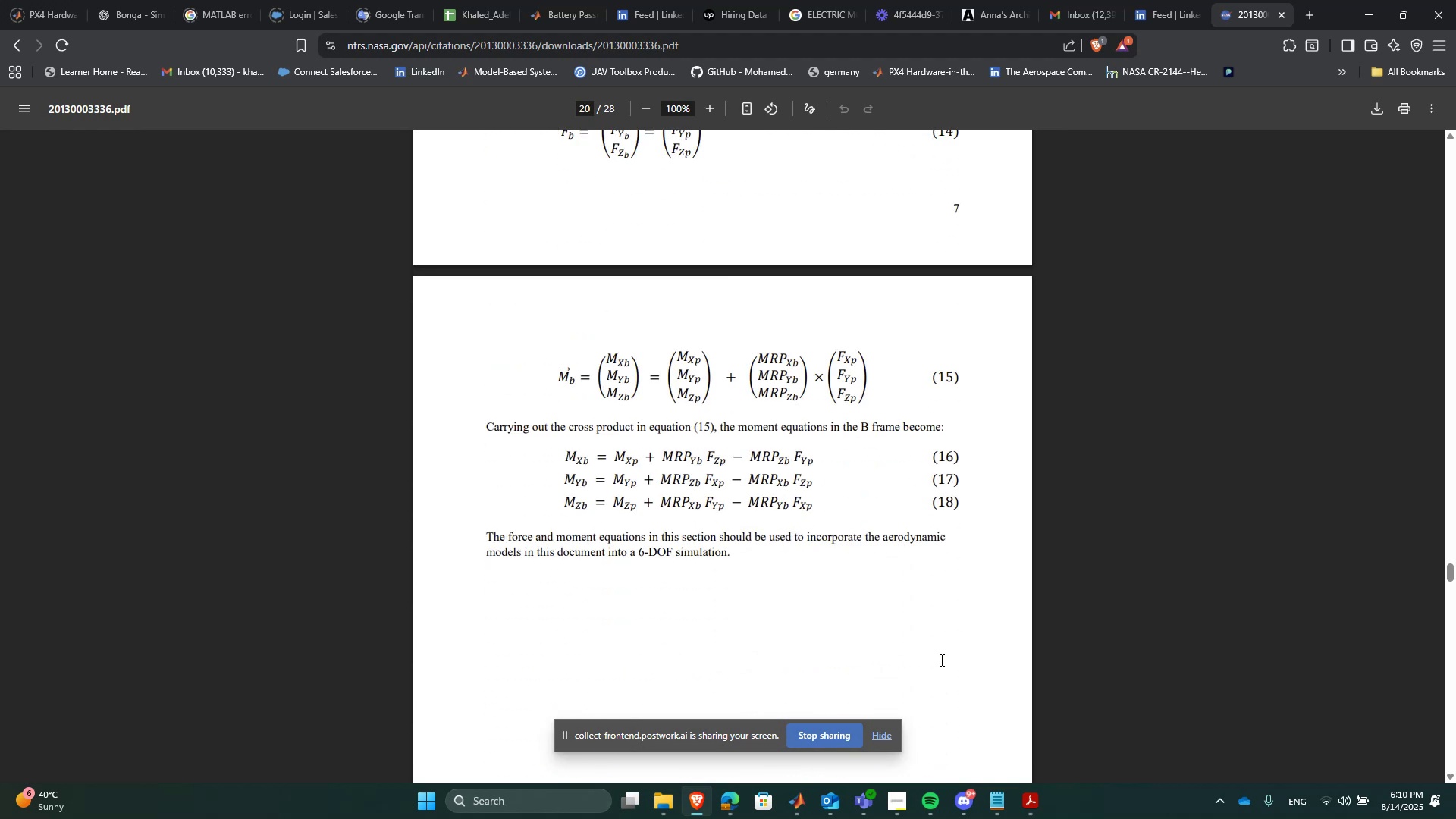 
hold_key(key=ArrowDown, duration=0.36)
 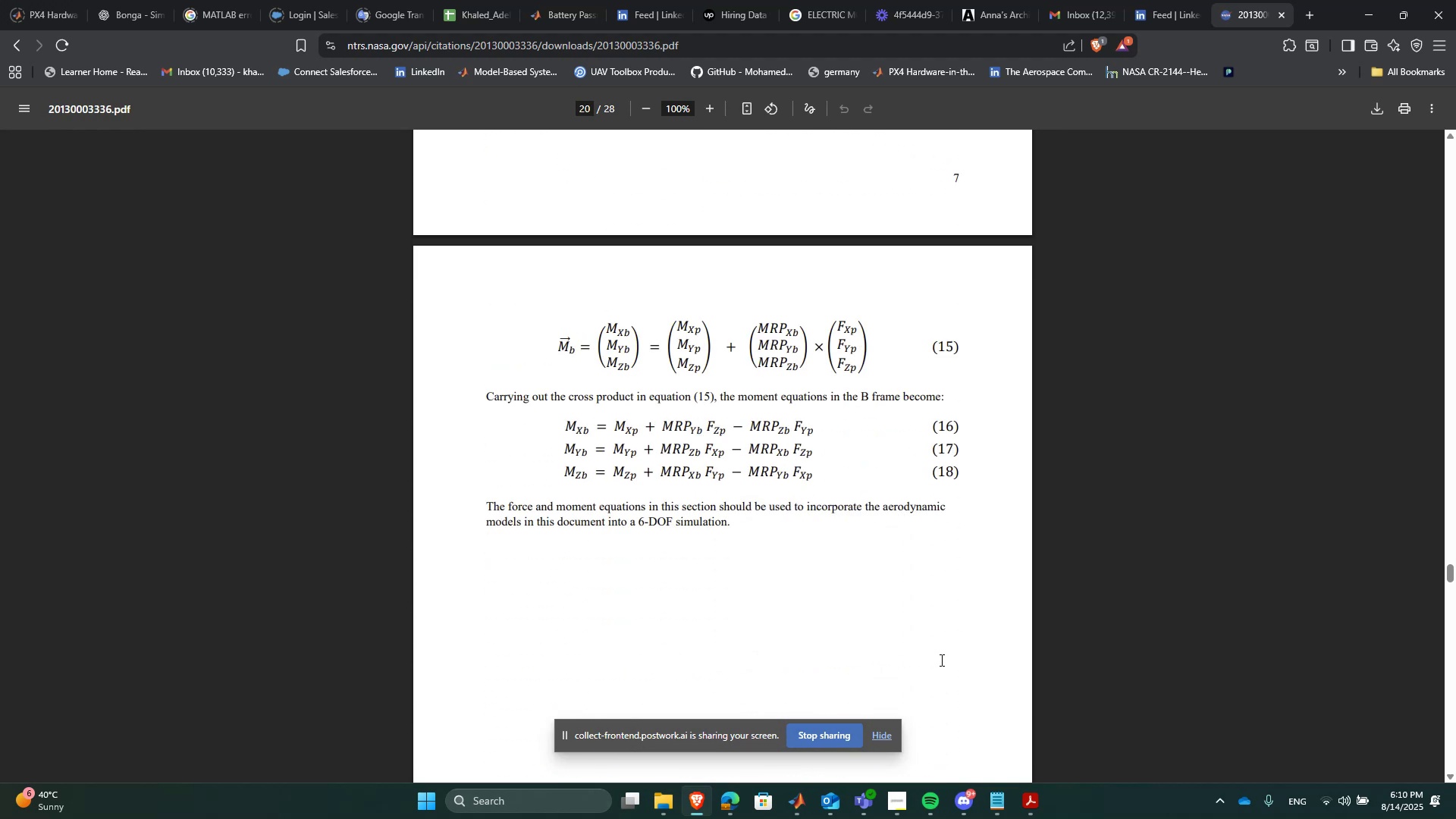 
hold_key(key=ArrowDown, duration=1.37)
 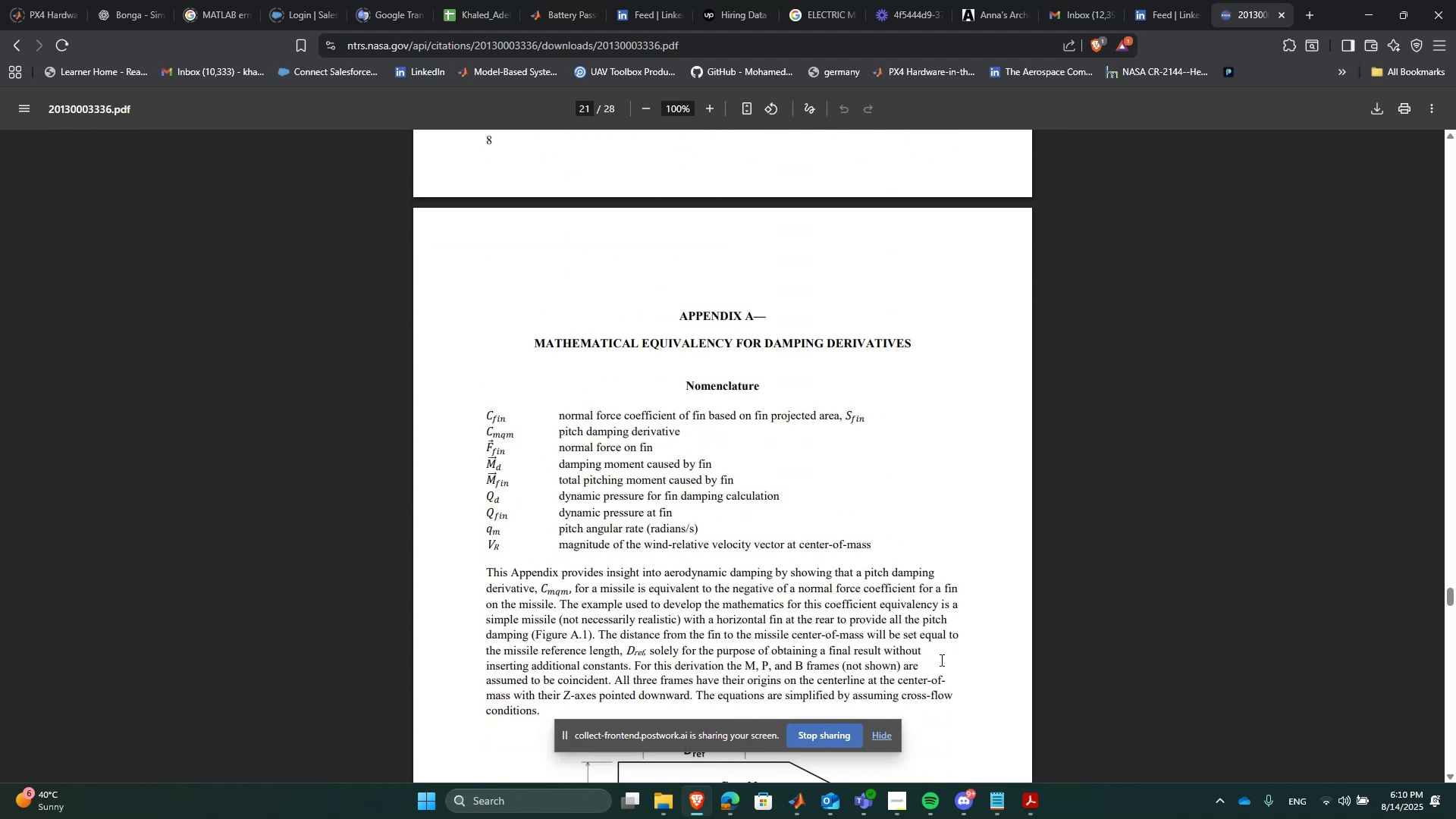 
hold_key(key=ArrowDown, duration=1.38)
 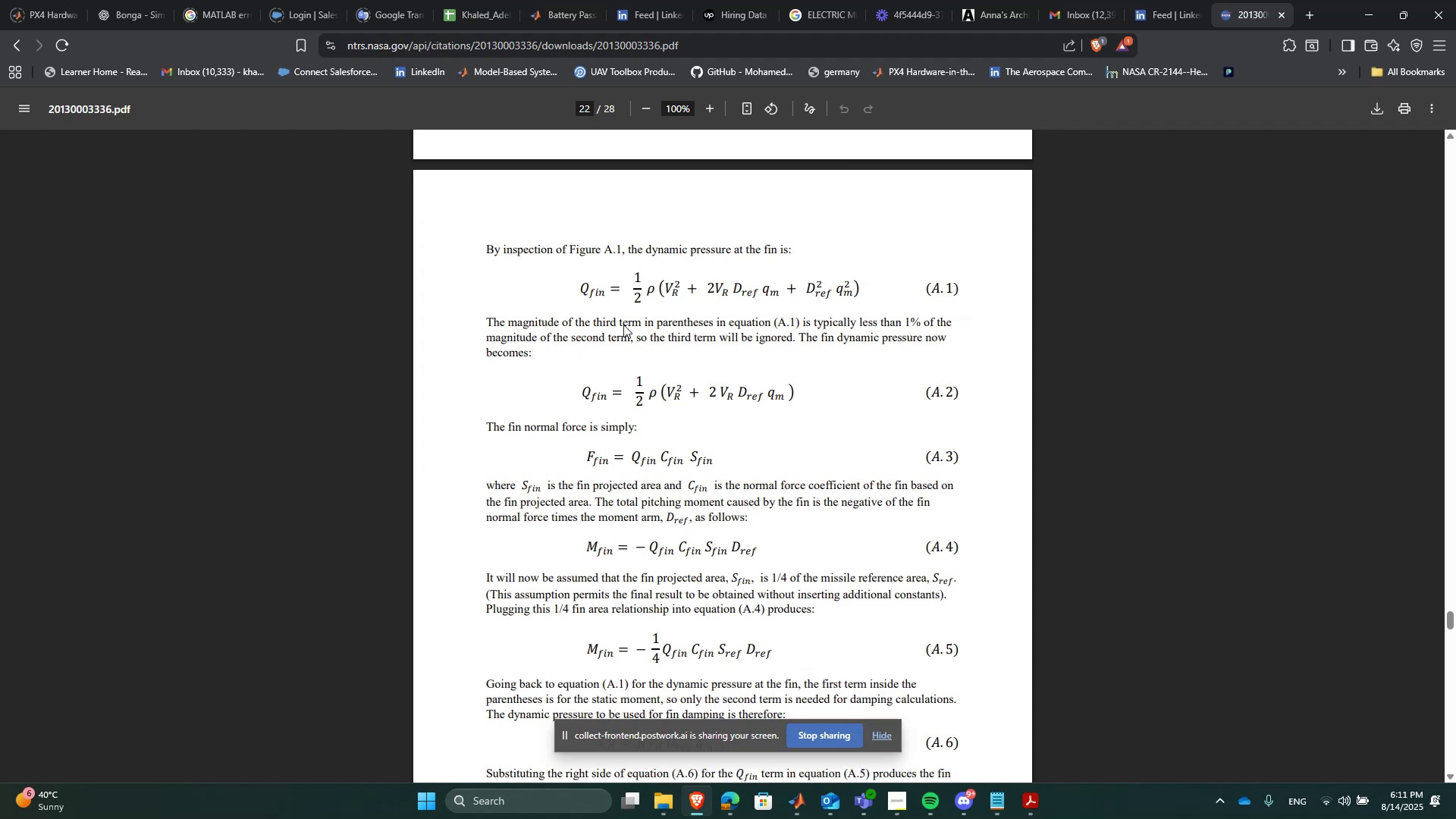 
left_click([21, 47])
 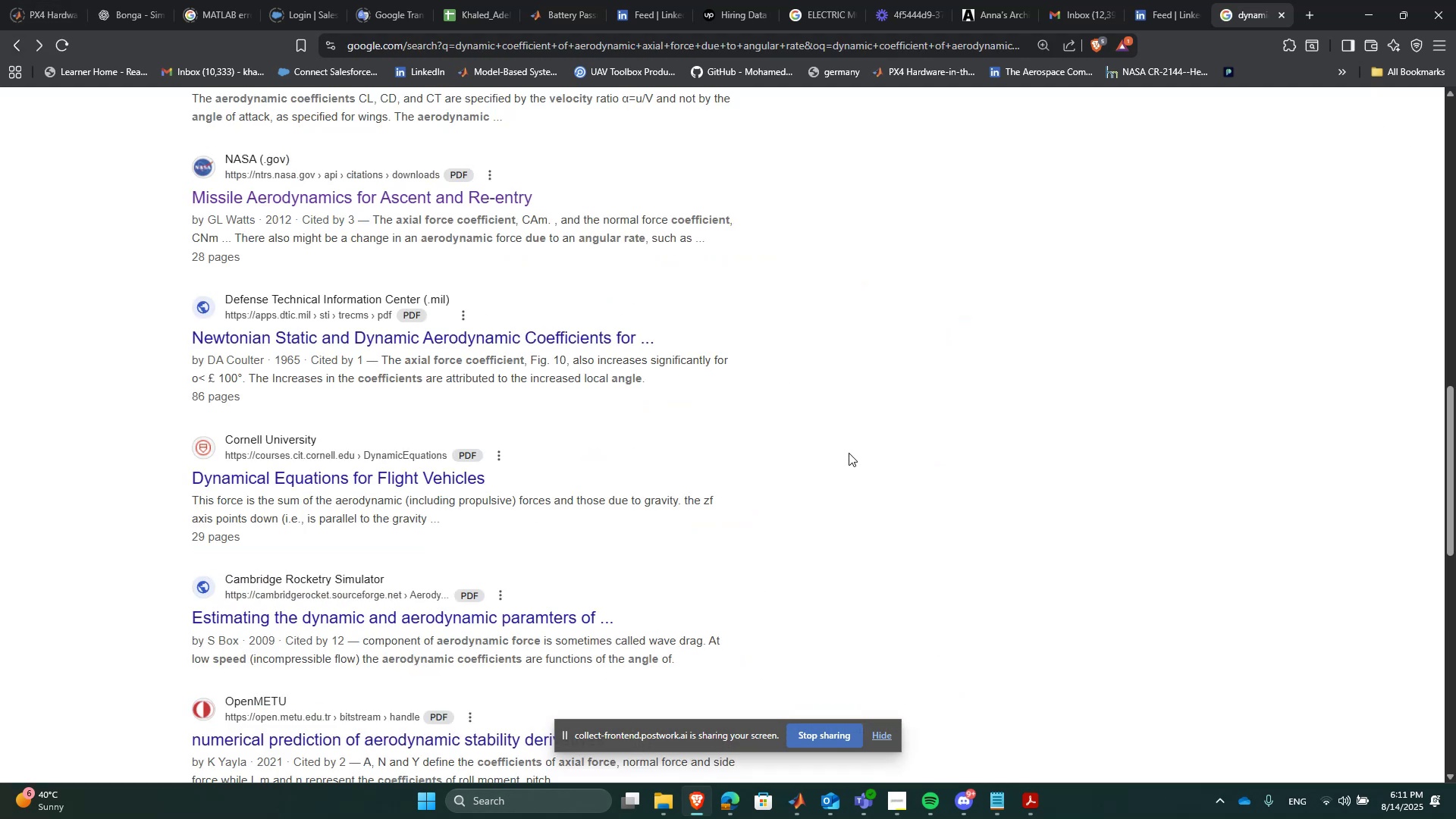 
scroll: coordinate [821, 460], scroll_direction: down, amount: 1.0
 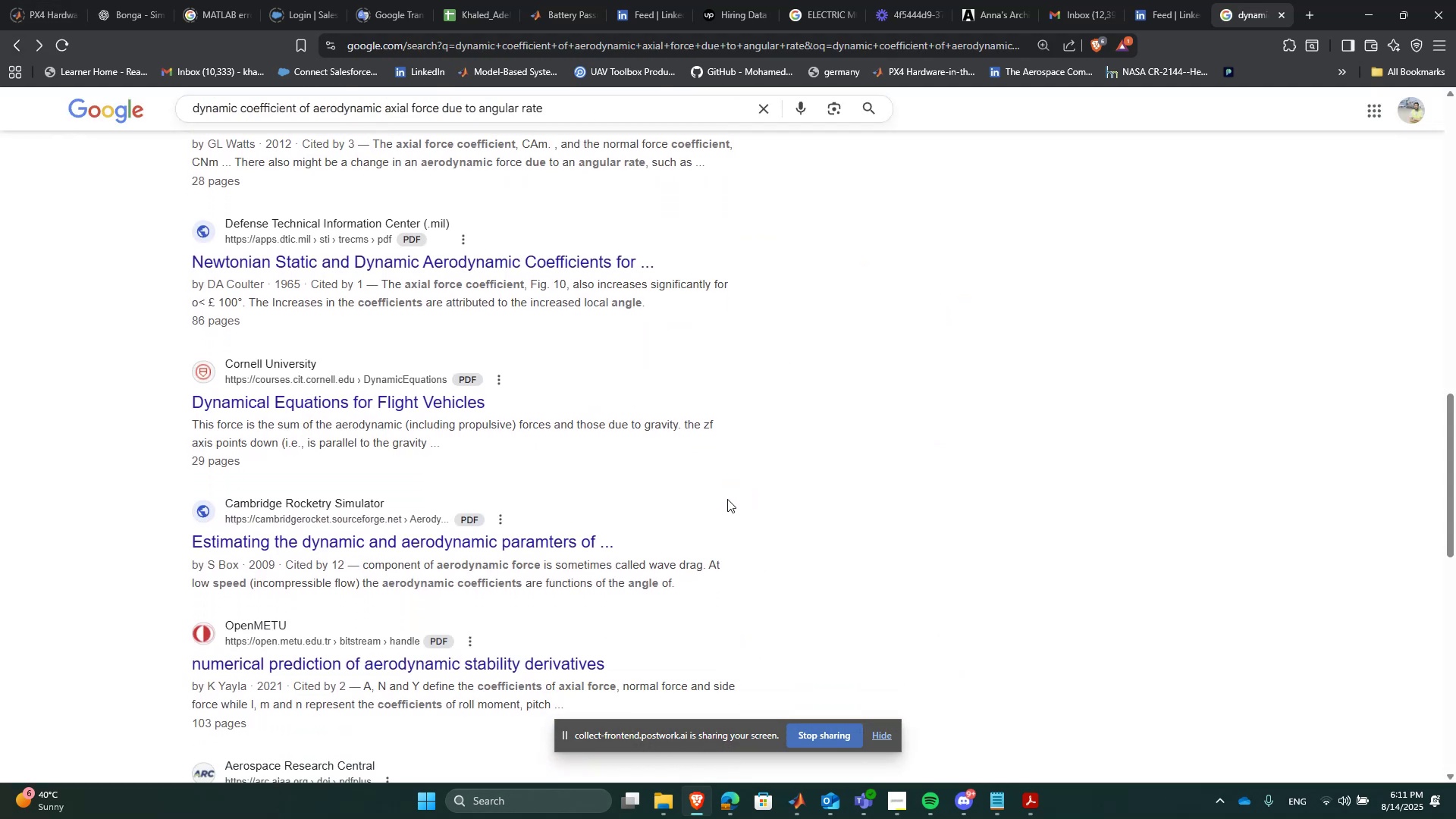 
scroll: coordinate [718, 501], scroll_direction: up, amount: 1.0
 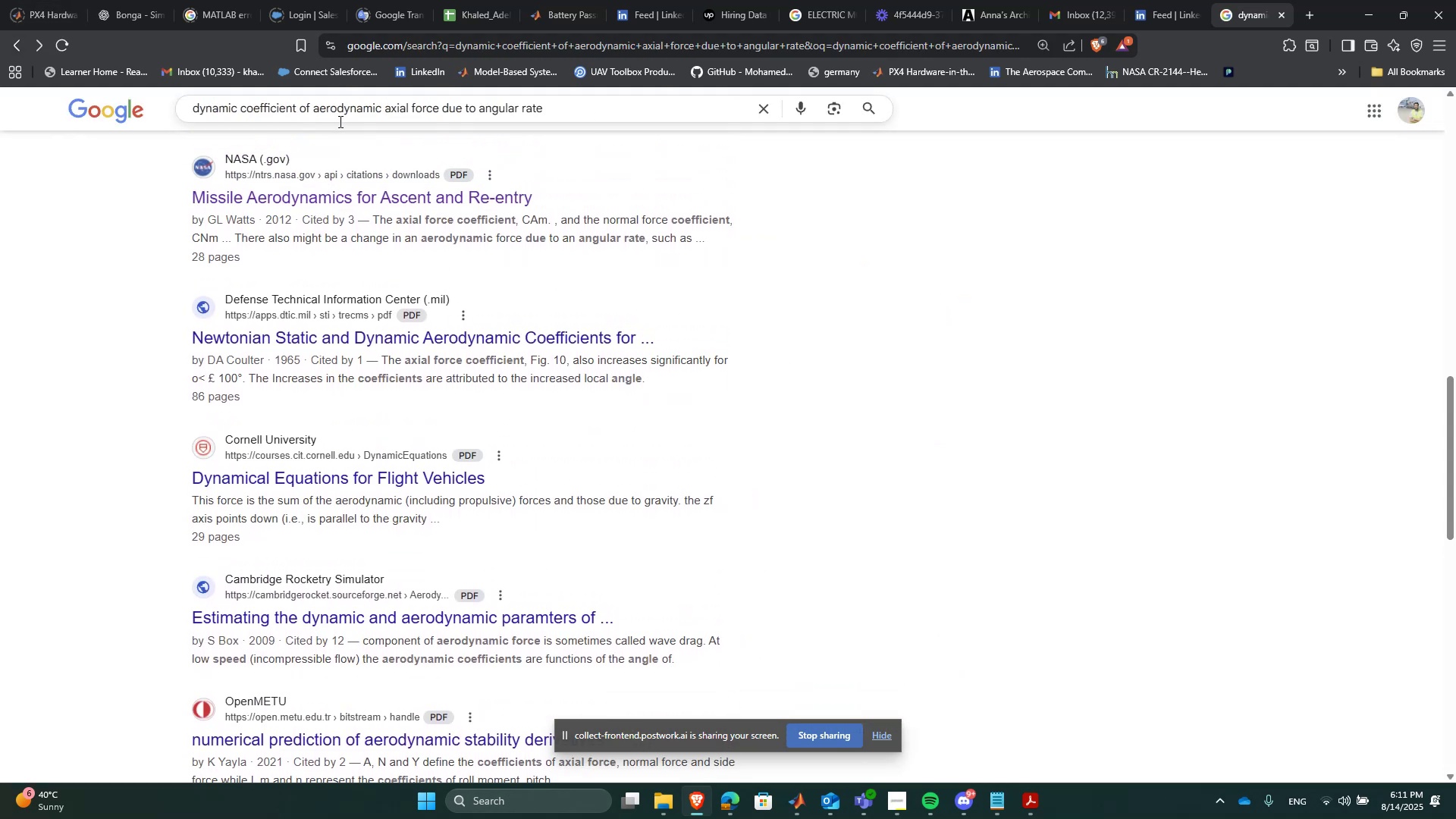 
left_click_drag(start_coordinate=[311, 113], to_coordinate=[187, 108])
 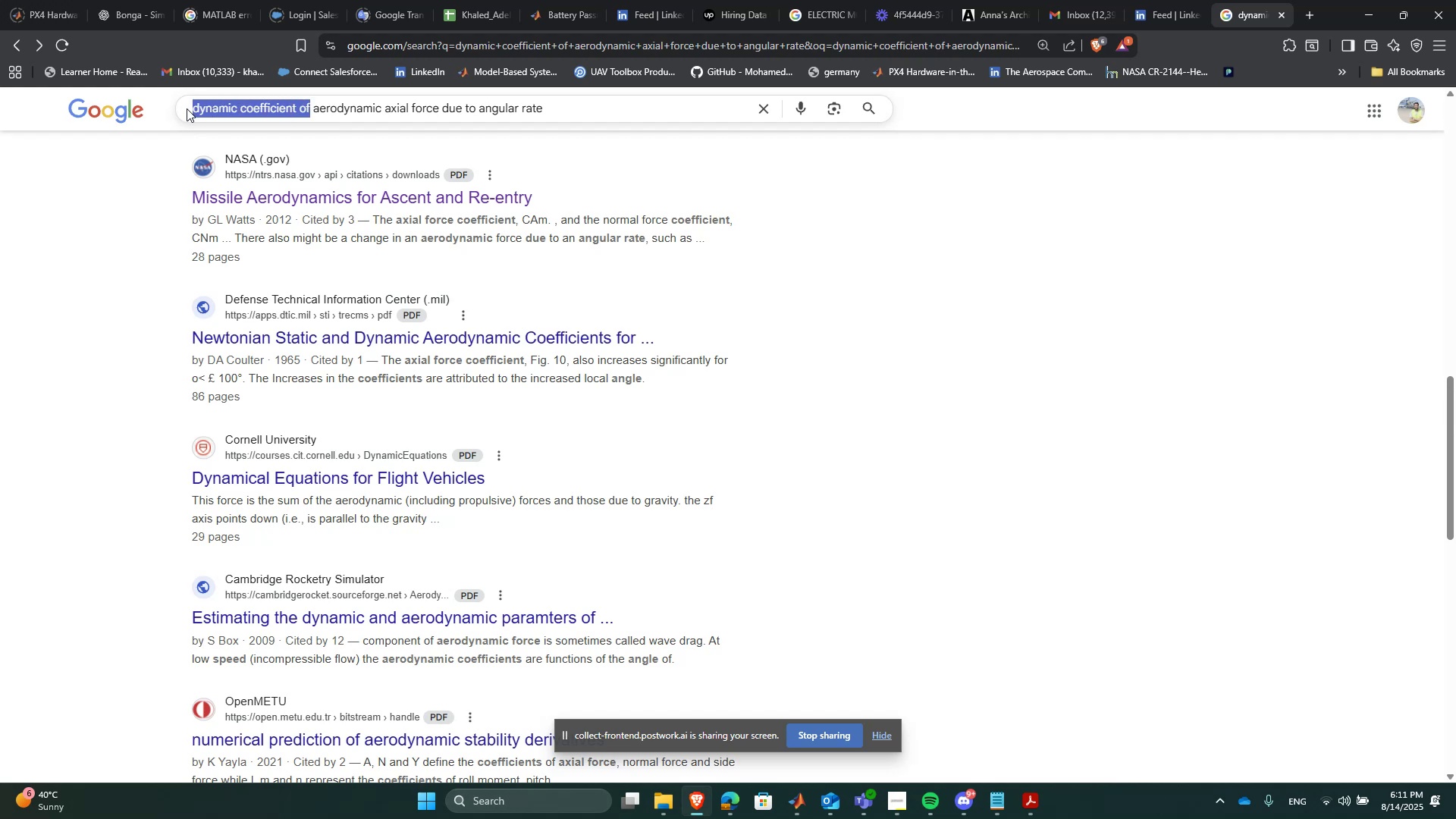 
key(Backspace)
 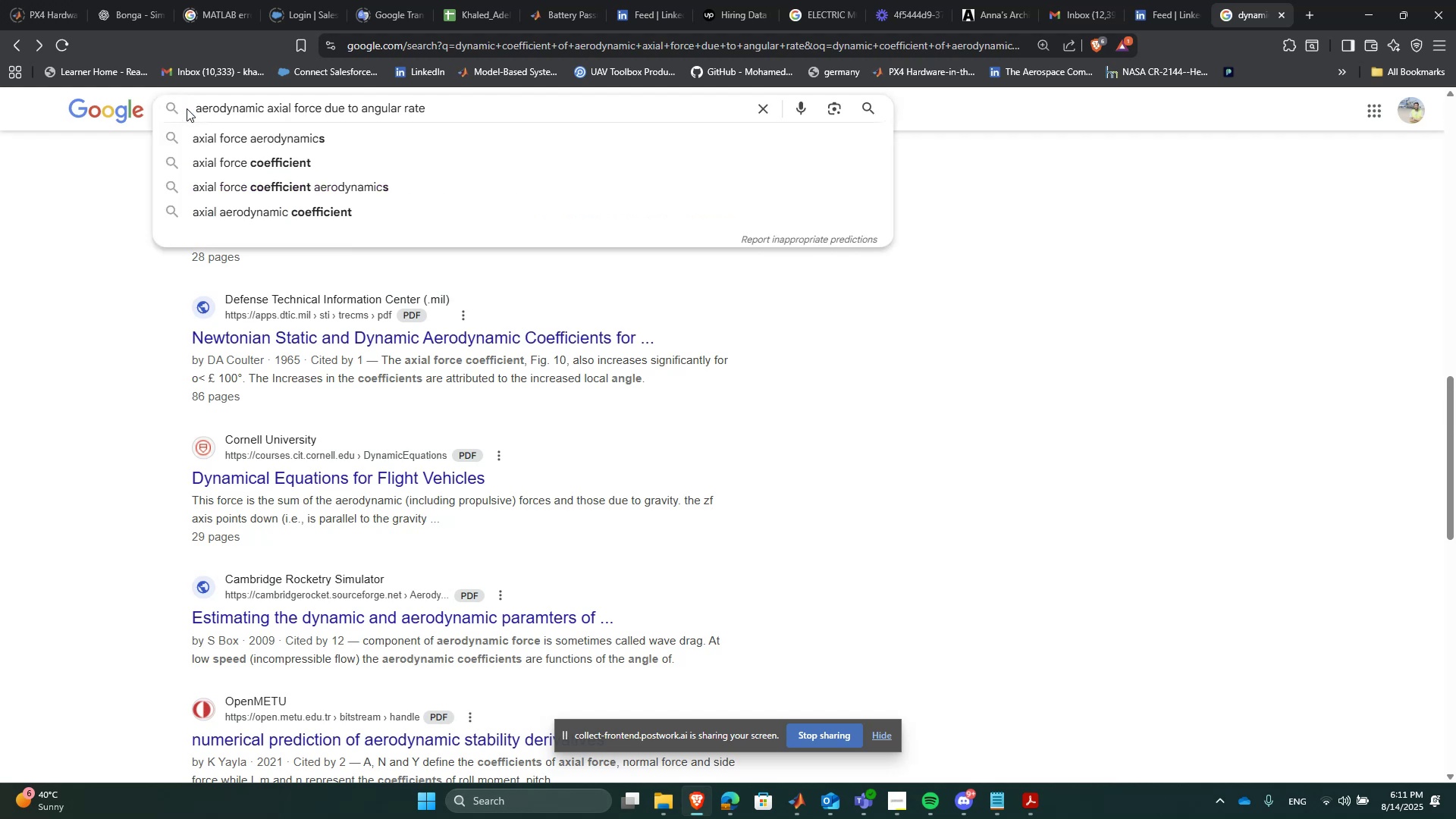 
key(Enter)
 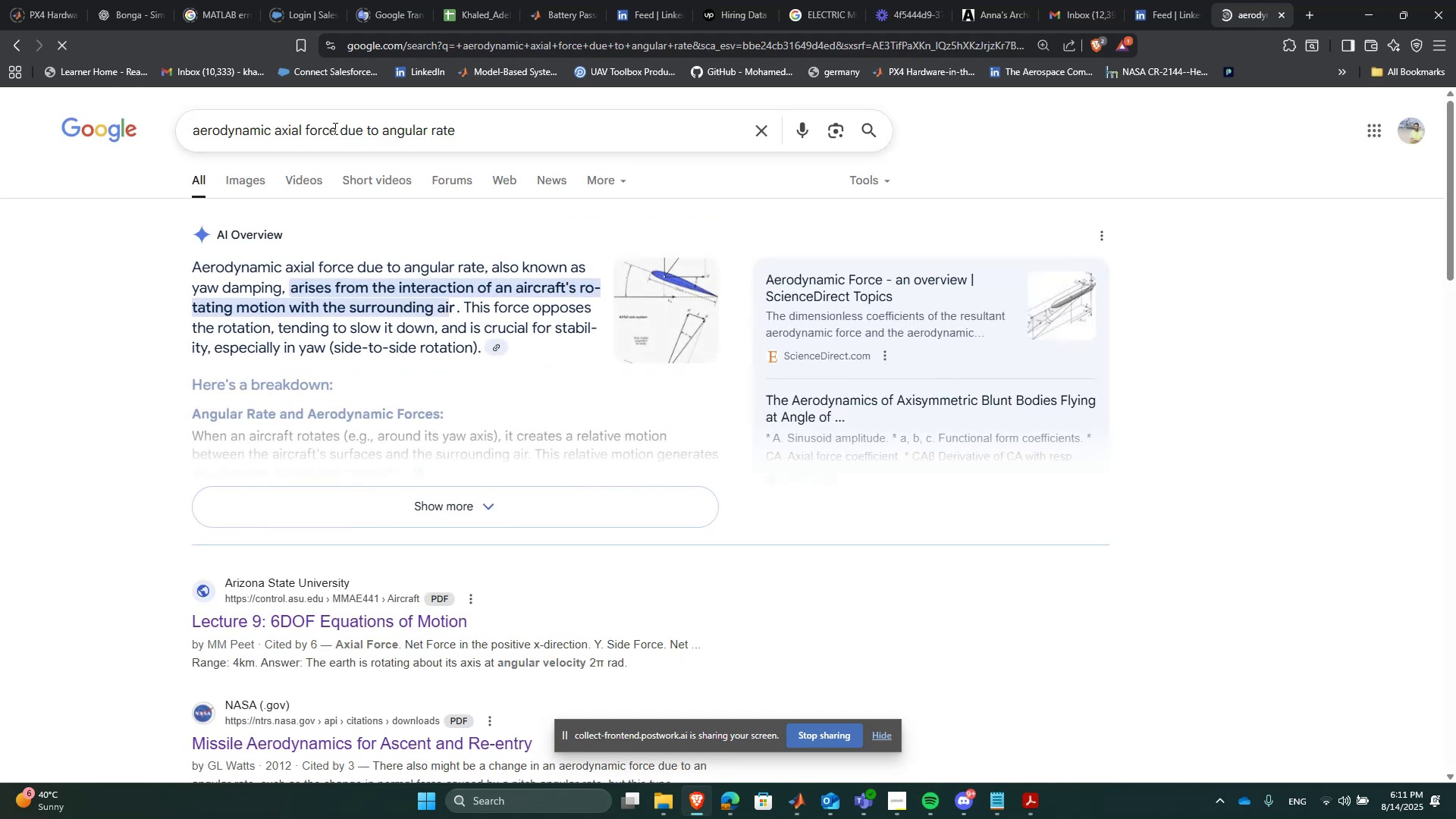 
left_click([512, 136])
 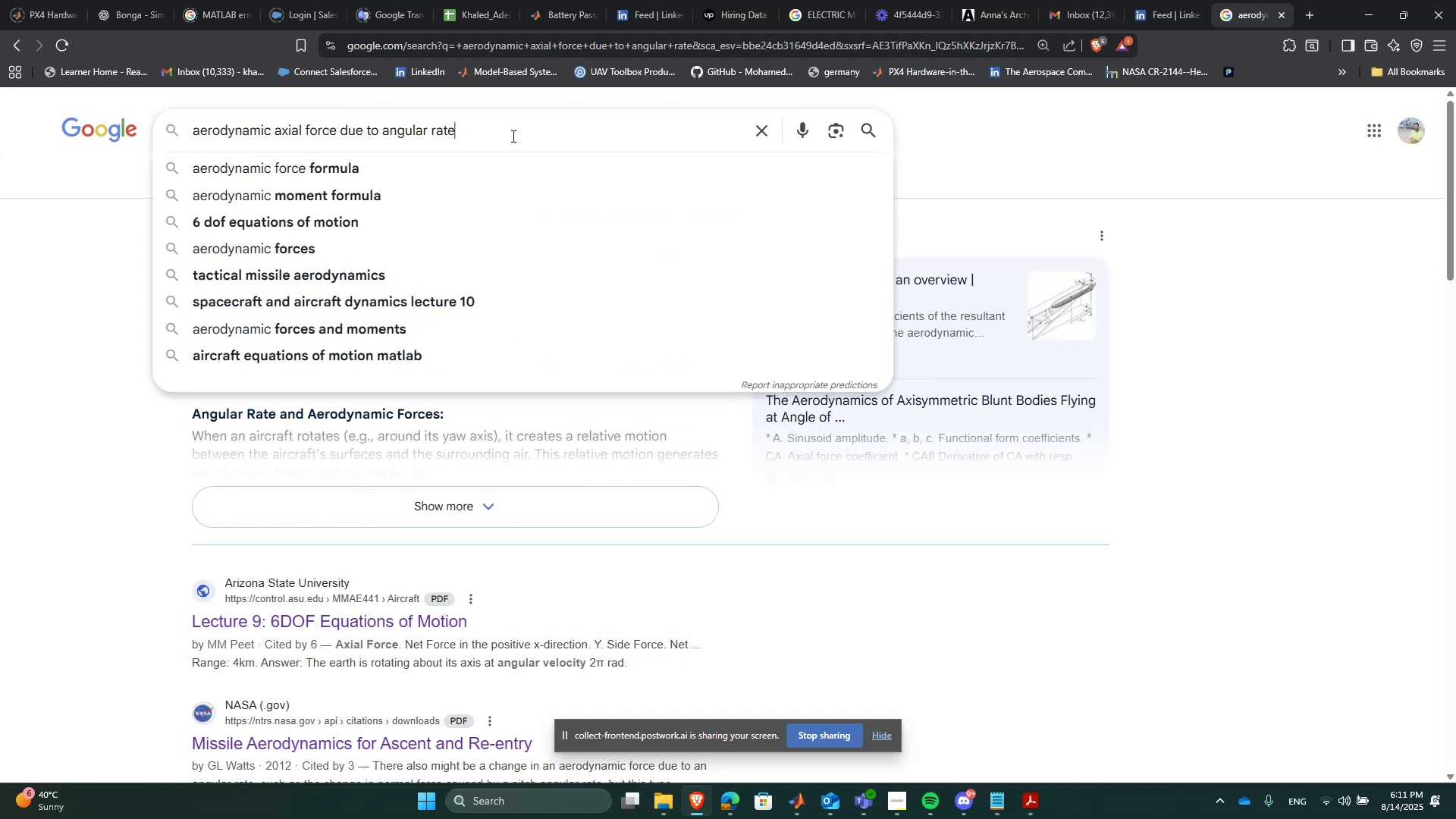 
type( coeff)
 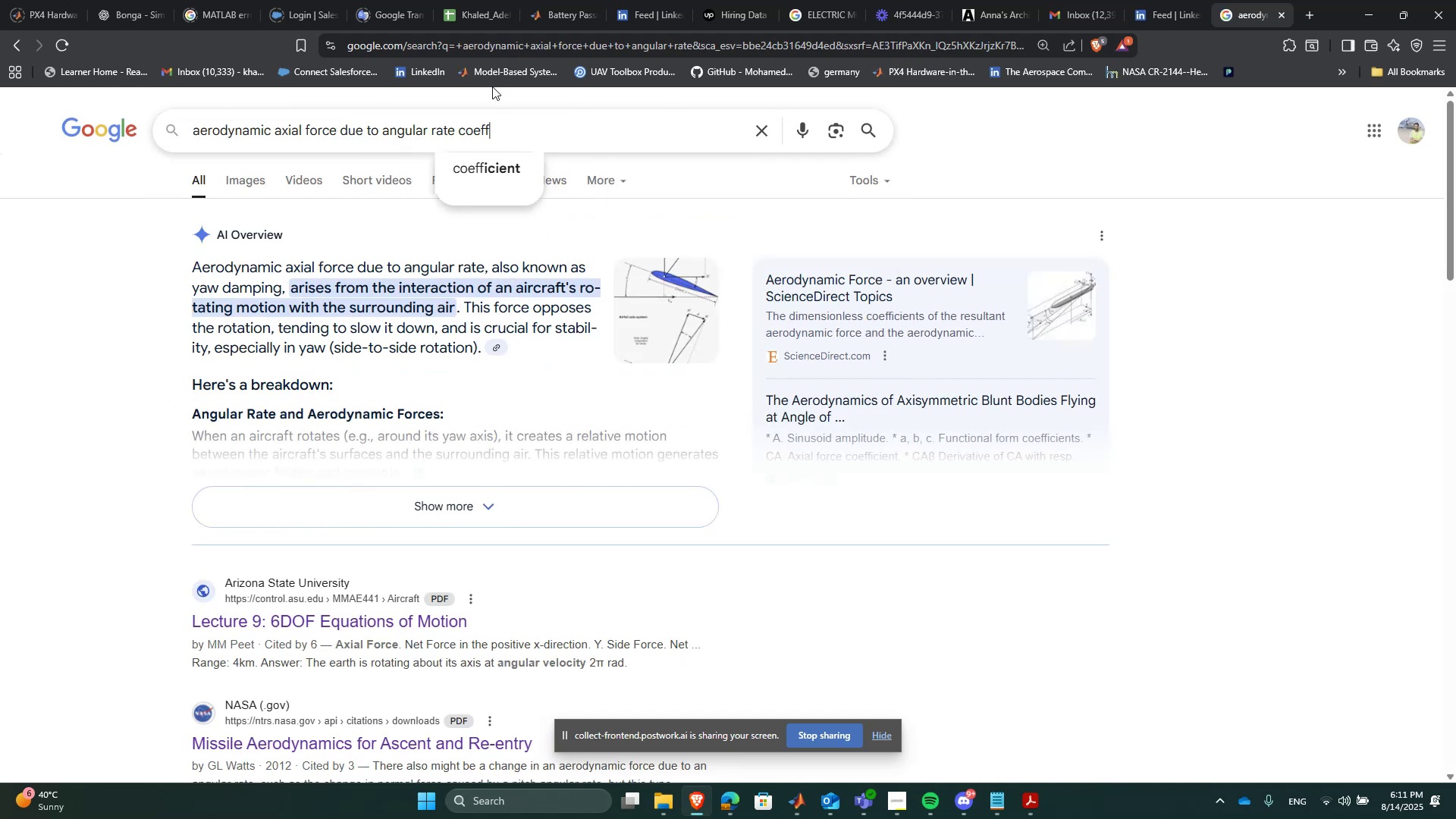 
key(ArrowDown)
 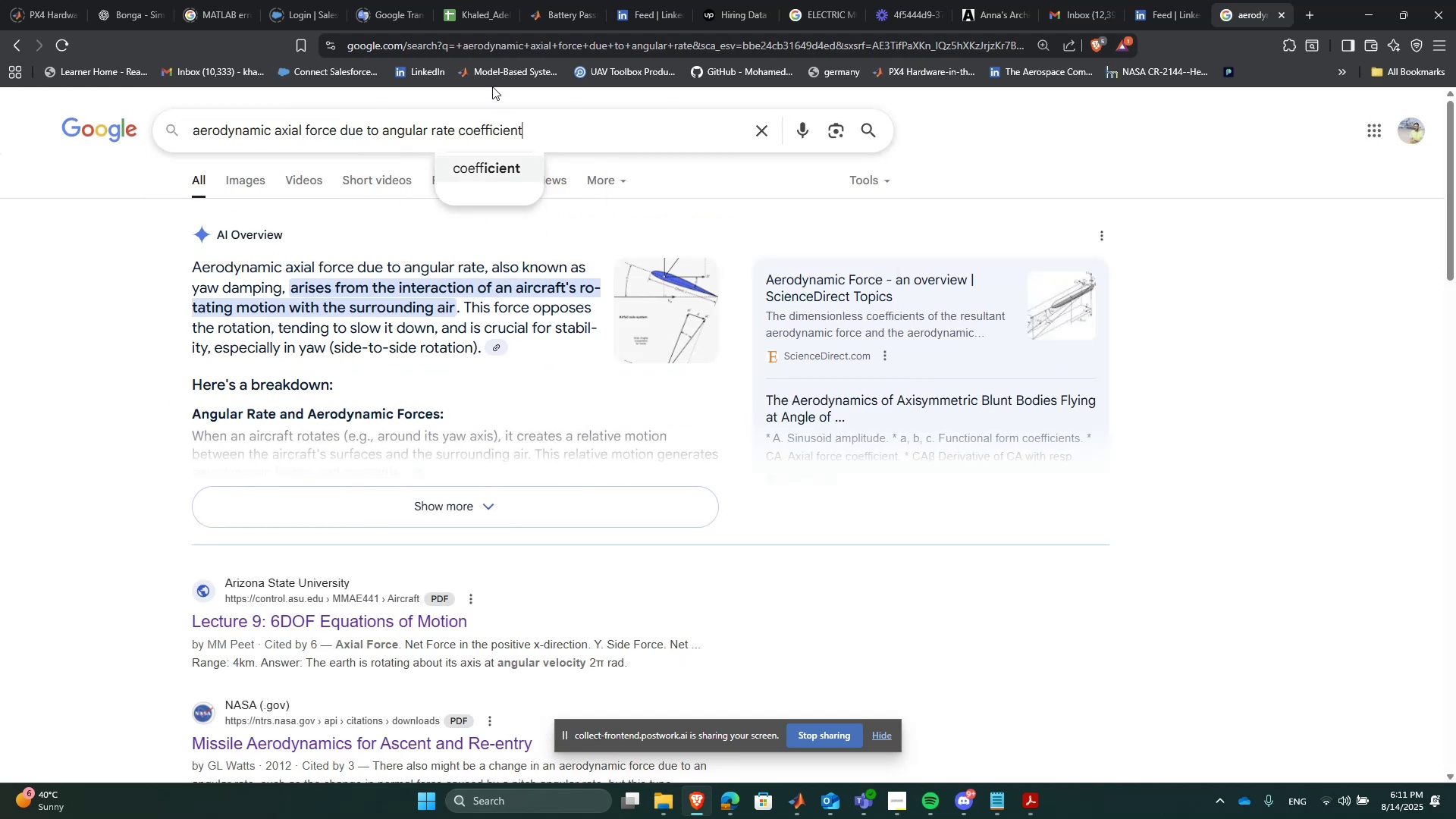 
key(Enter)
 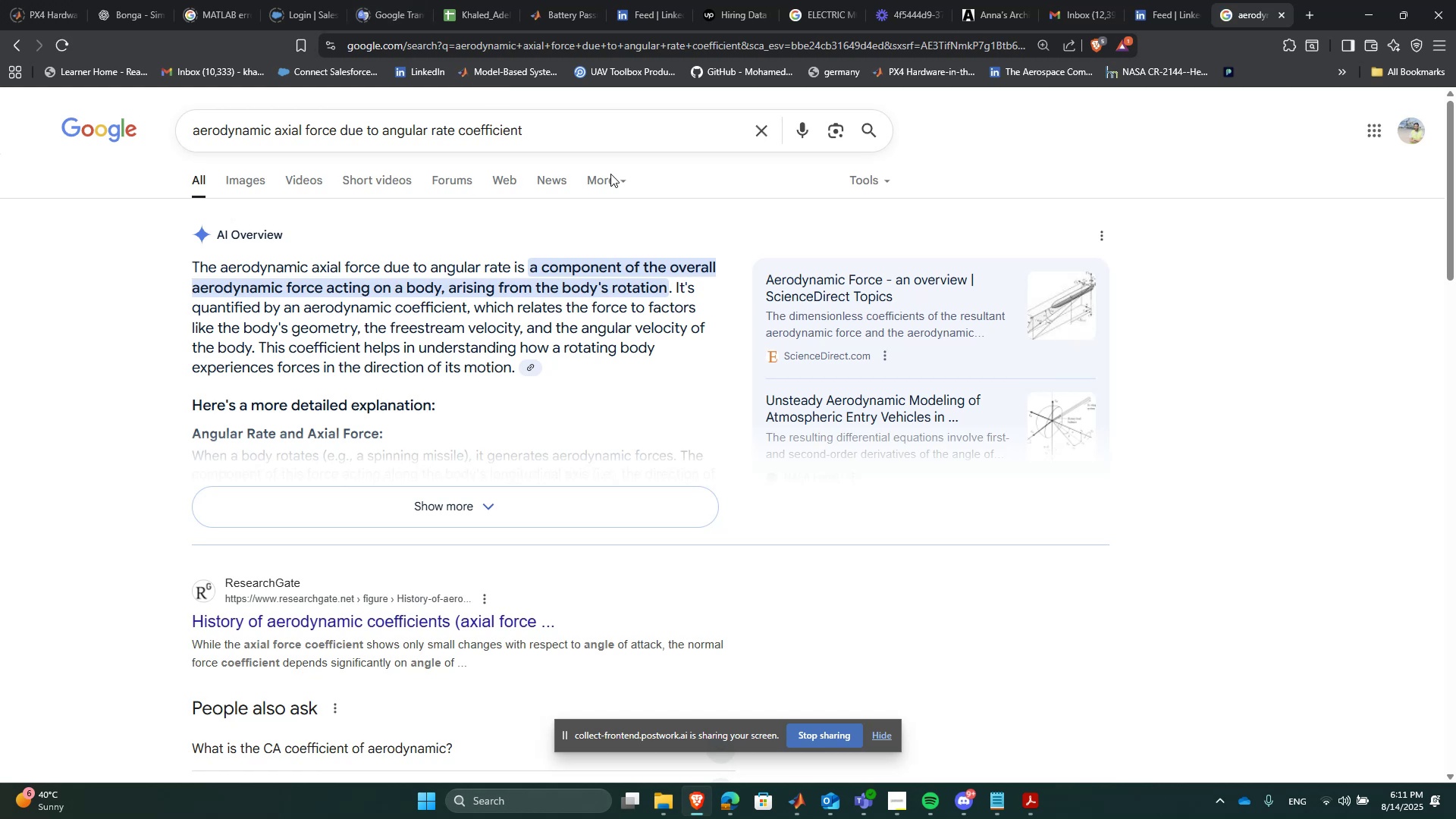 
wait(7.18)
 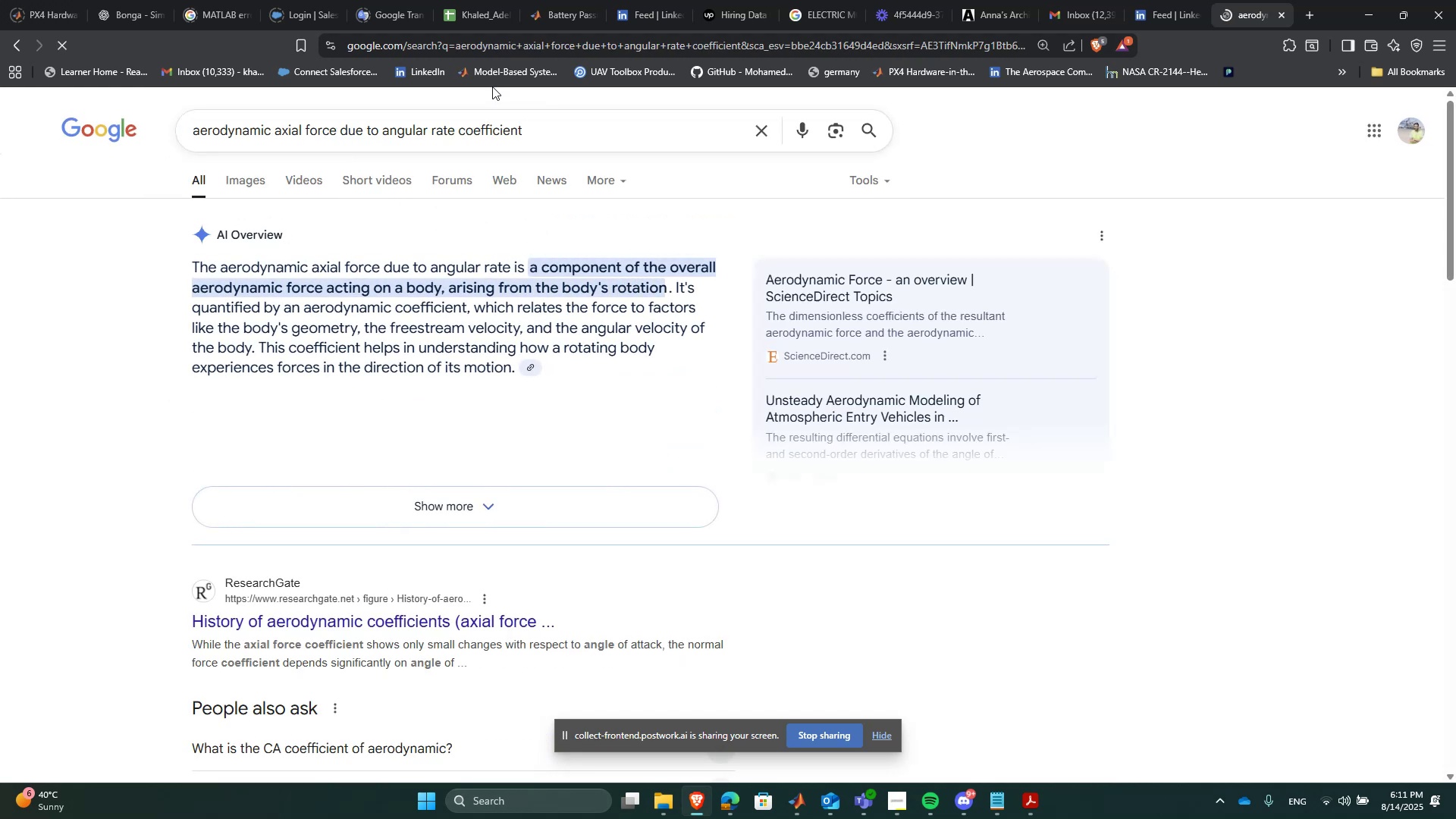 
scroll: coordinate [611, 607], scroll_direction: down, amount: 1.0
 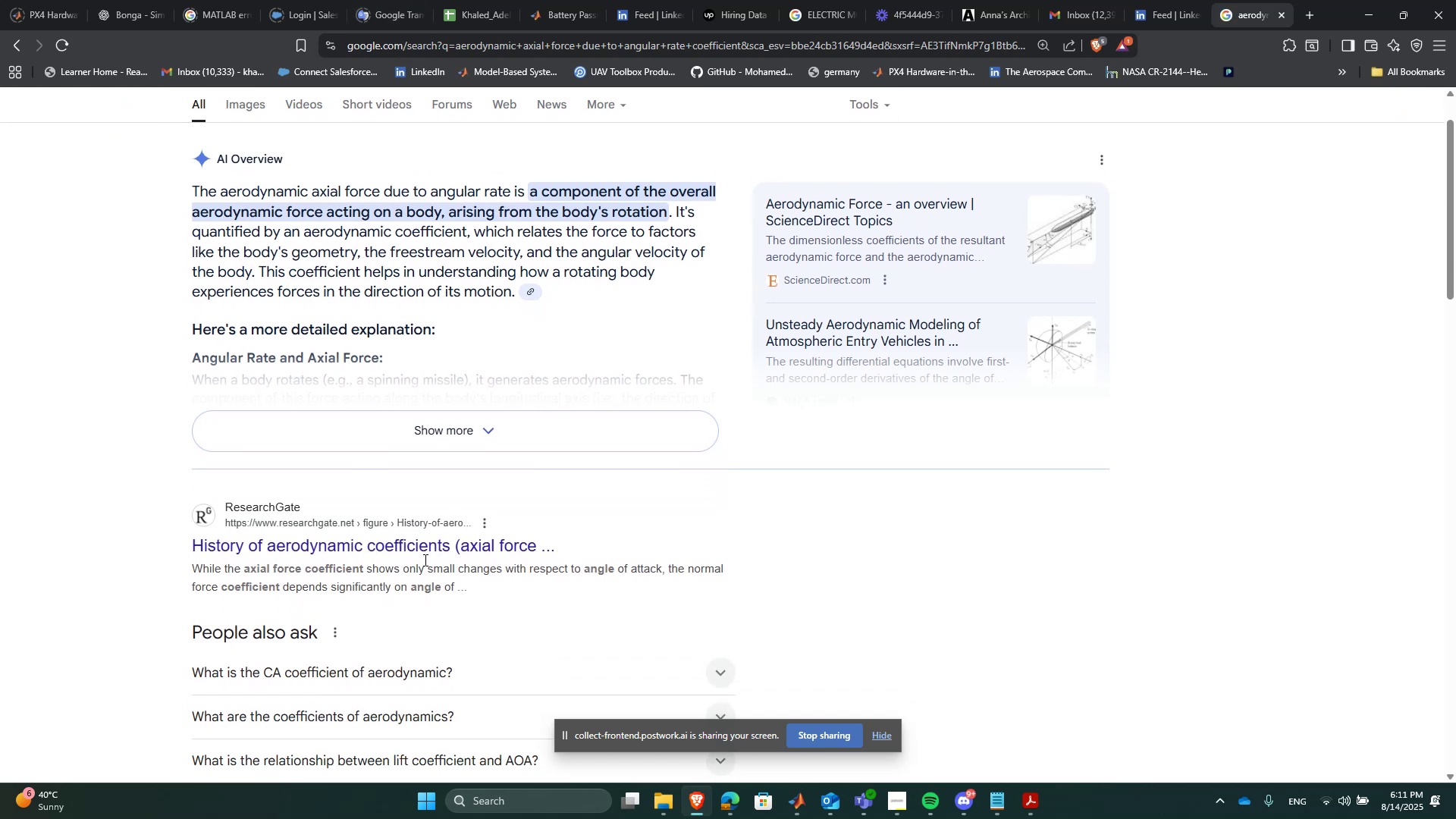 
left_click([414, 541])
 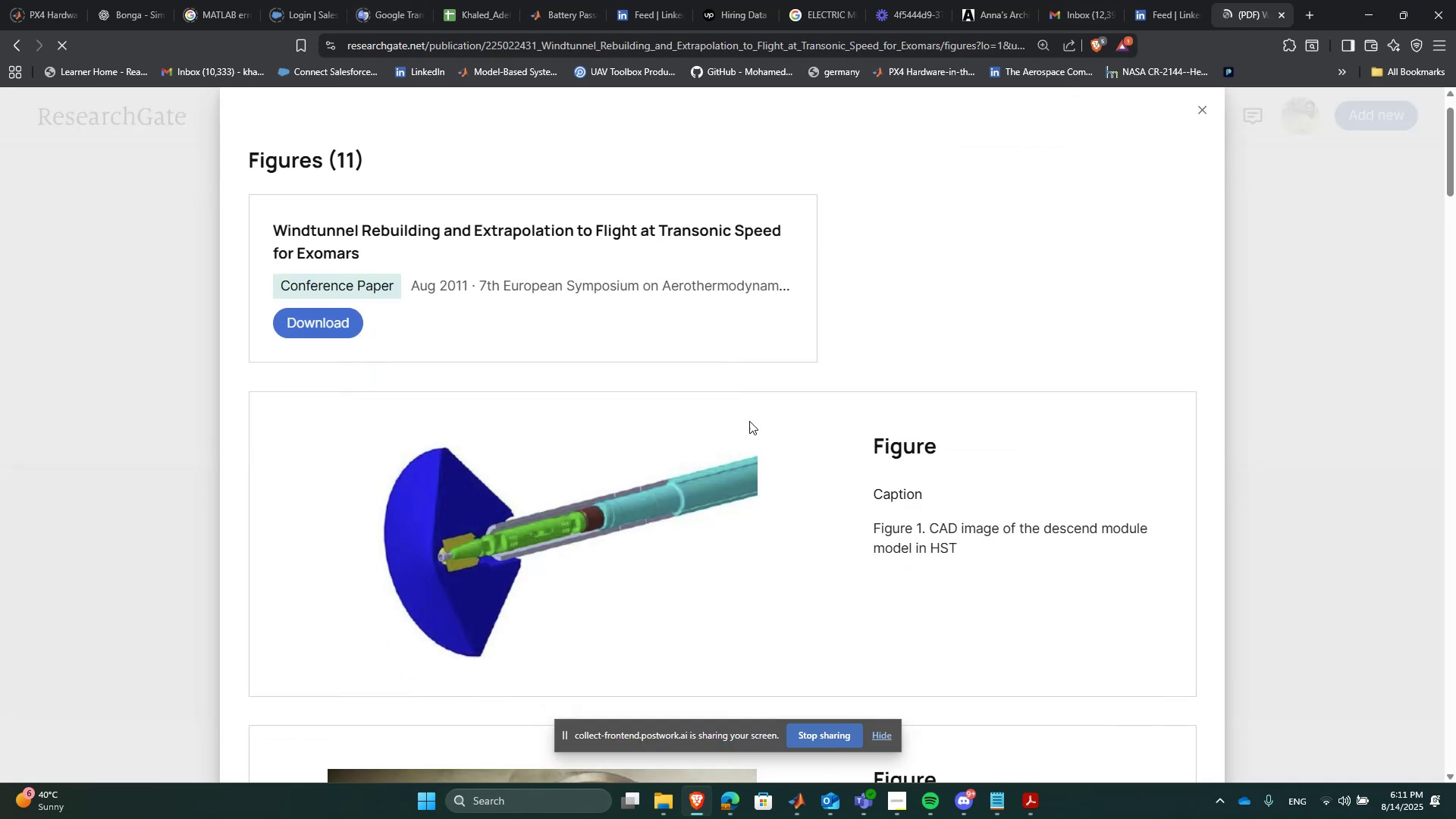 
wait(5.88)
 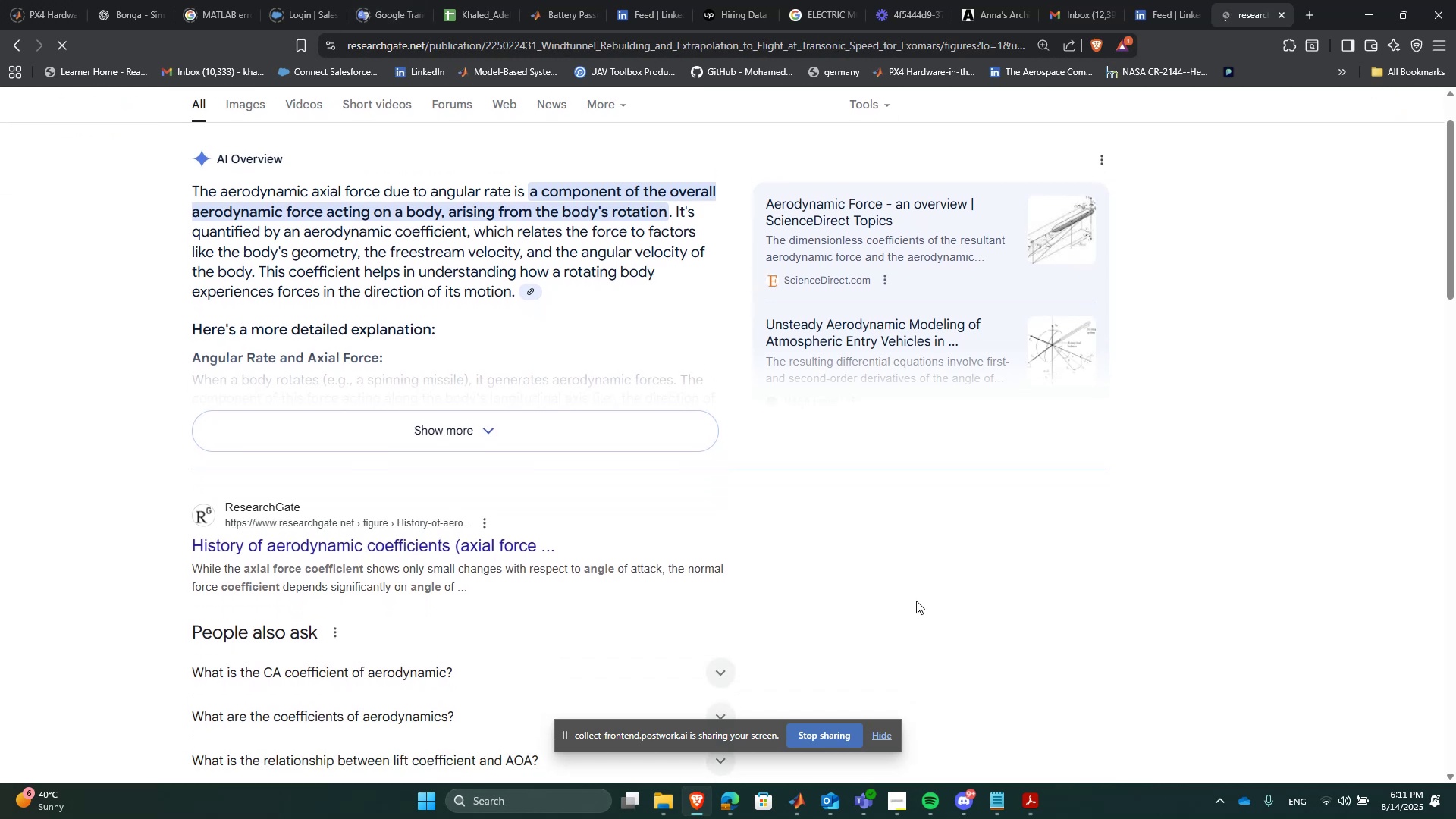 
double_click([1205, 111])
 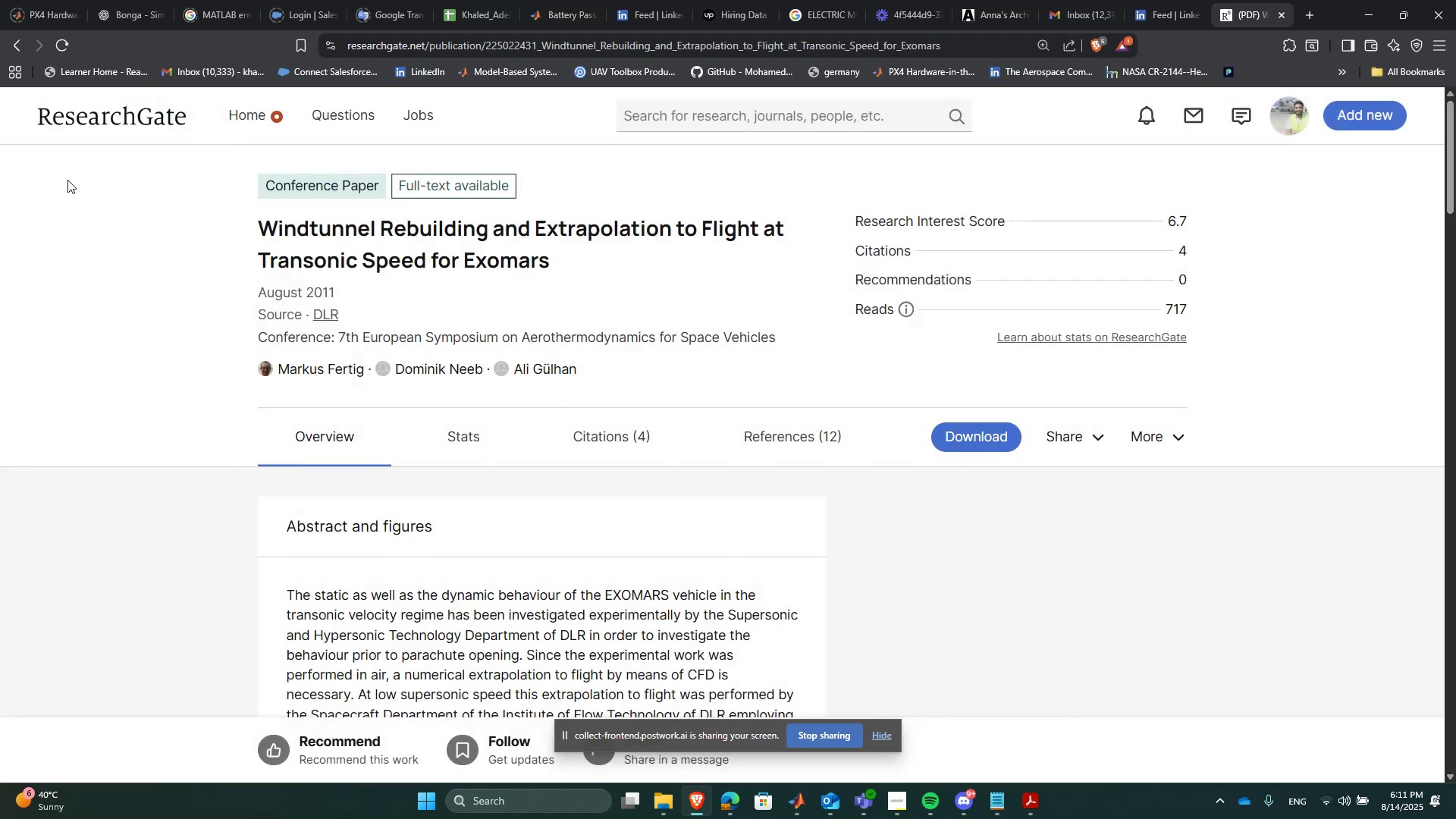 
left_click([3, 42])
 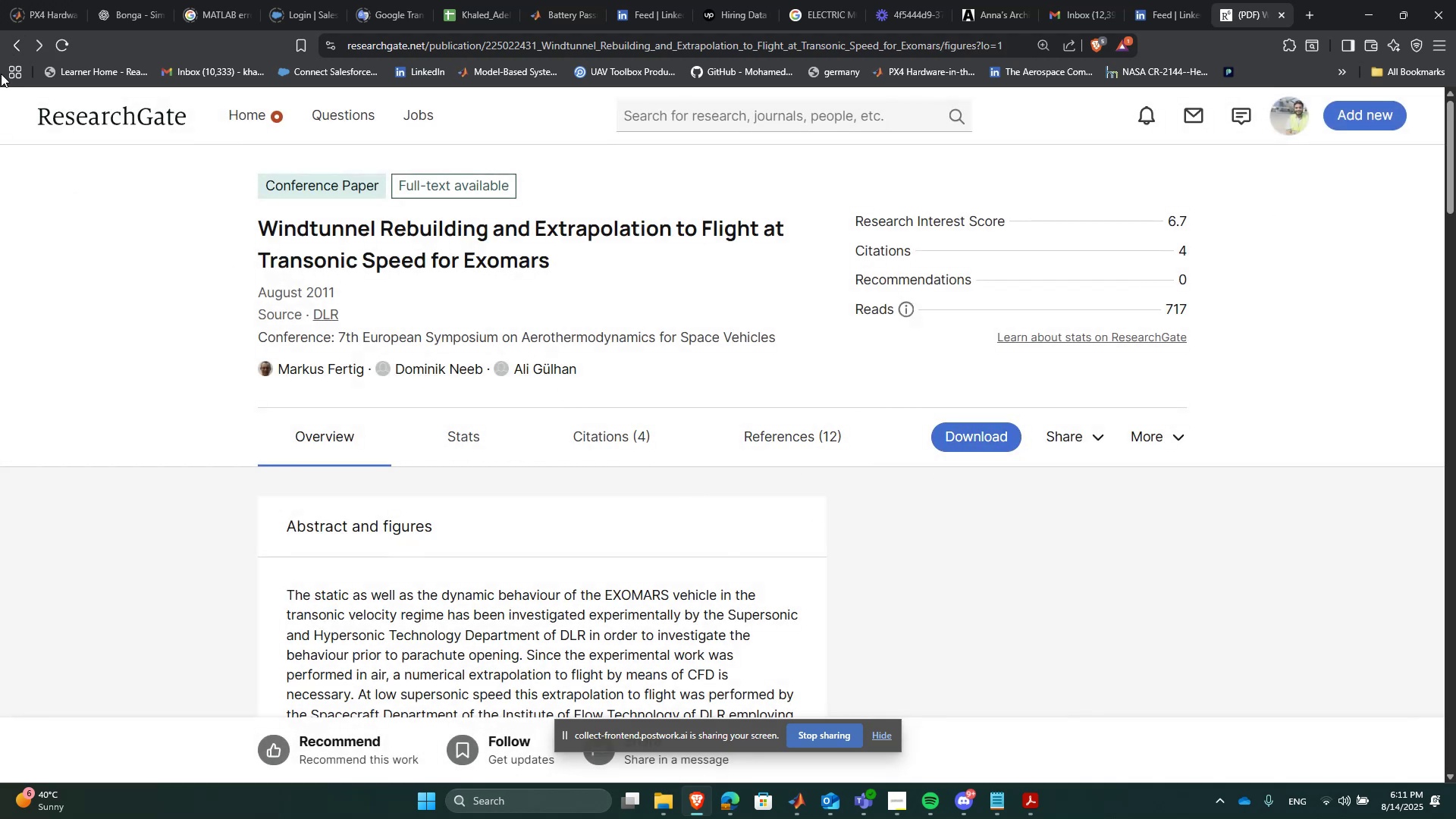 
left_click([12, 42])
 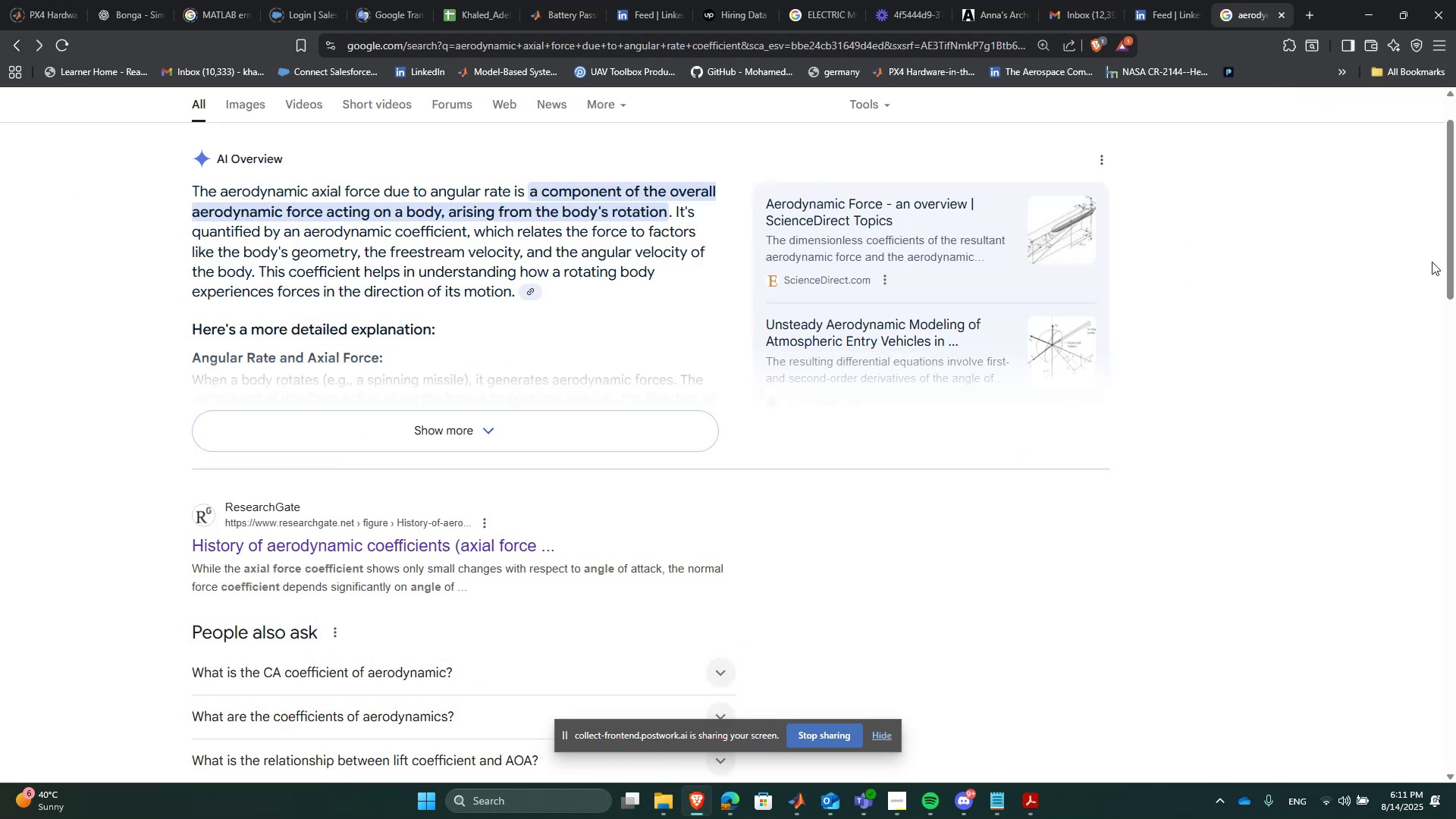 
left_click_drag(start_coordinate=[1453, 262], to_coordinate=[1429, 556])
 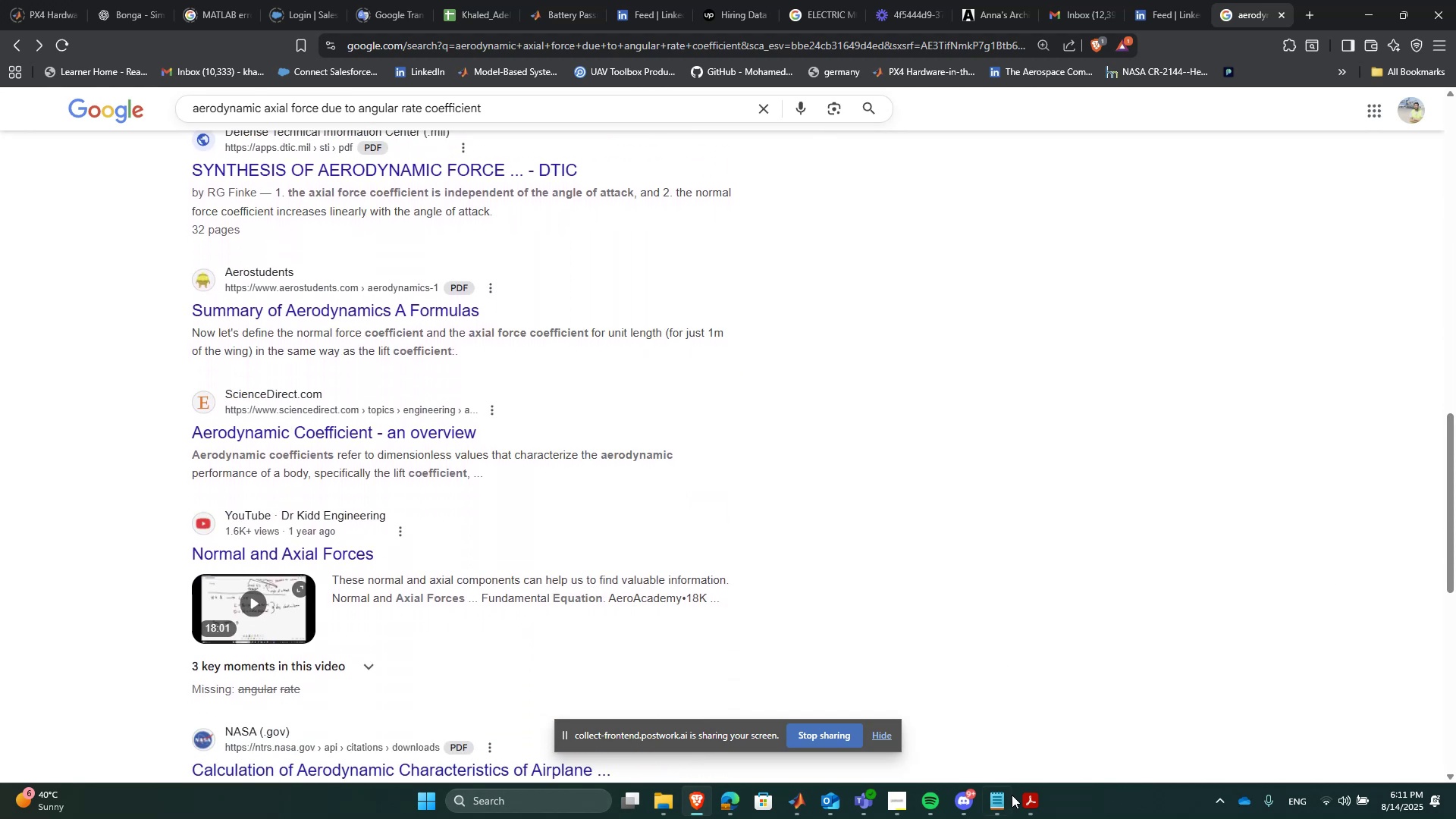 
left_click([1045, 808])
 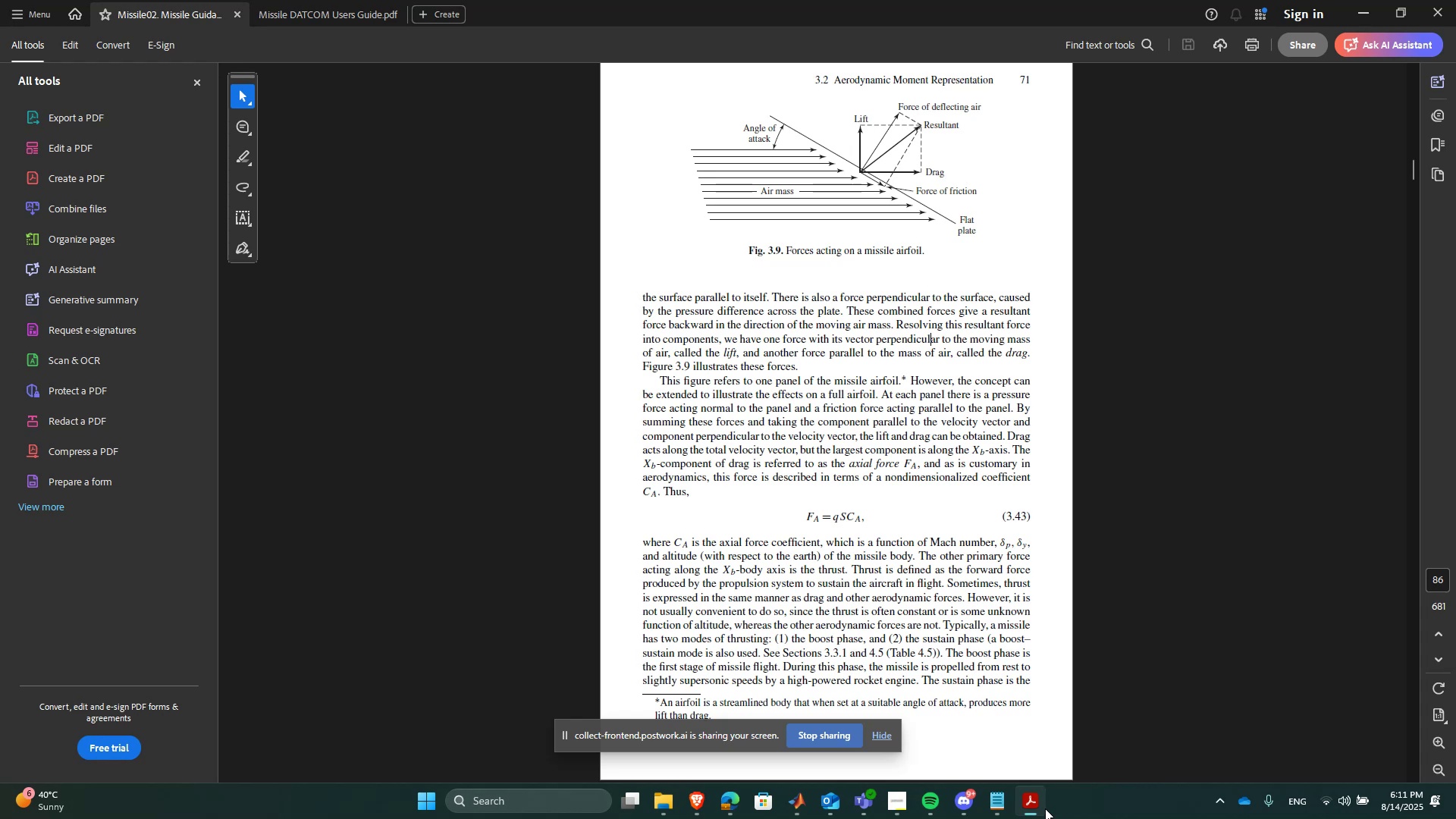 
left_click([1045, 808])
 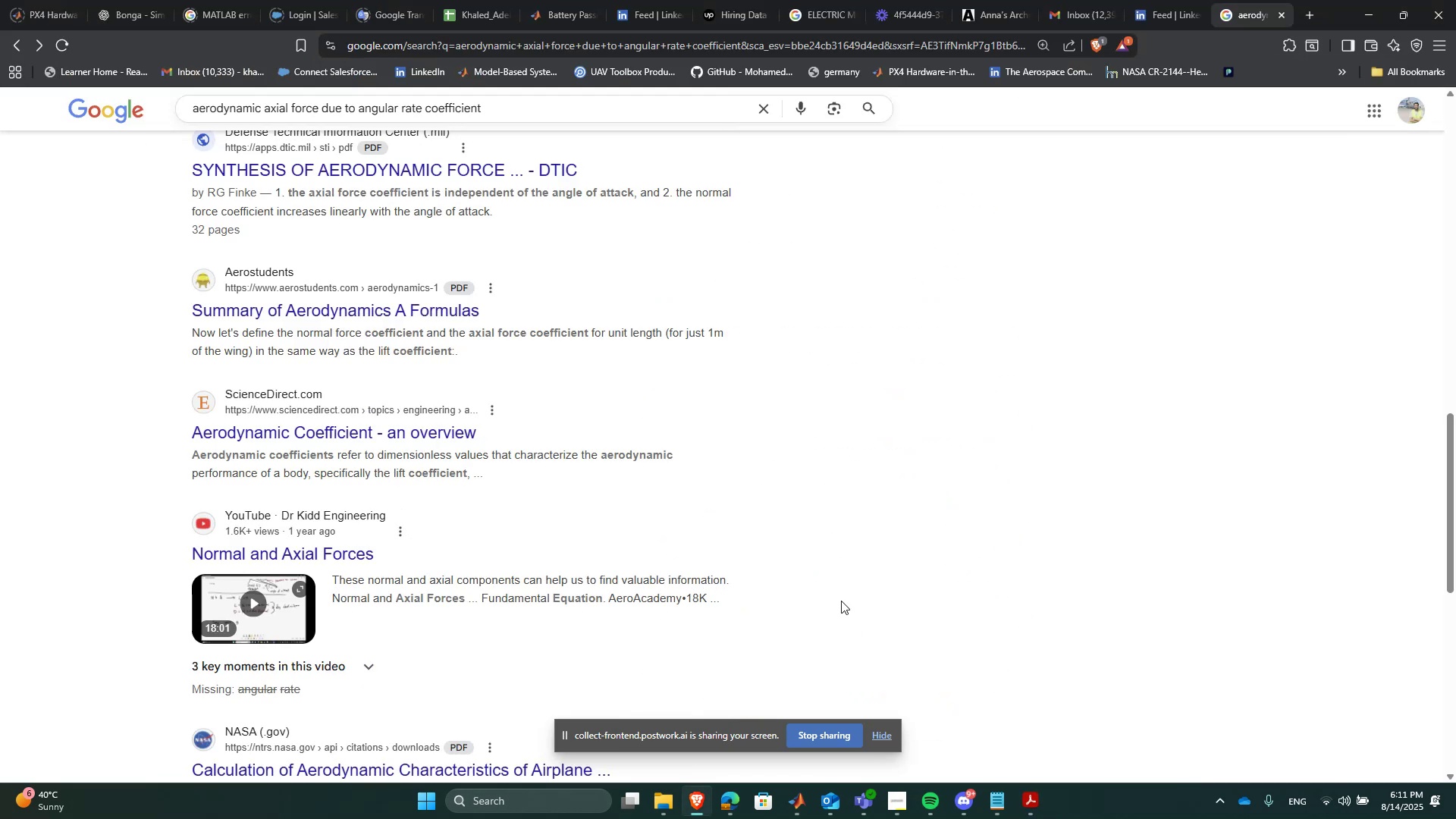 
scroll: coordinate [837, 595], scroll_direction: up, amount: 1.0
 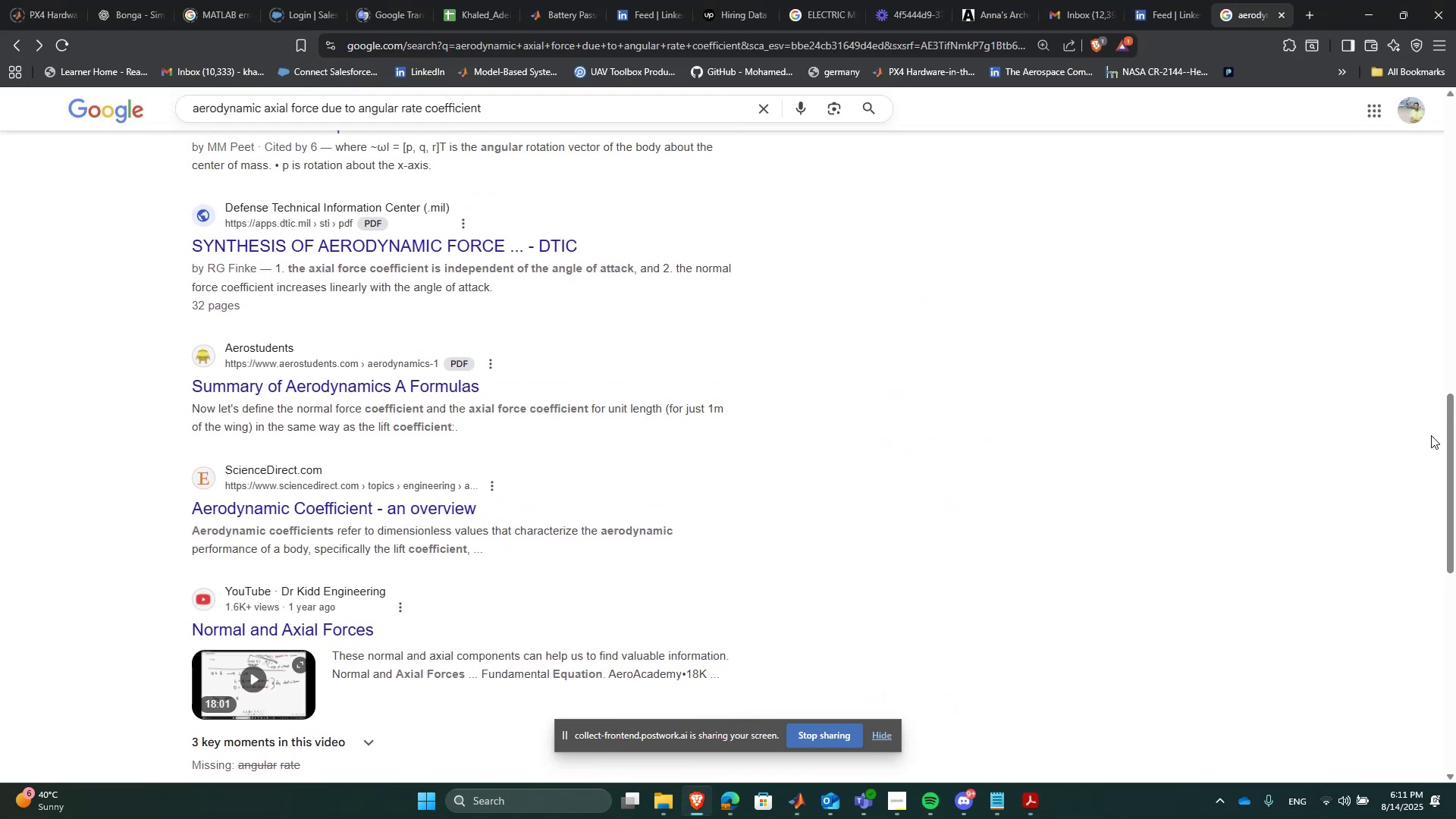 
left_click_drag(start_coordinate=[1448, 447], to_coordinate=[1440, 628])
 